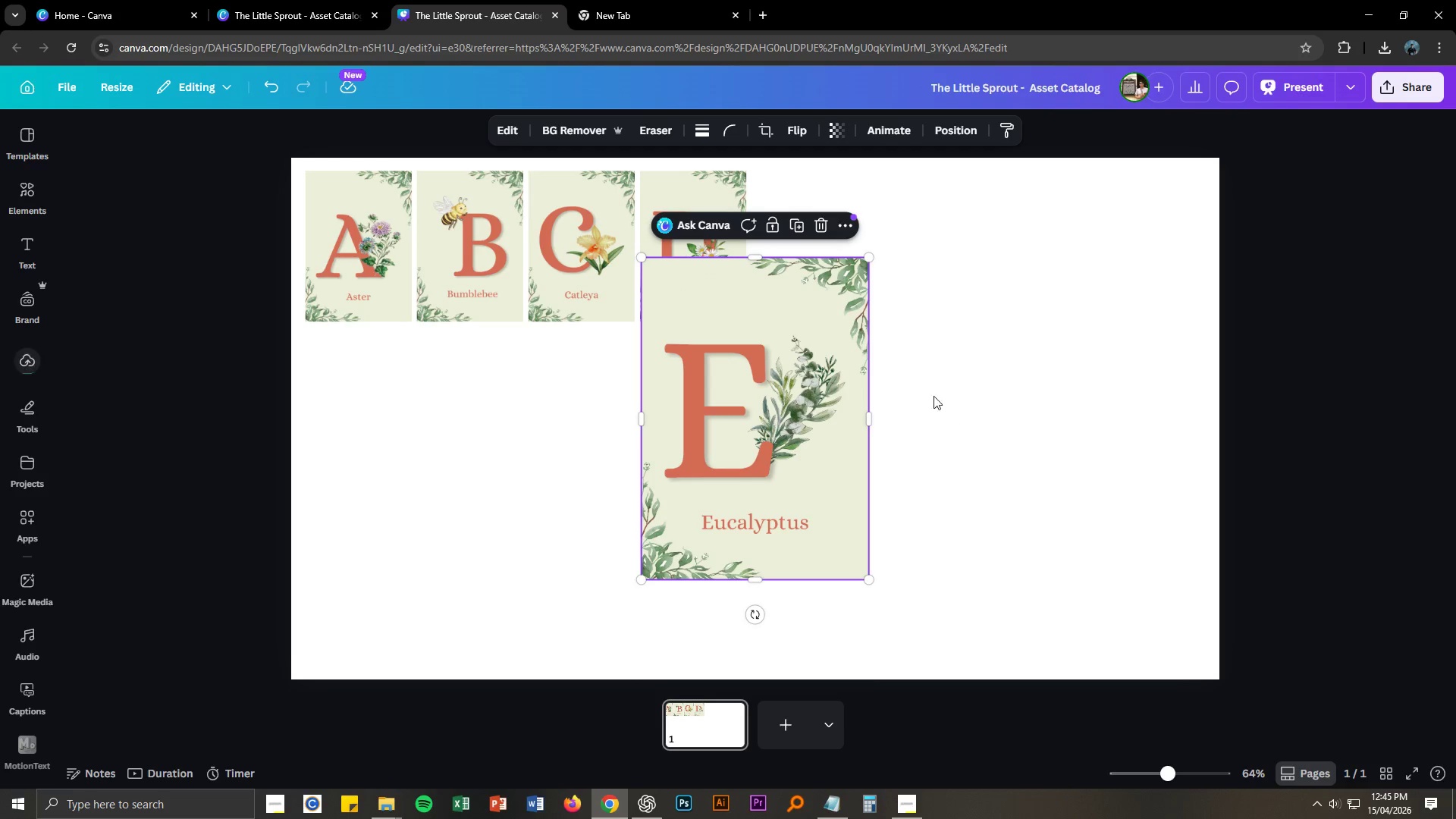 
left_click_drag(start_coordinate=[720, 312], to_coordinate=[828, 229])
 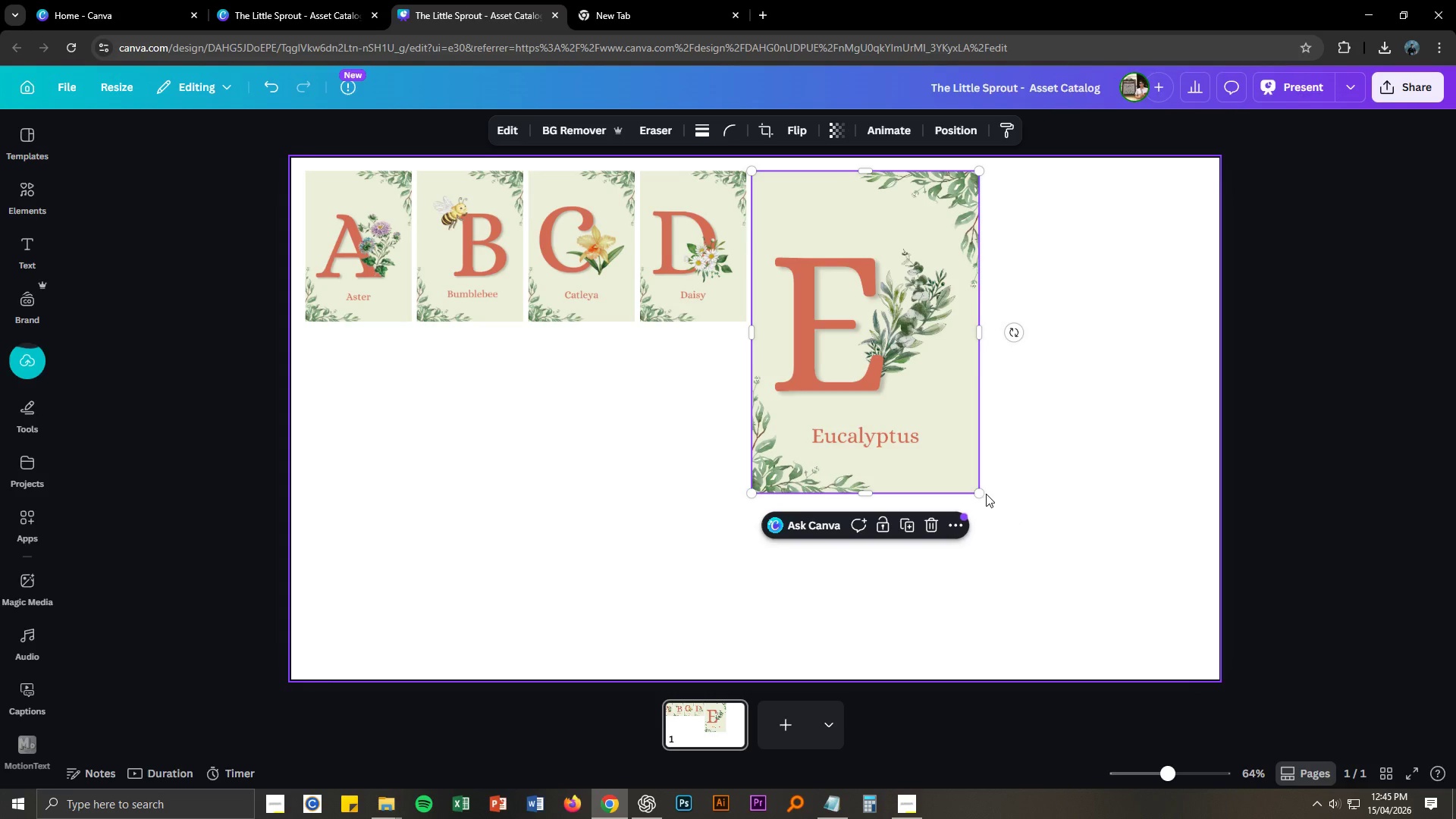 
left_click_drag(start_coordinate=[984, 494], to_coordinate=[868, 321])
 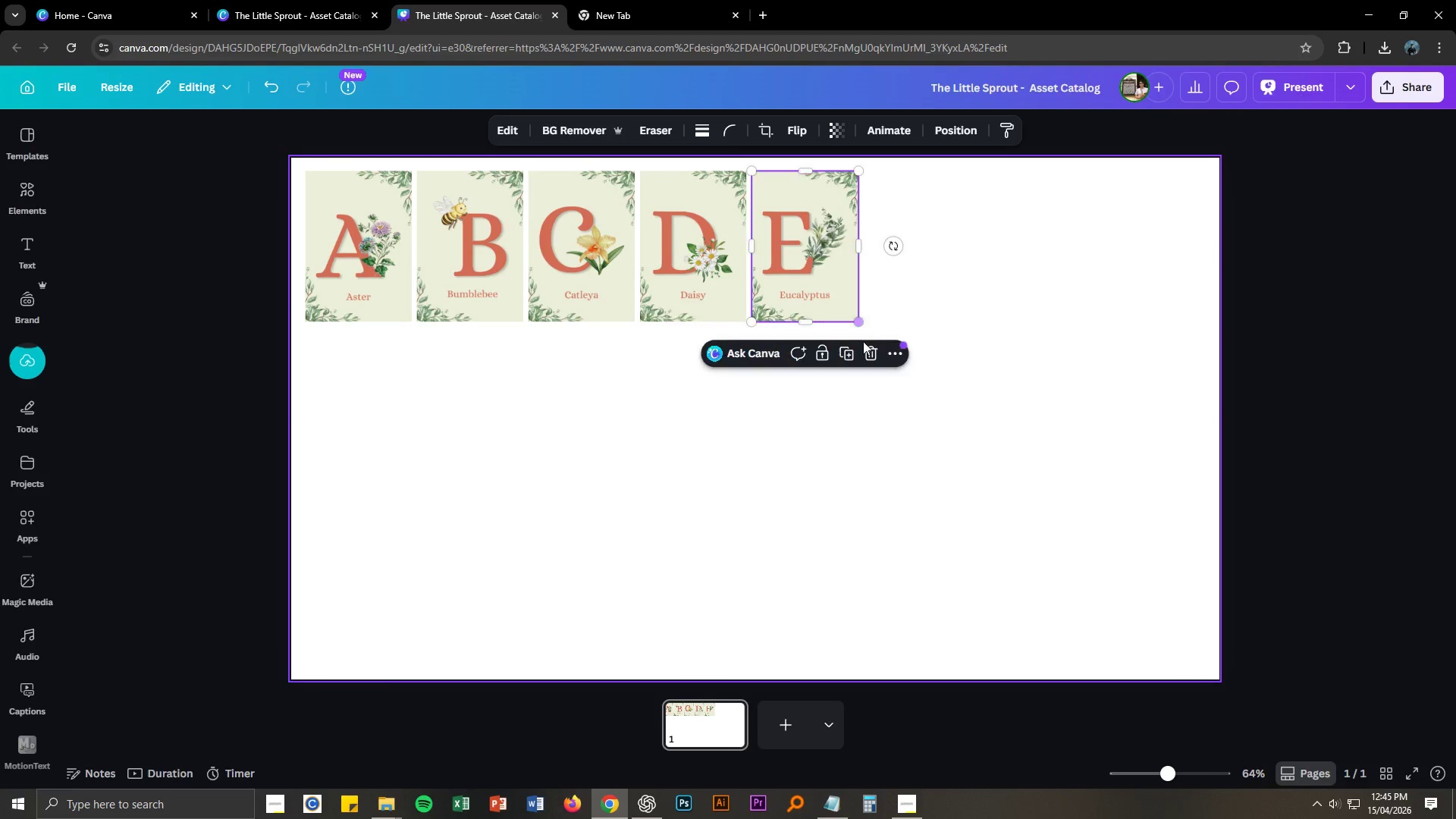 
left_click([845, 452])
 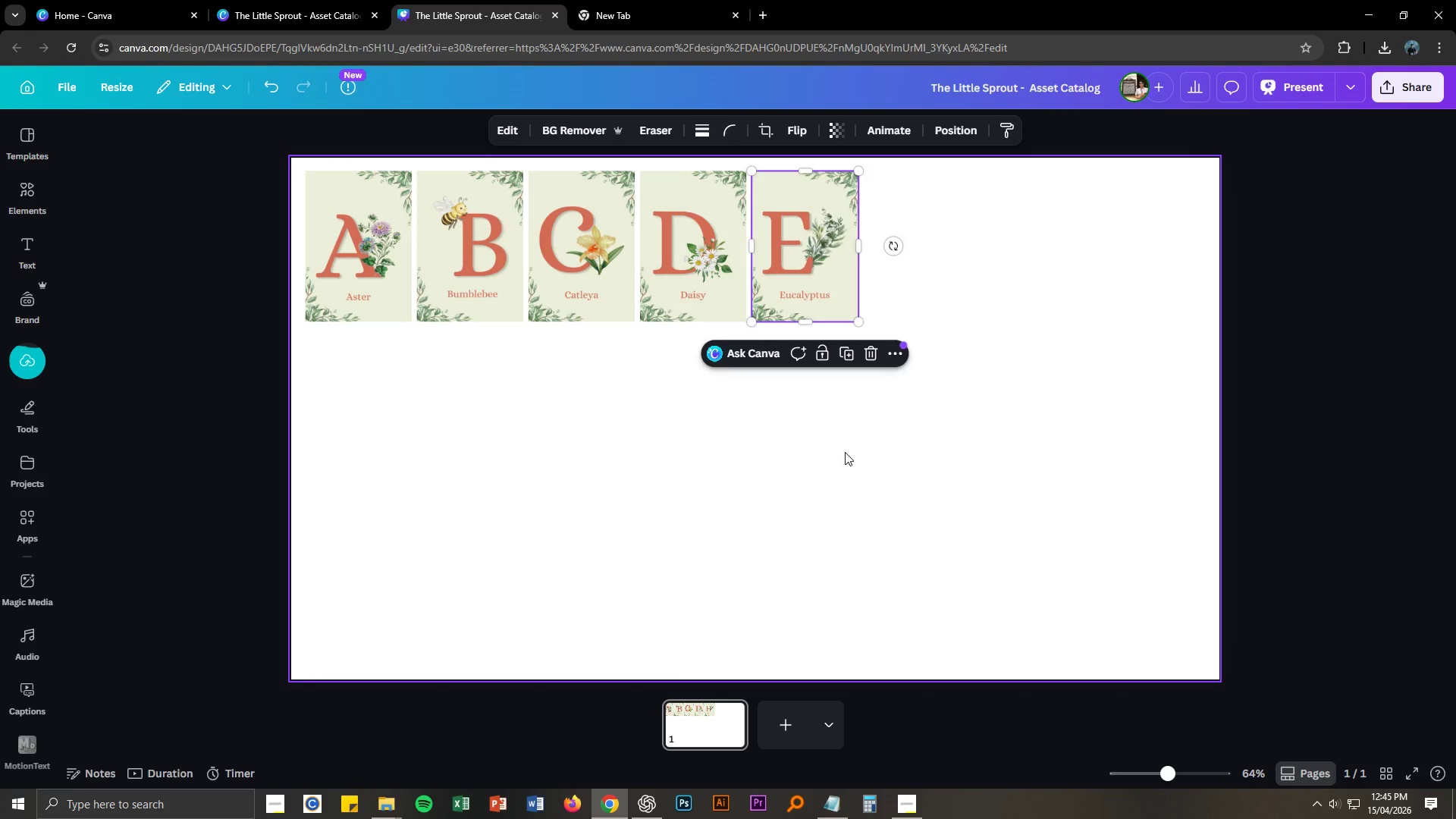 
key(Alt+AltLeft)
 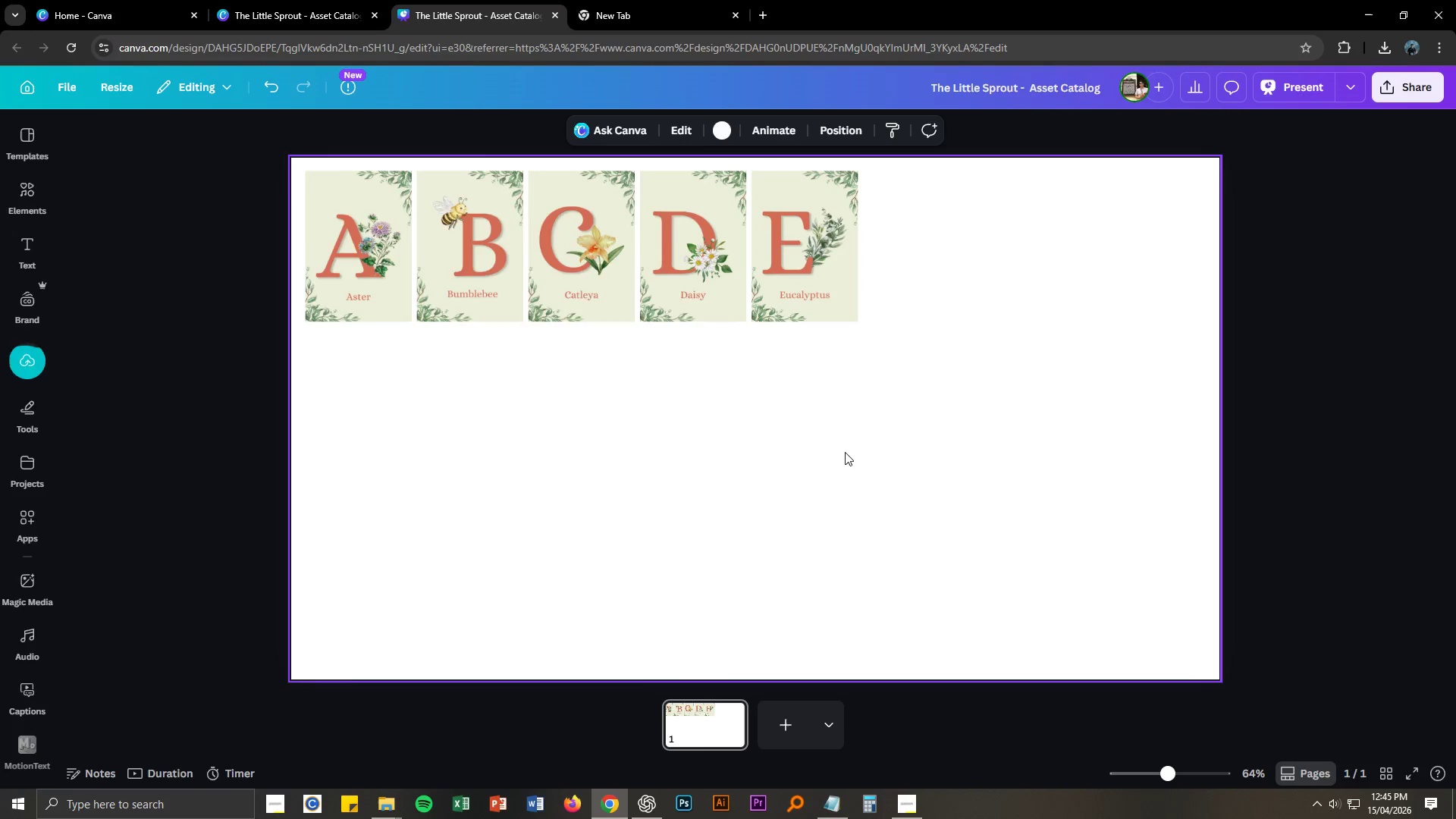 
key(Alt+Tab)
 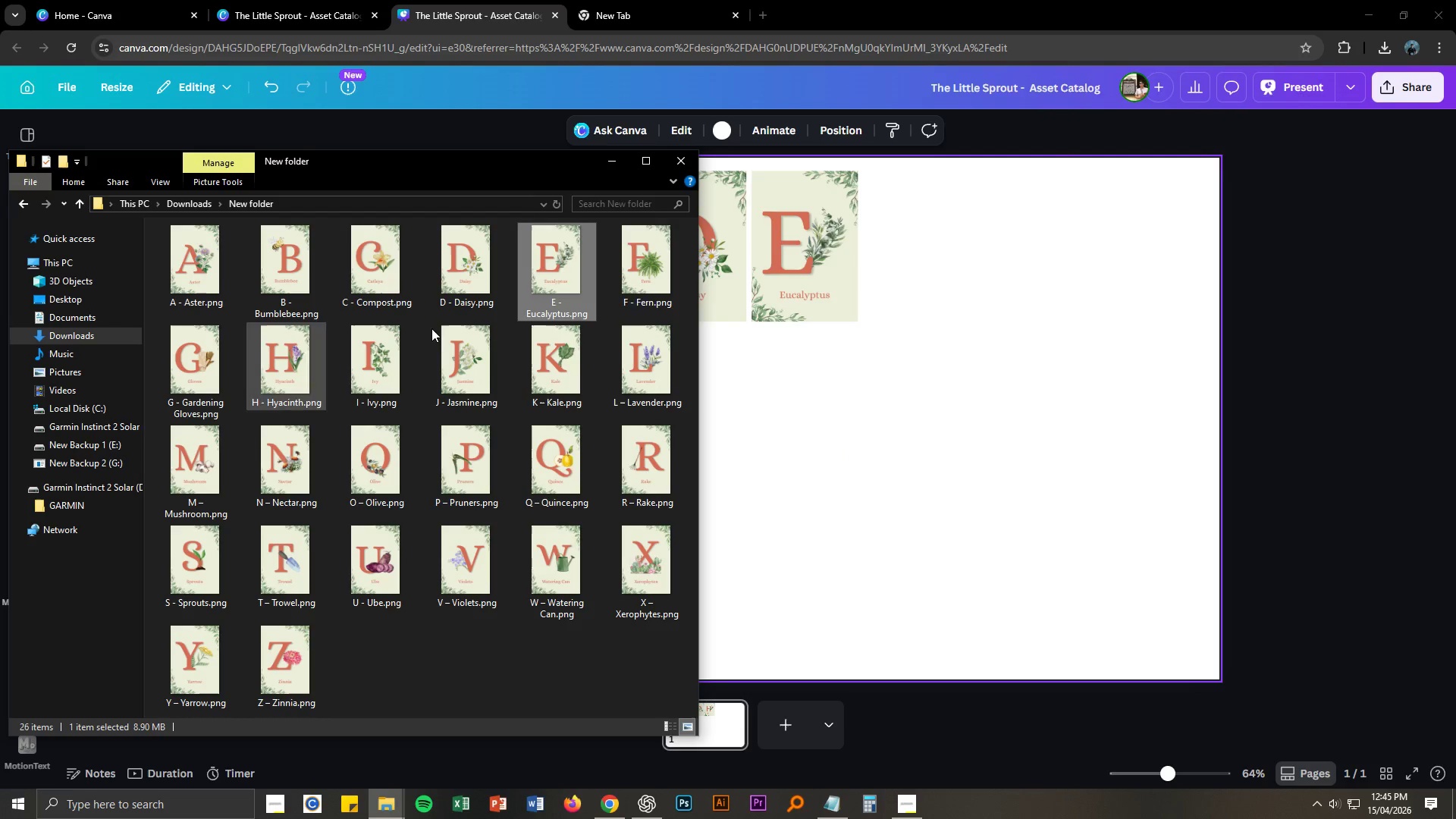 
left_click_drag(start_coordinate=[637, 284], to_coordinate=[1086, 380])
 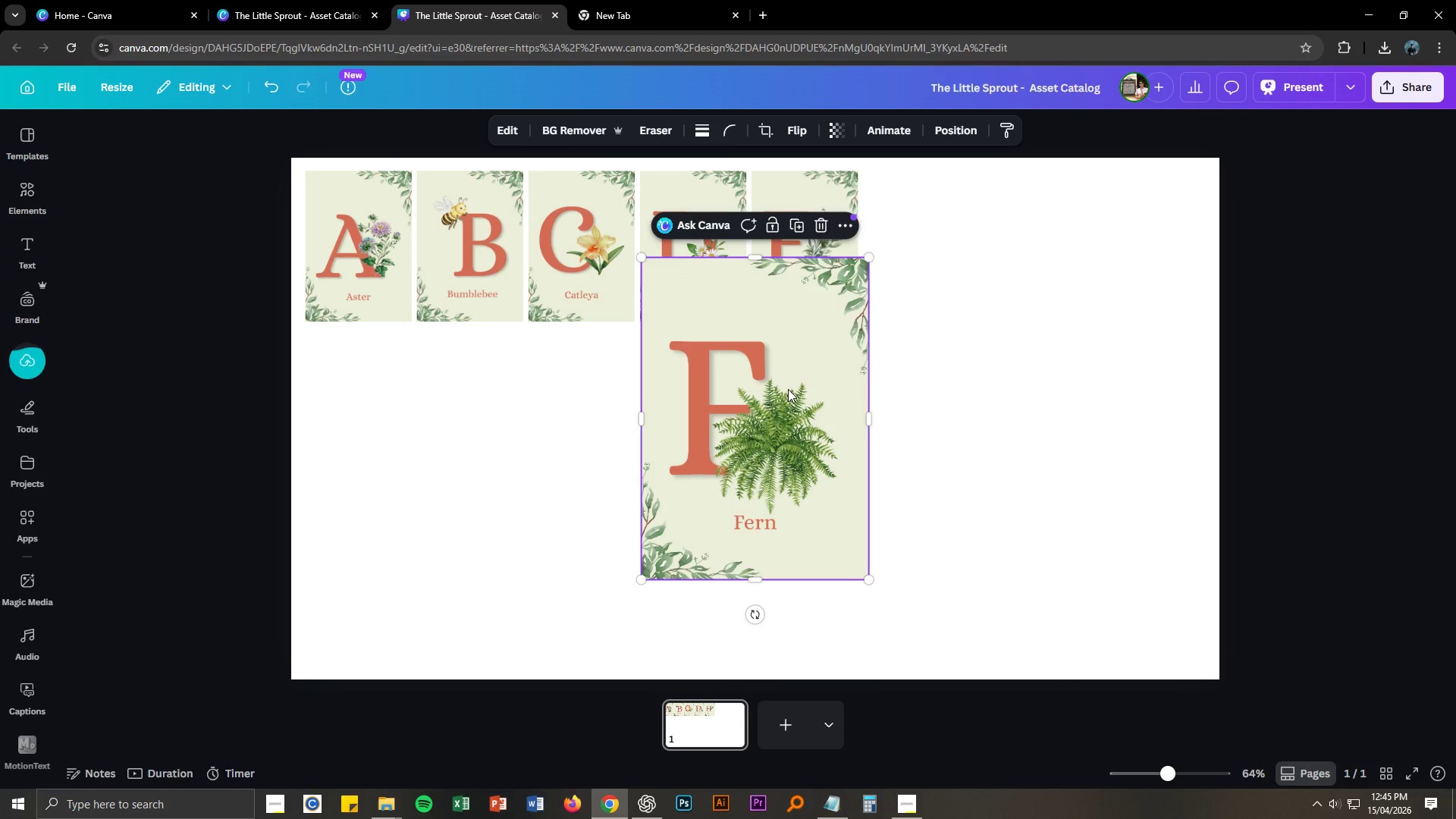 
left_click_drag(start_coordinate=[677, 287], to_coordinate=[900, 204])
 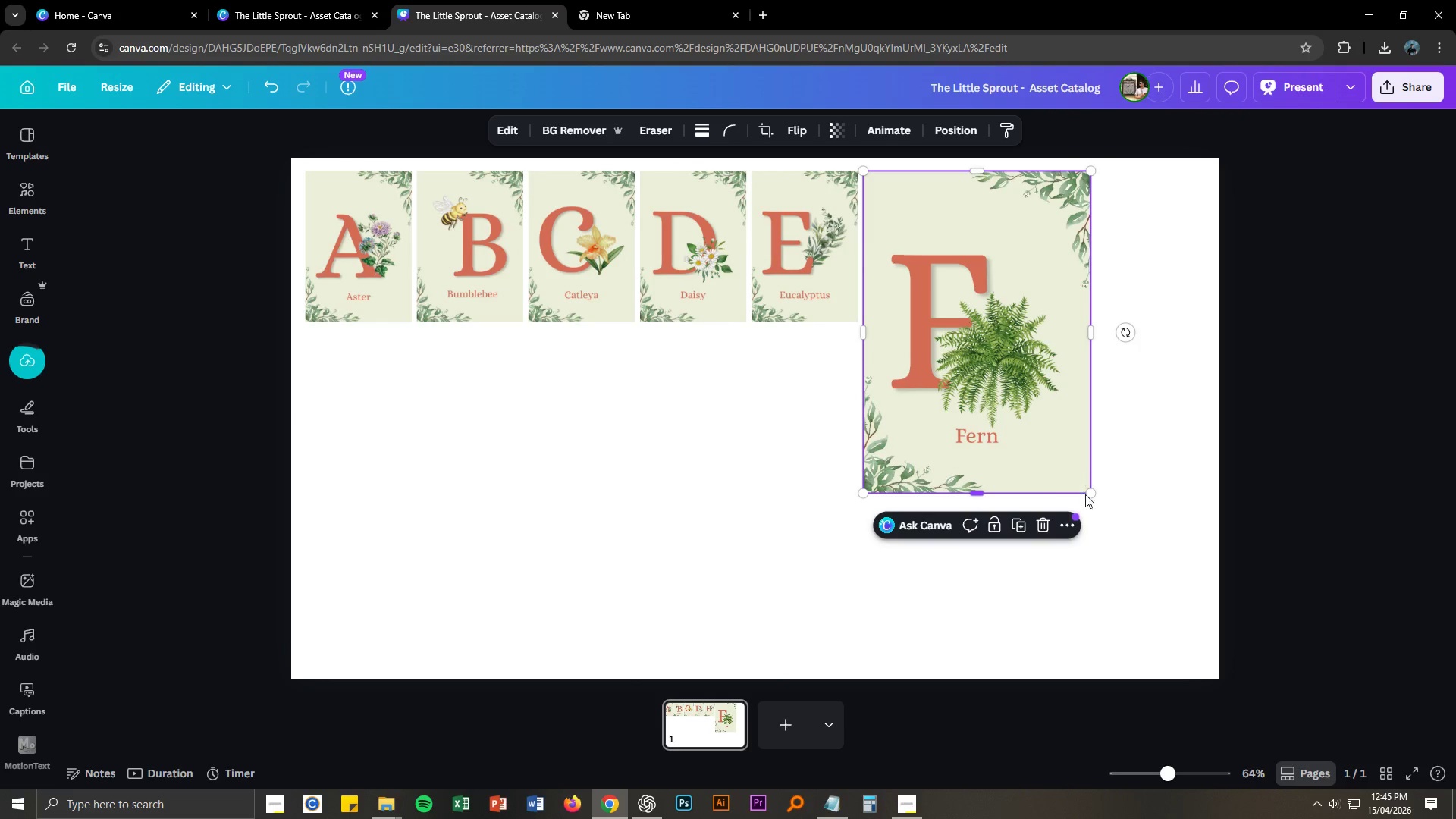 
left_click_drag(start_coordinate=[1088, 495], to_coordinate=[975, 315])
 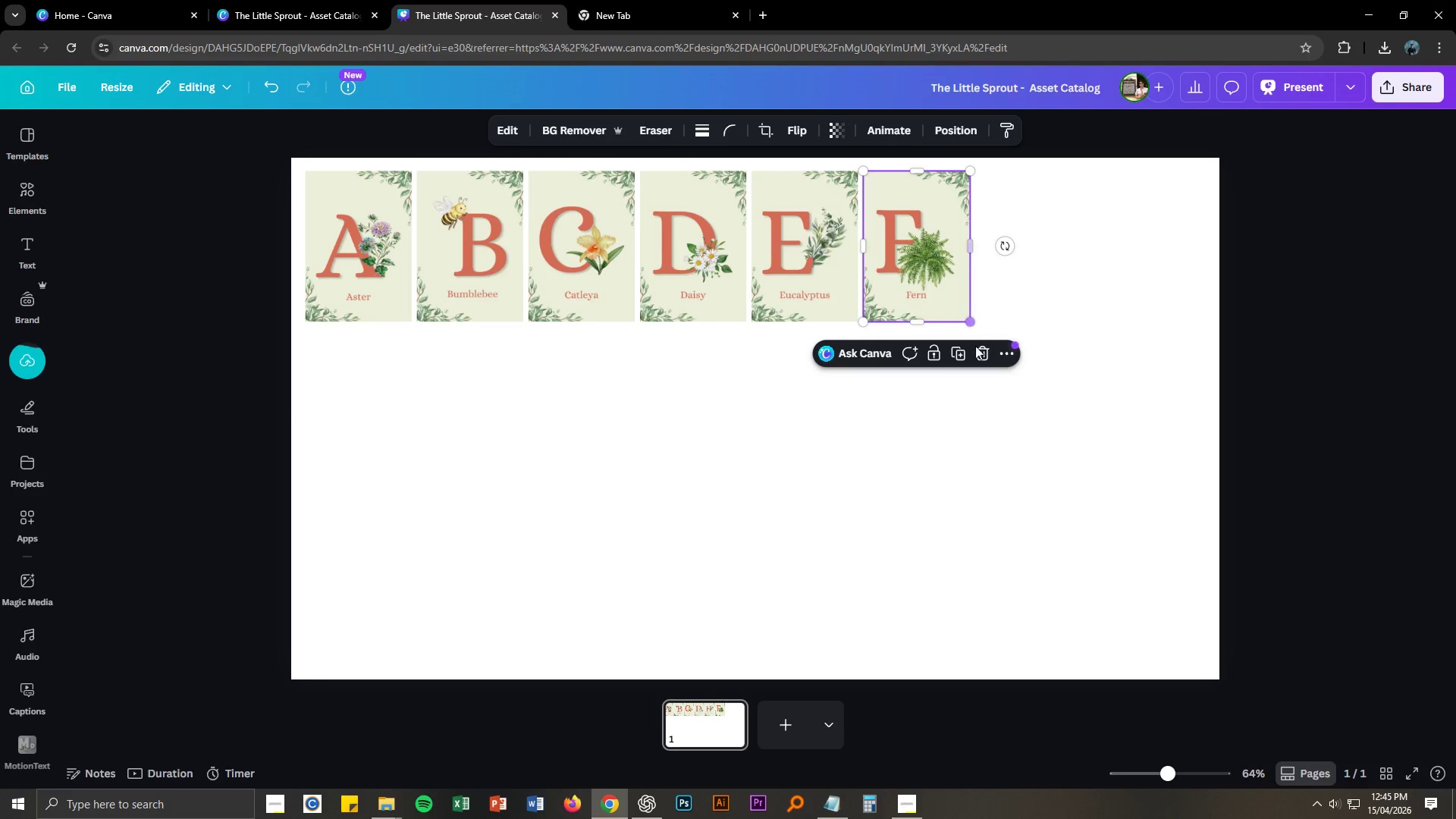 
left_click([974, 445])
 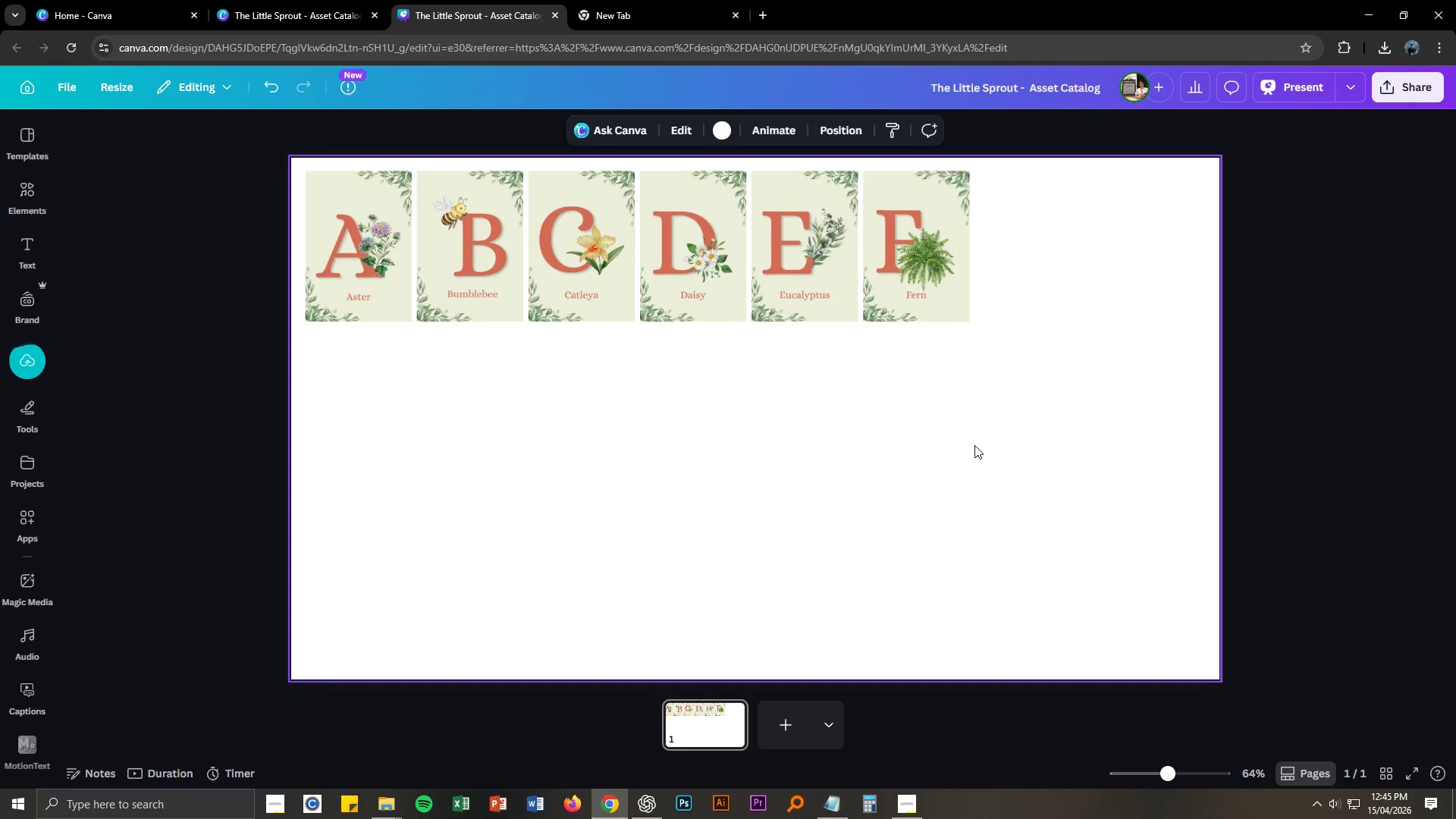 
key(Alt+AltLeft)
 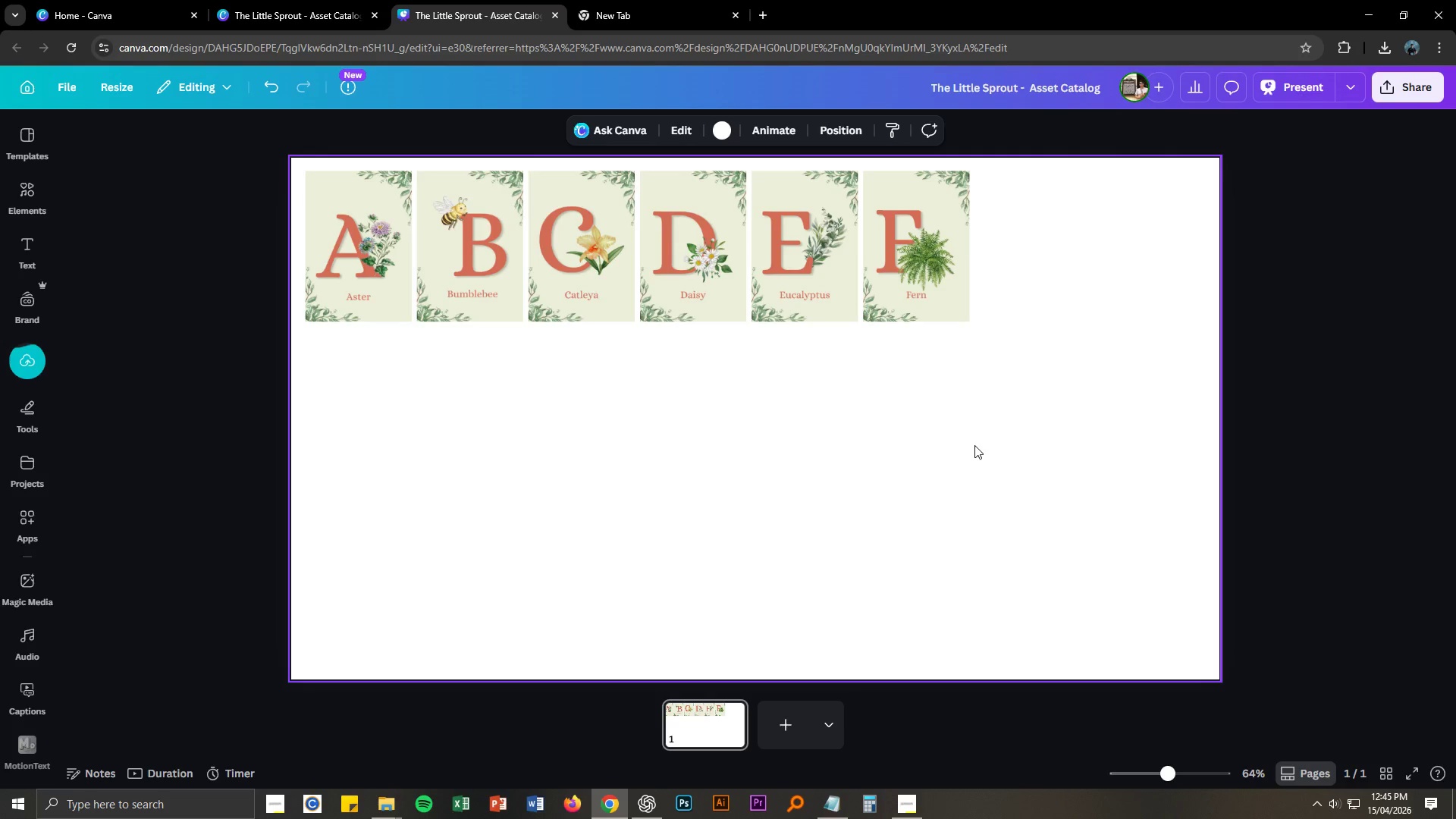 
key(Alt+Tab)
 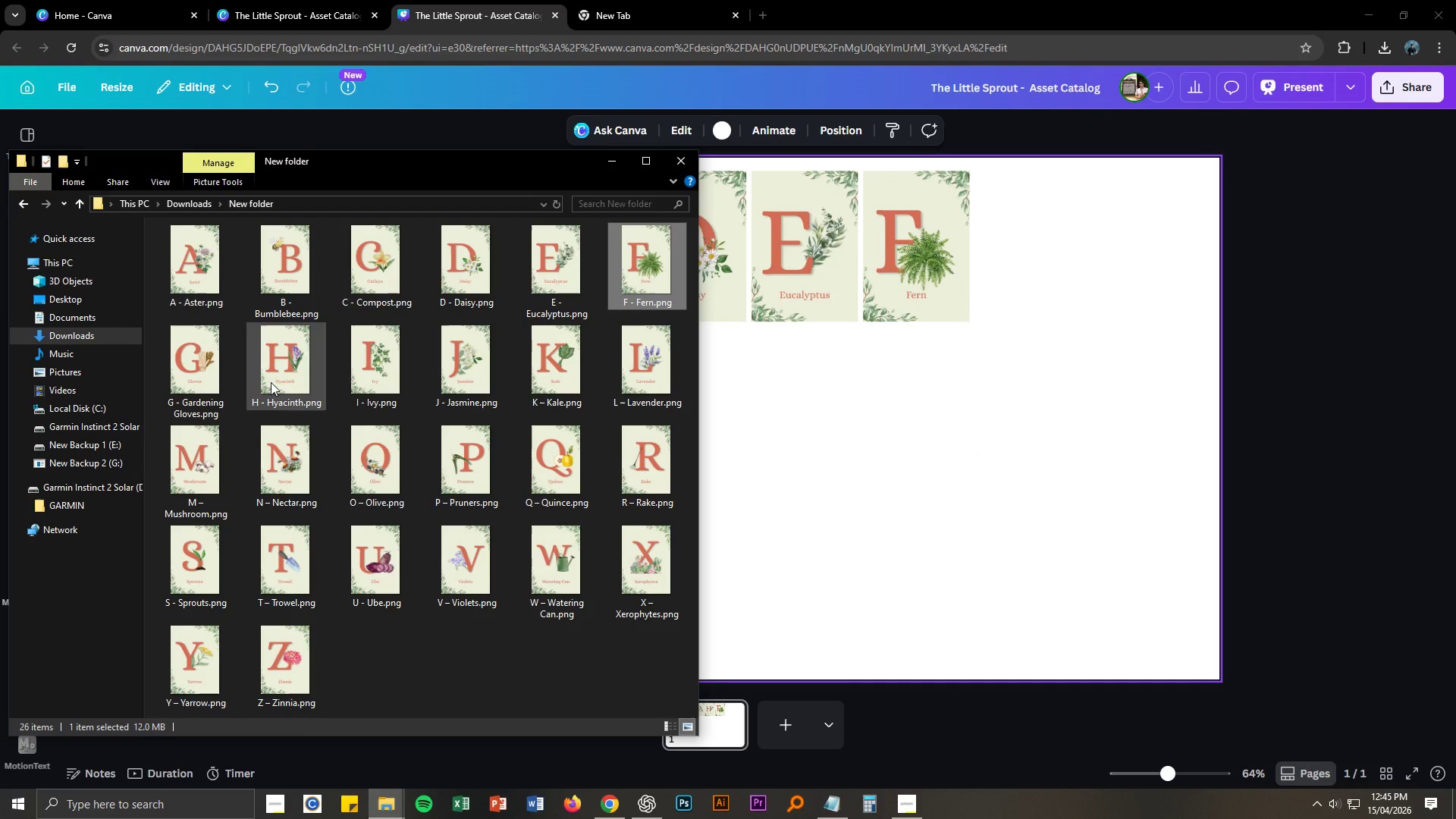 
left_click_drag(start_coordinate=[174, 367], to_coordinate=[1006, 447])
 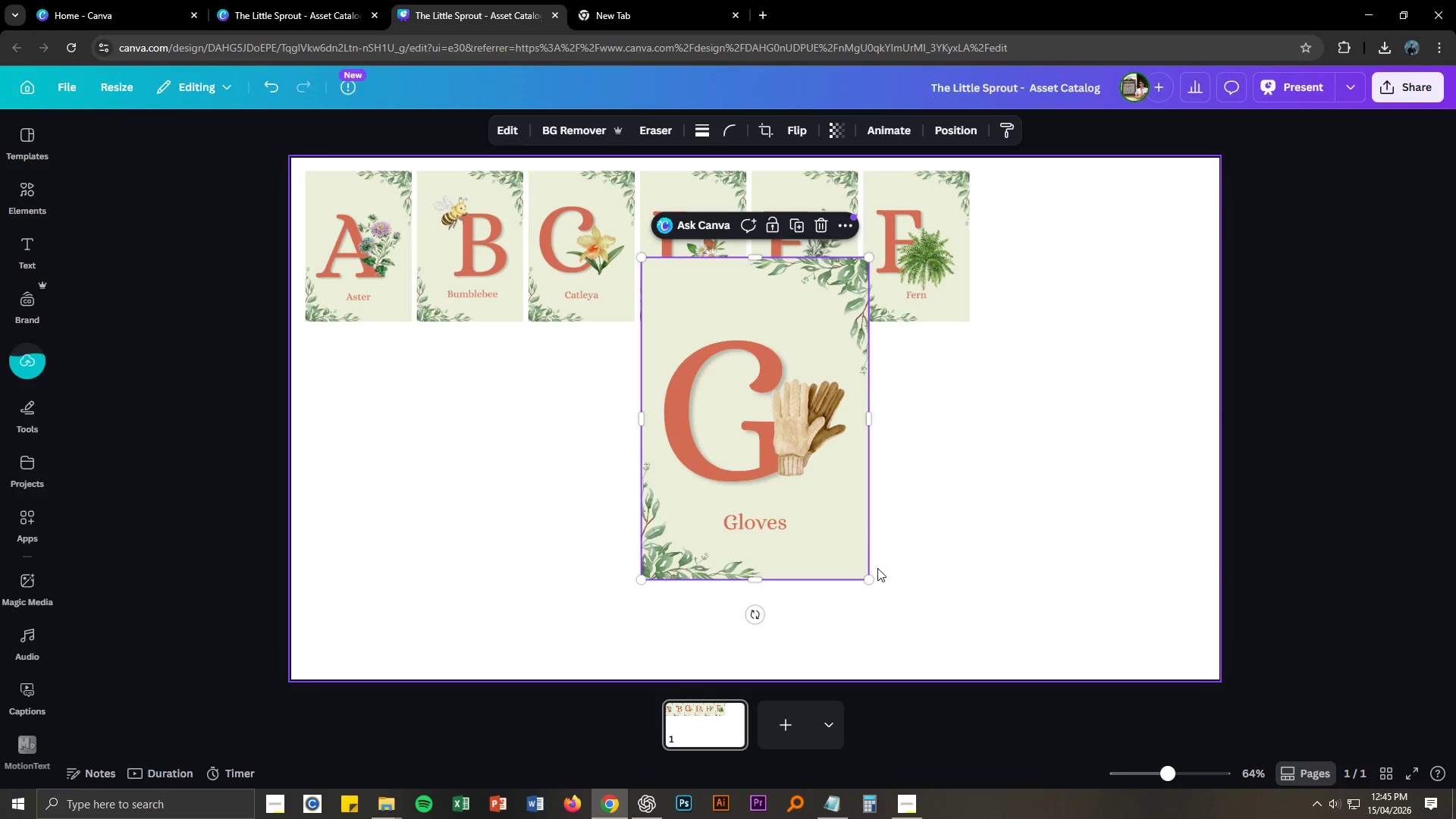 
left_click_drag(start_coordinate=[872, 581], to_coordinate=[744, 376])
 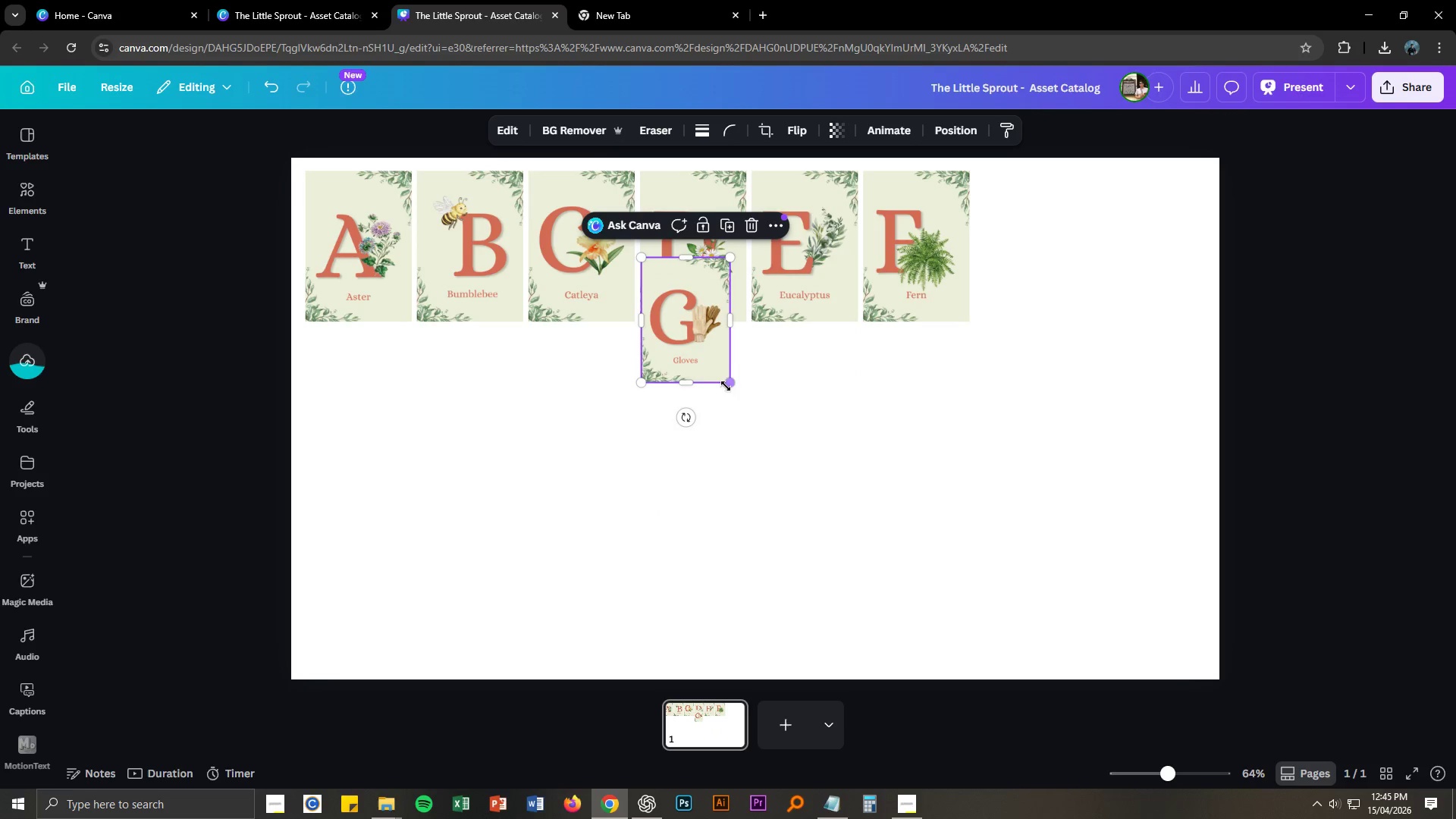 
left_click_drag(start_coordinate=[730, 386], to_coordinate=[802, 455])
 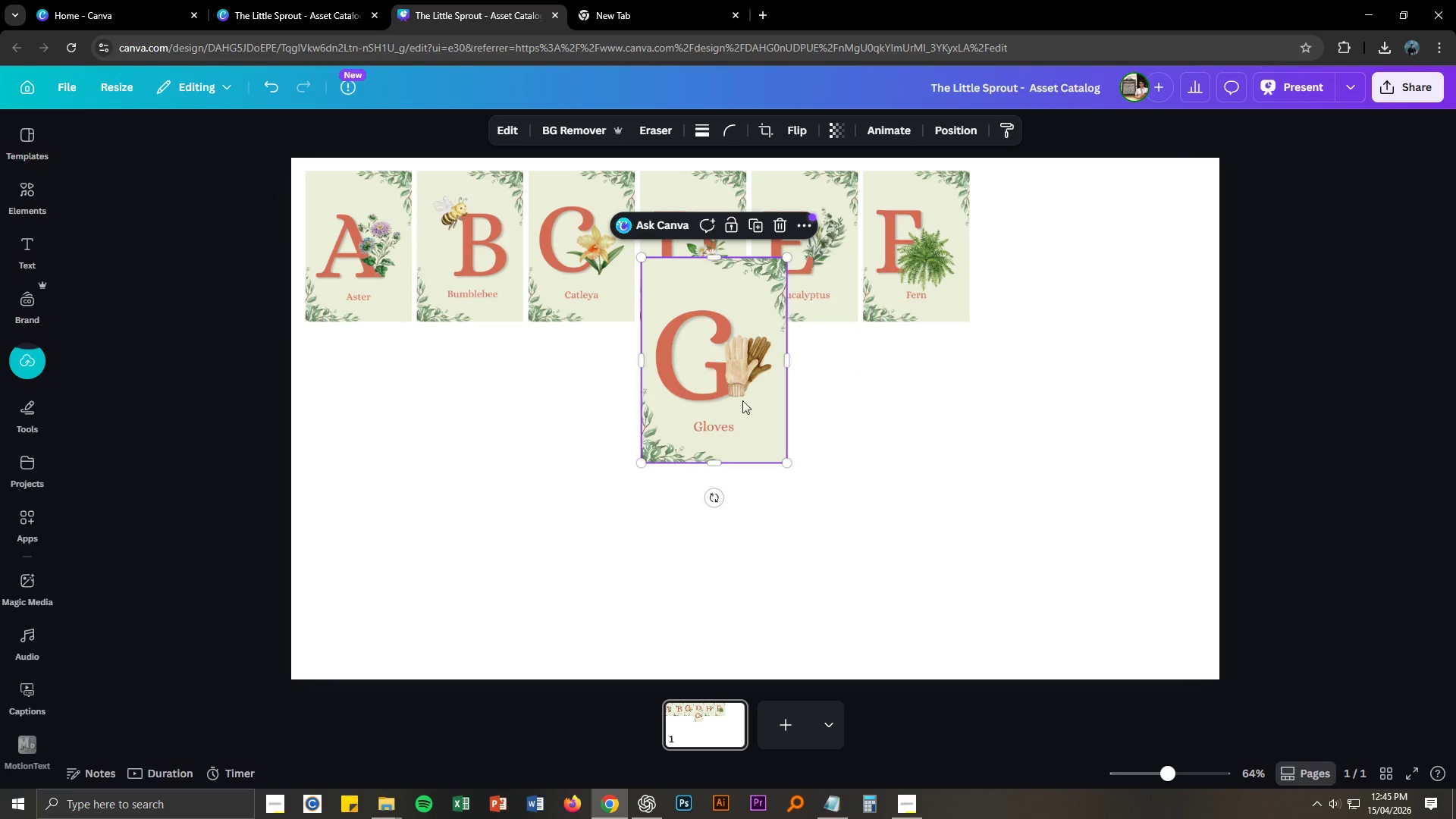 
left_click_drag(start_coordinate=[732, 391], to_coordinate=[1068, 306])
 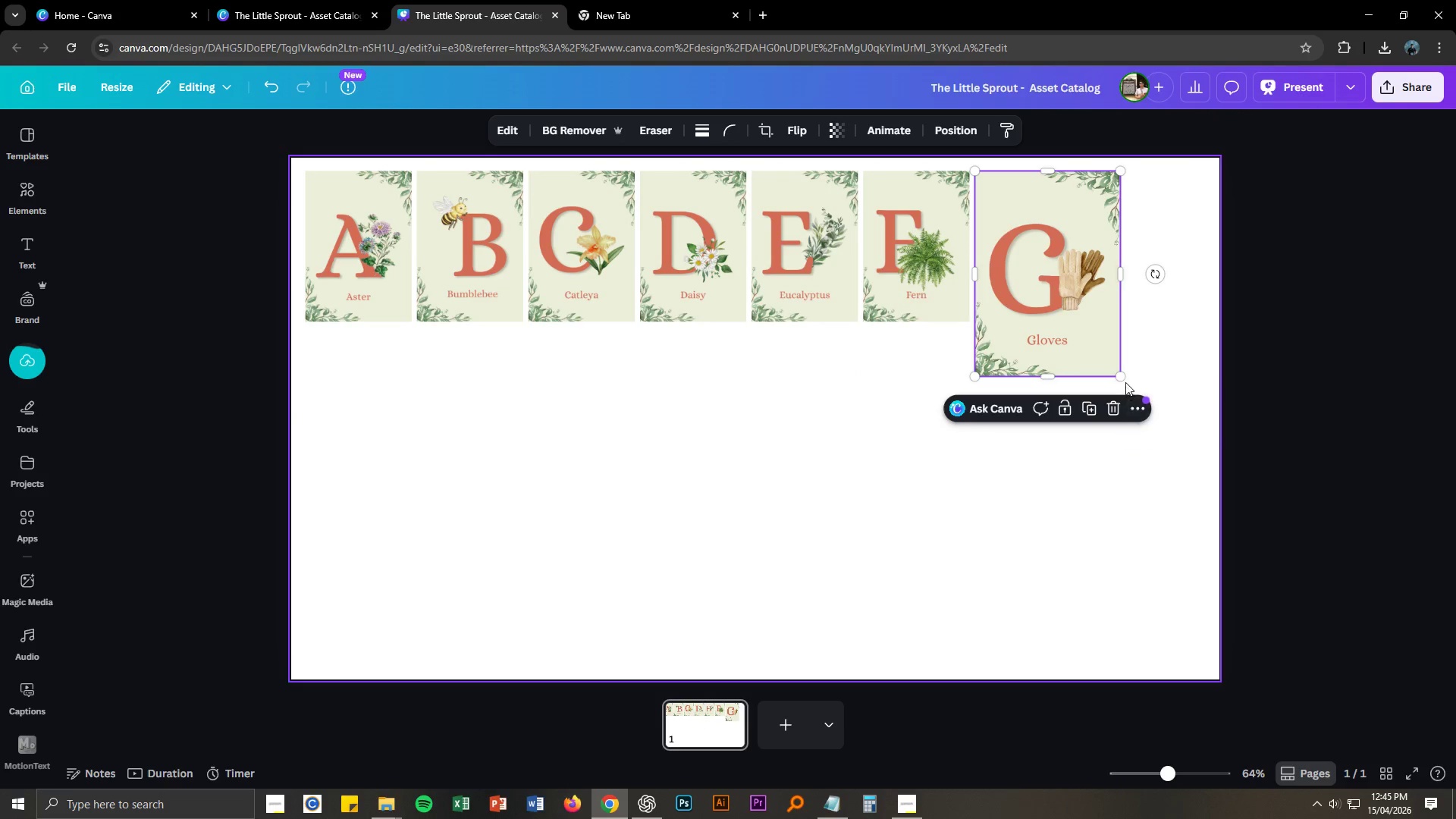 
left_click_drag(start_coordinate=[1122, 378], to_coordinate=[1086, 323])
 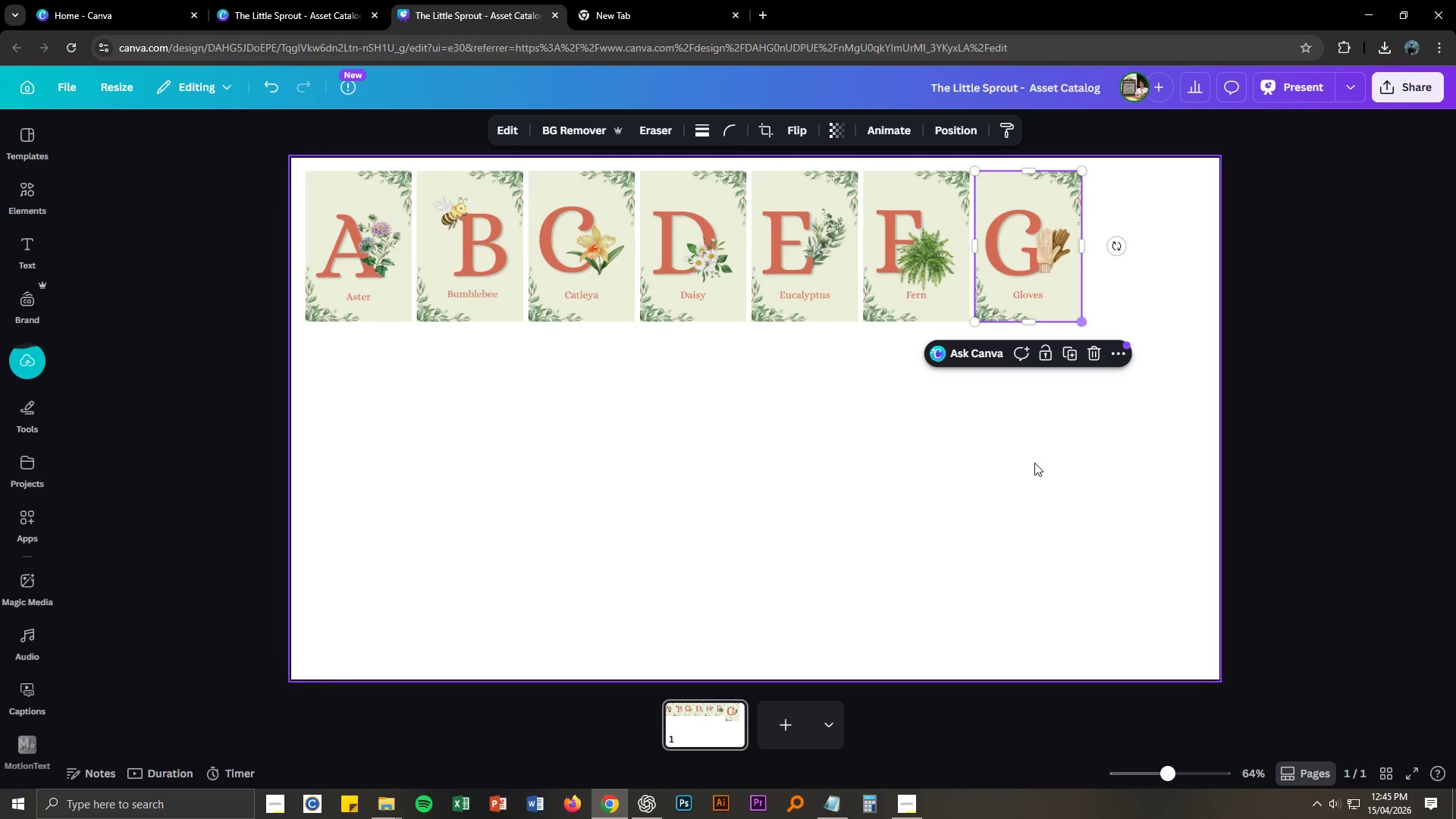 
left_click([1014, 501])
 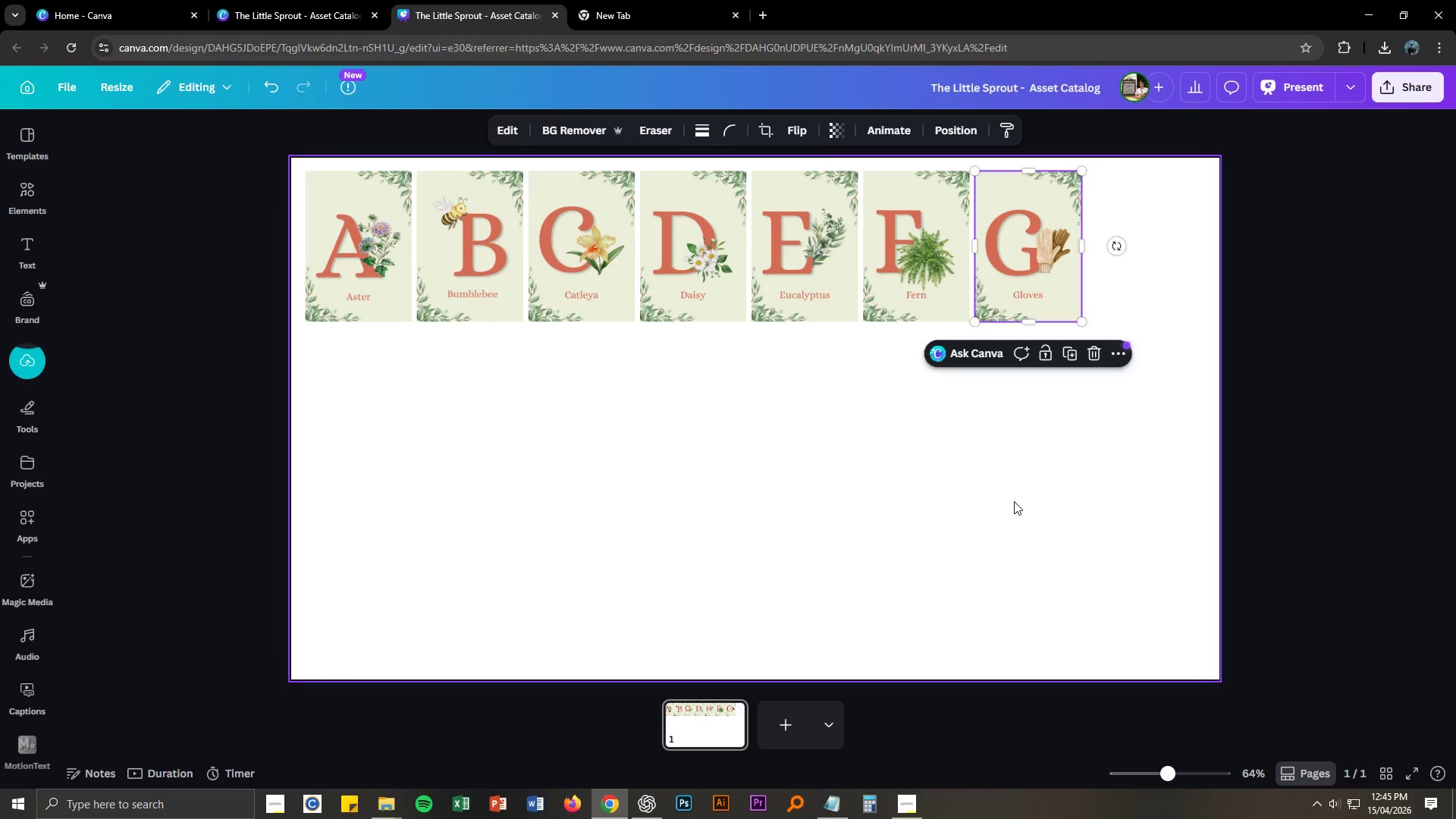 
key(Alt+AltLeft)
 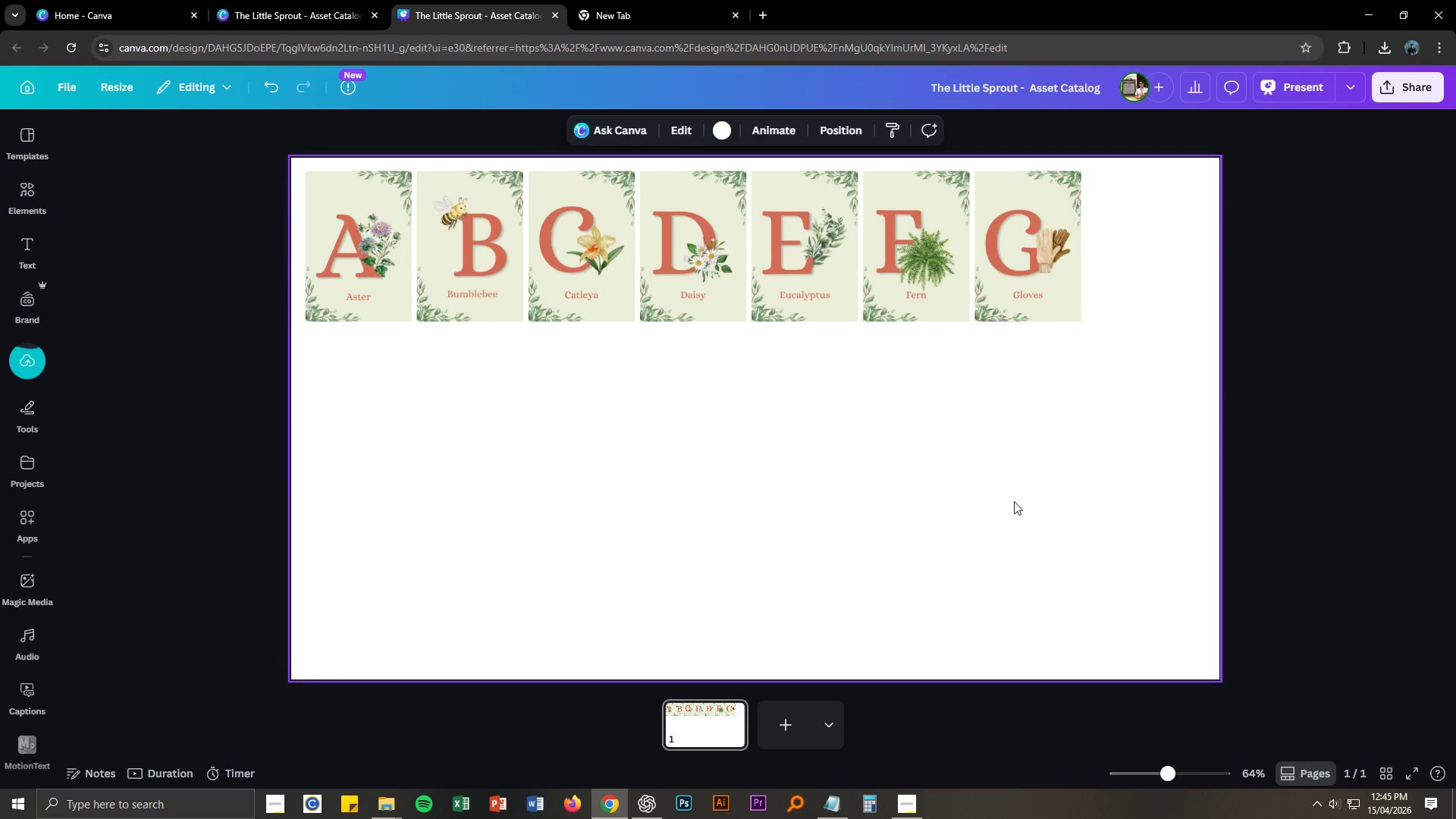 
key(Alt+Tab)
 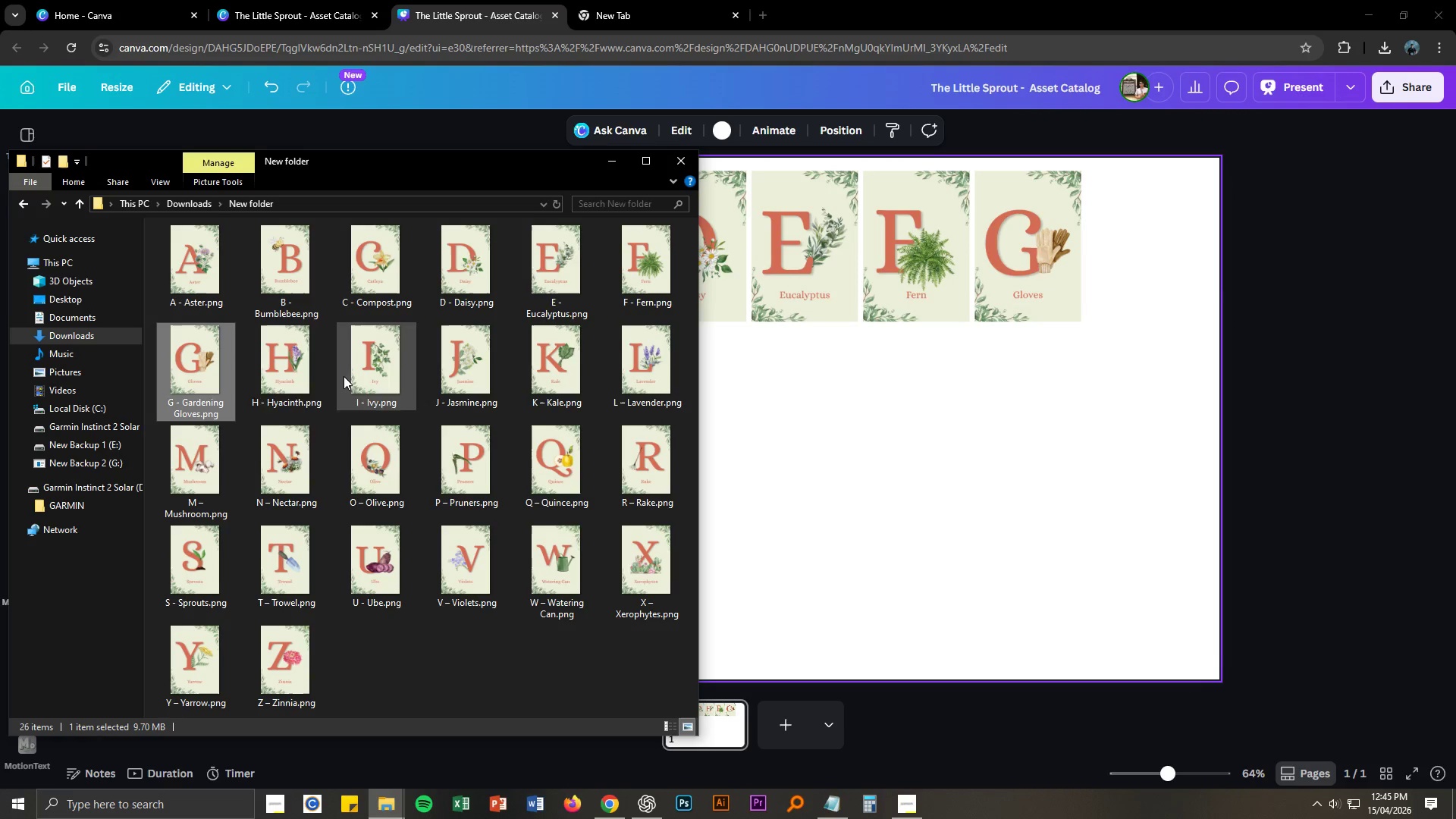 
left_click_drag(start_coordinate=[298, 371], to_coordinate=[1068, 442])
 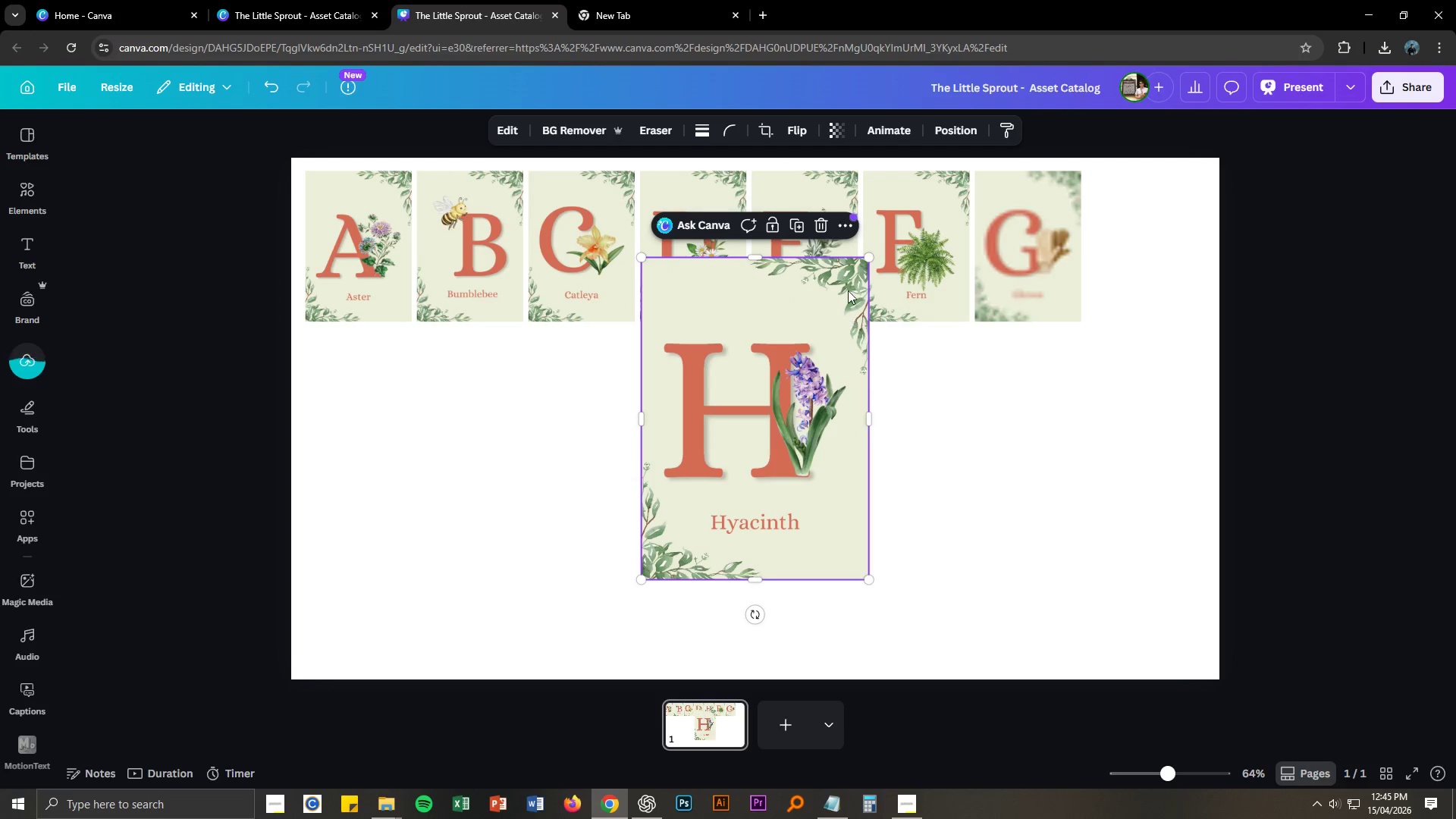 
left_click_drag(start_coordinate=[868, 259], to_coordinate=[783, 367])
 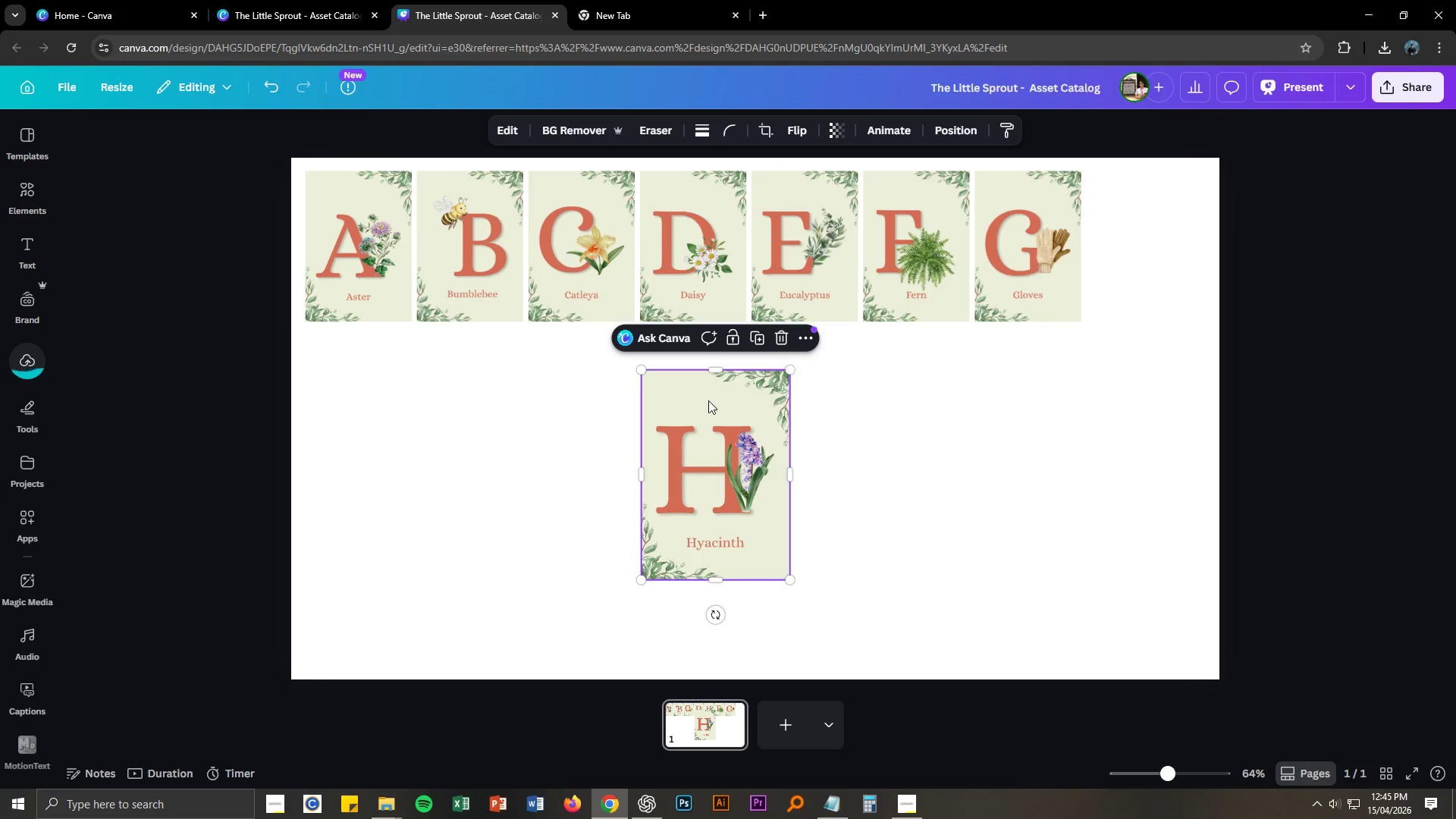 
left_click_drag(start_coordinate=[706, 398], to_coordinate=[1152, 198])
 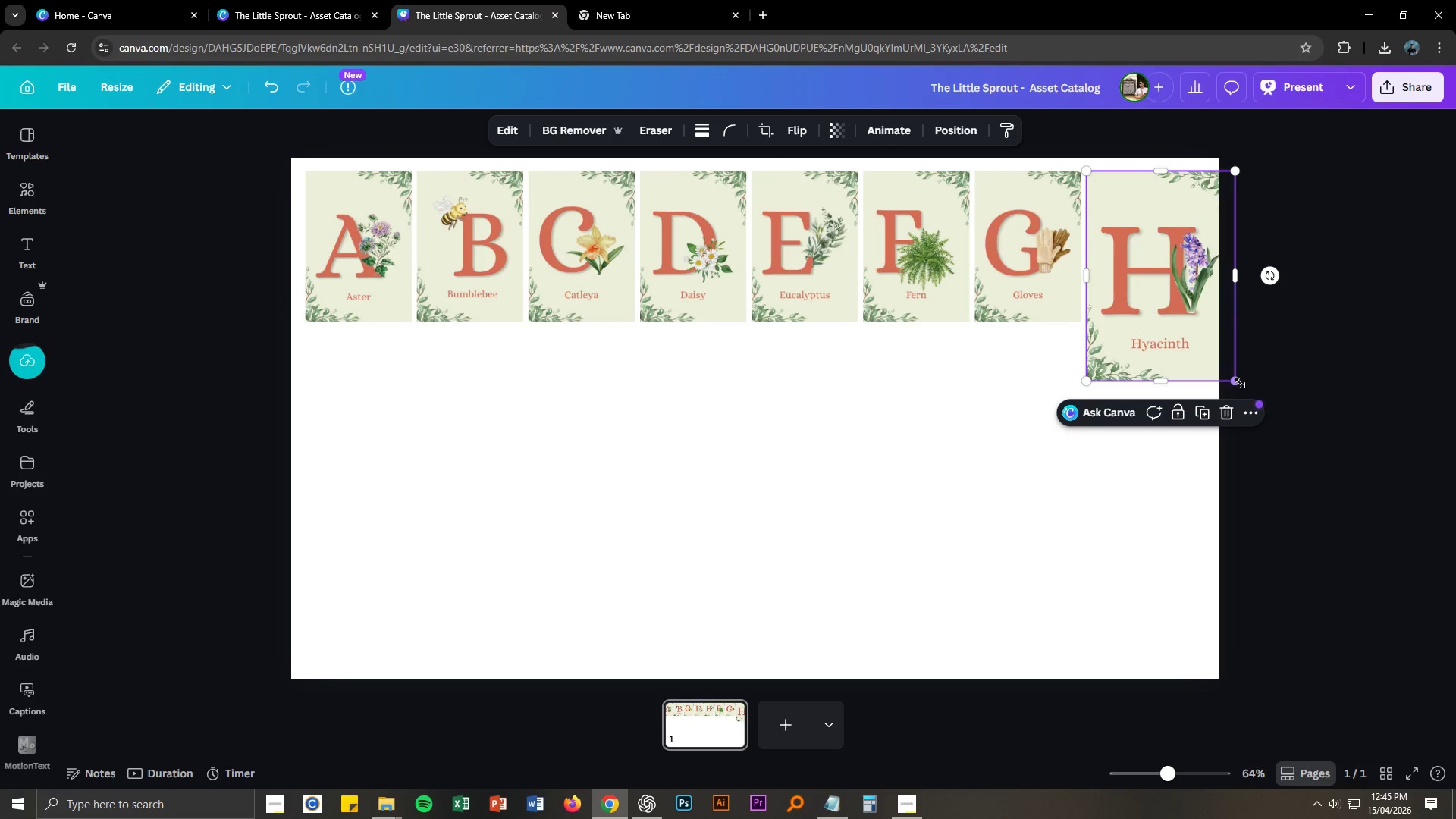 
left_click_drag(start_coordinate=[1238, 383], to_coordinate=[1201, 322])
 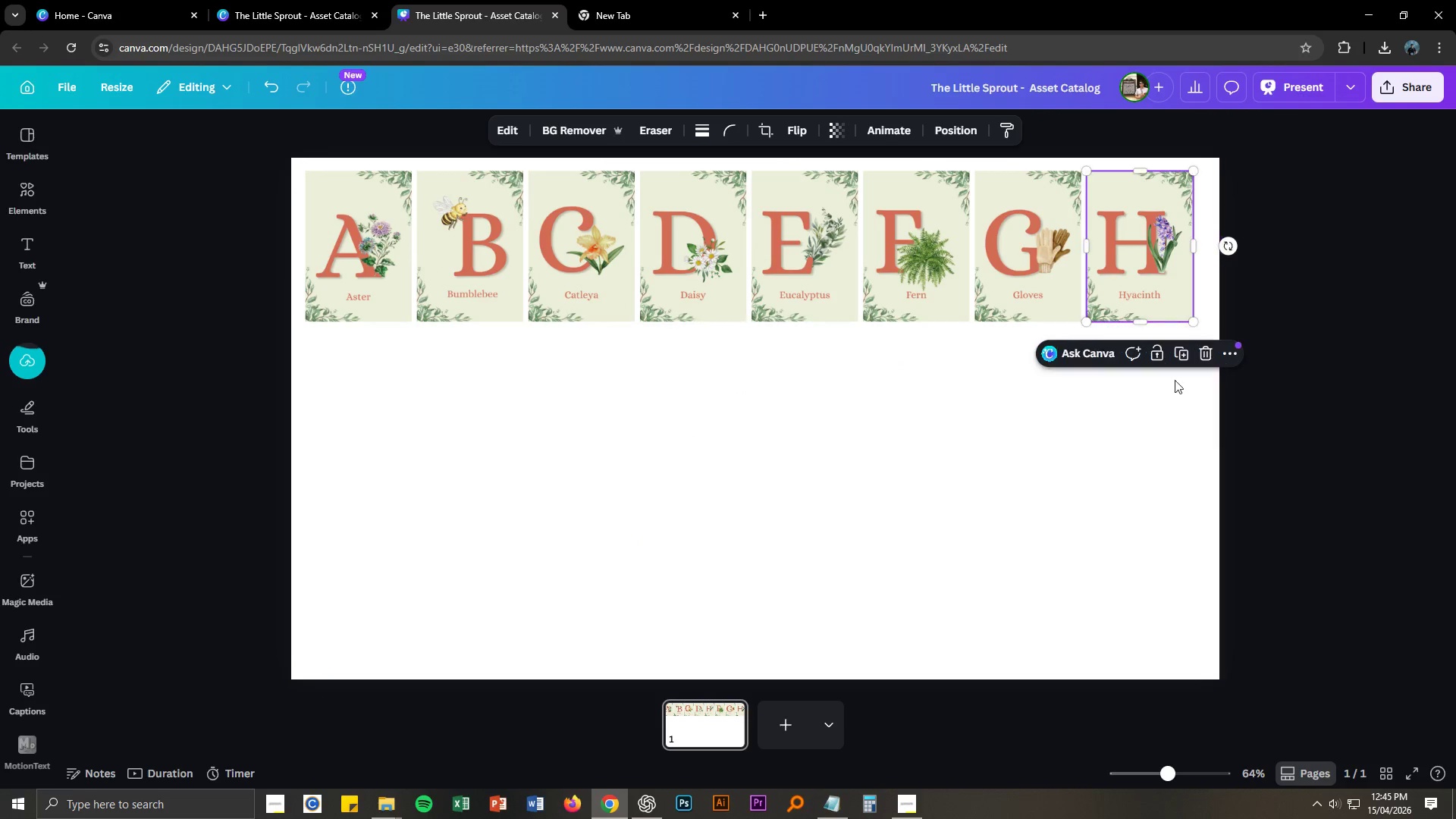 
left_click([1138, 437])
 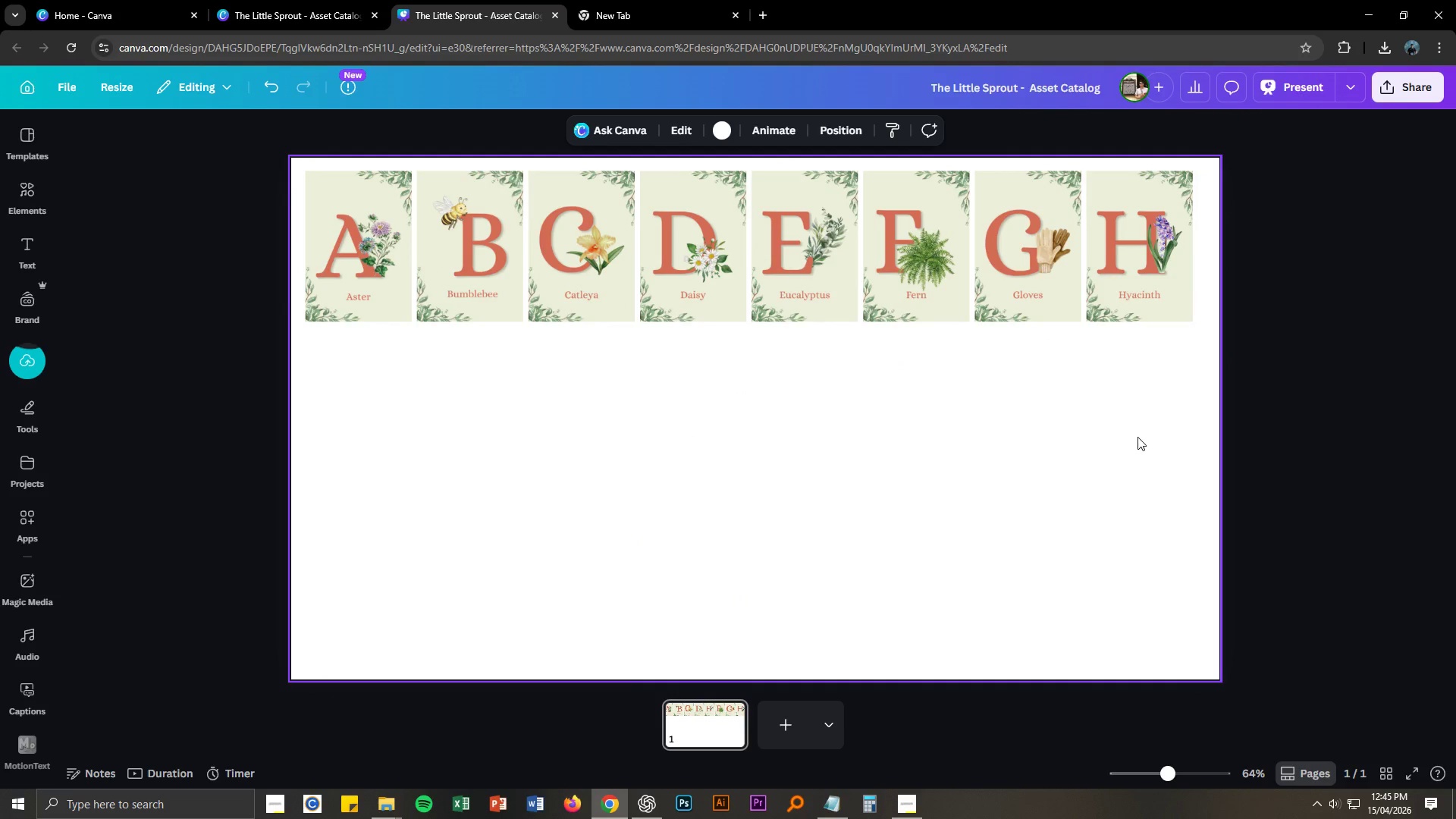 
left_click([1138, 437])
 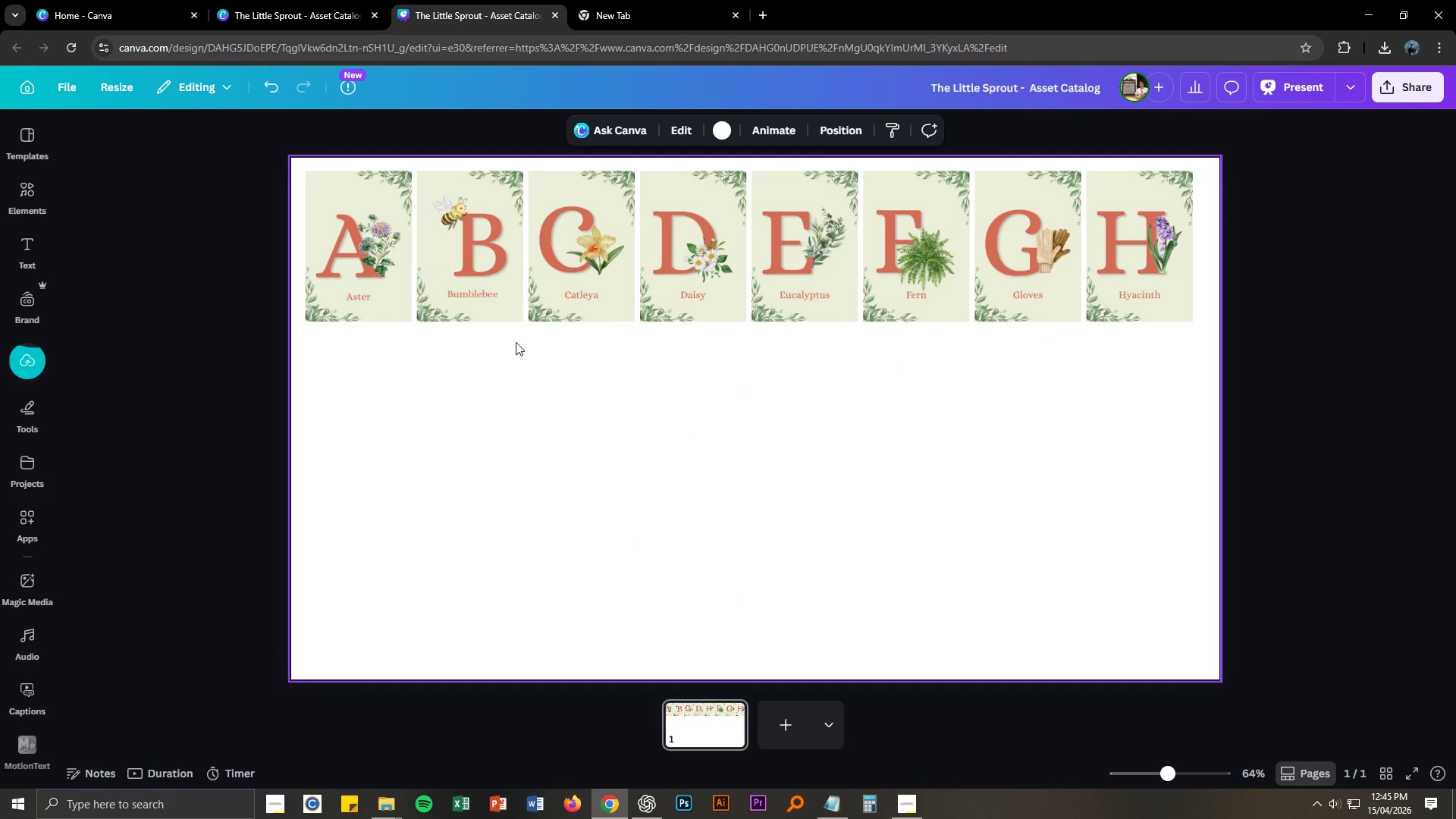 
left_click_drag(start_coordinate=[174, 217], to_coordinate=[1276, 275])
 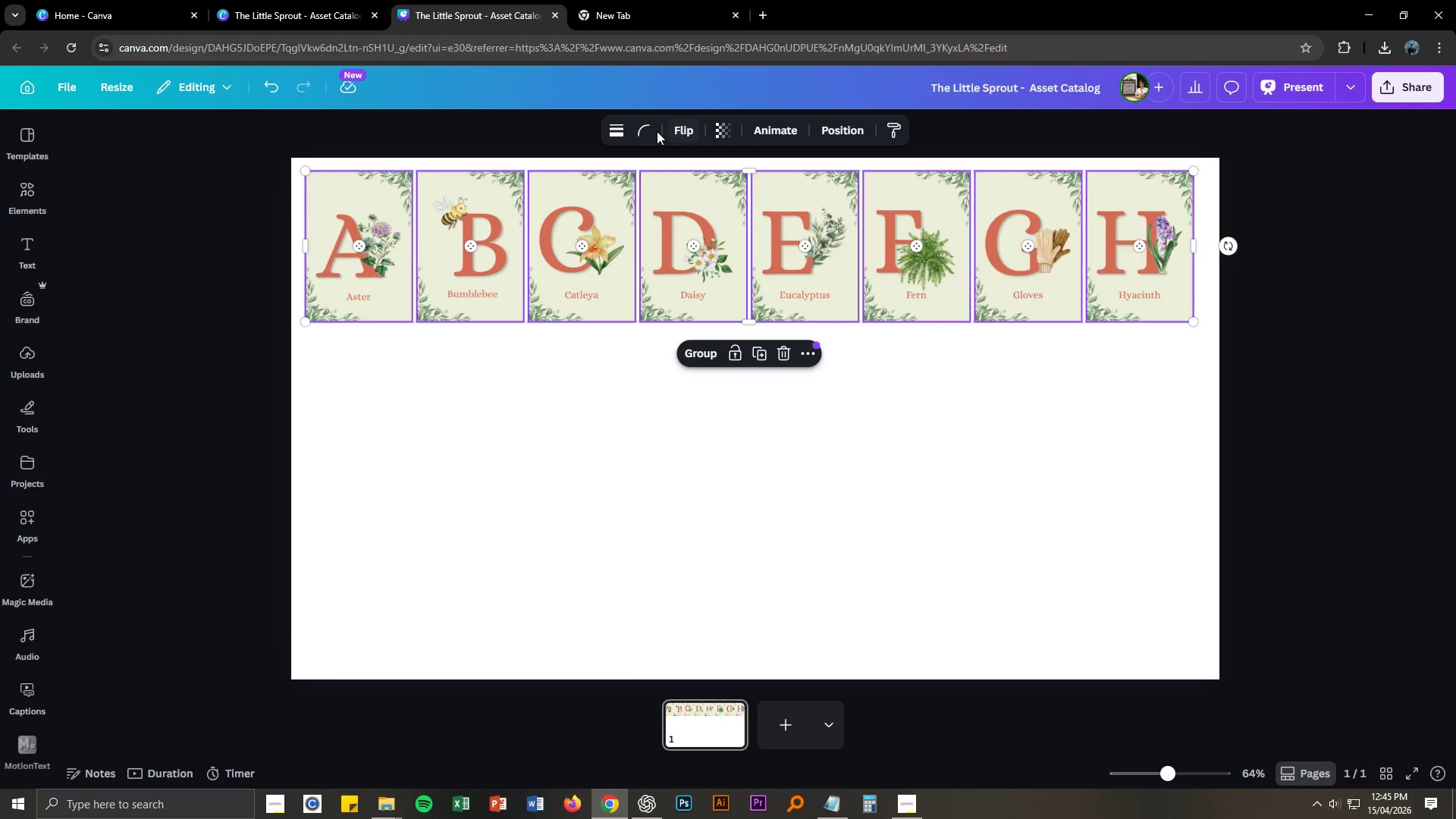 
left_click([621, 133])
 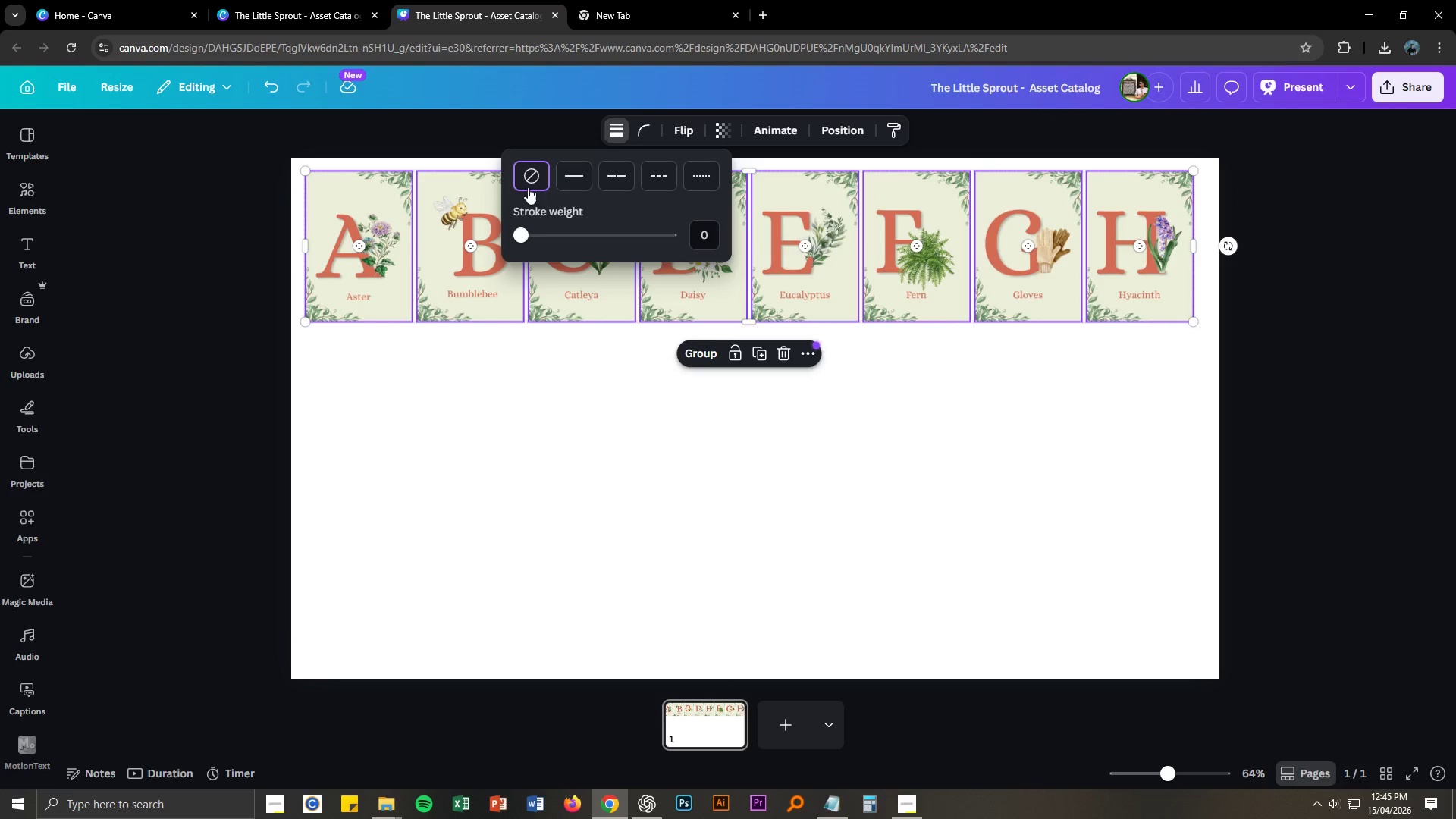 
left_click([565, 175])
 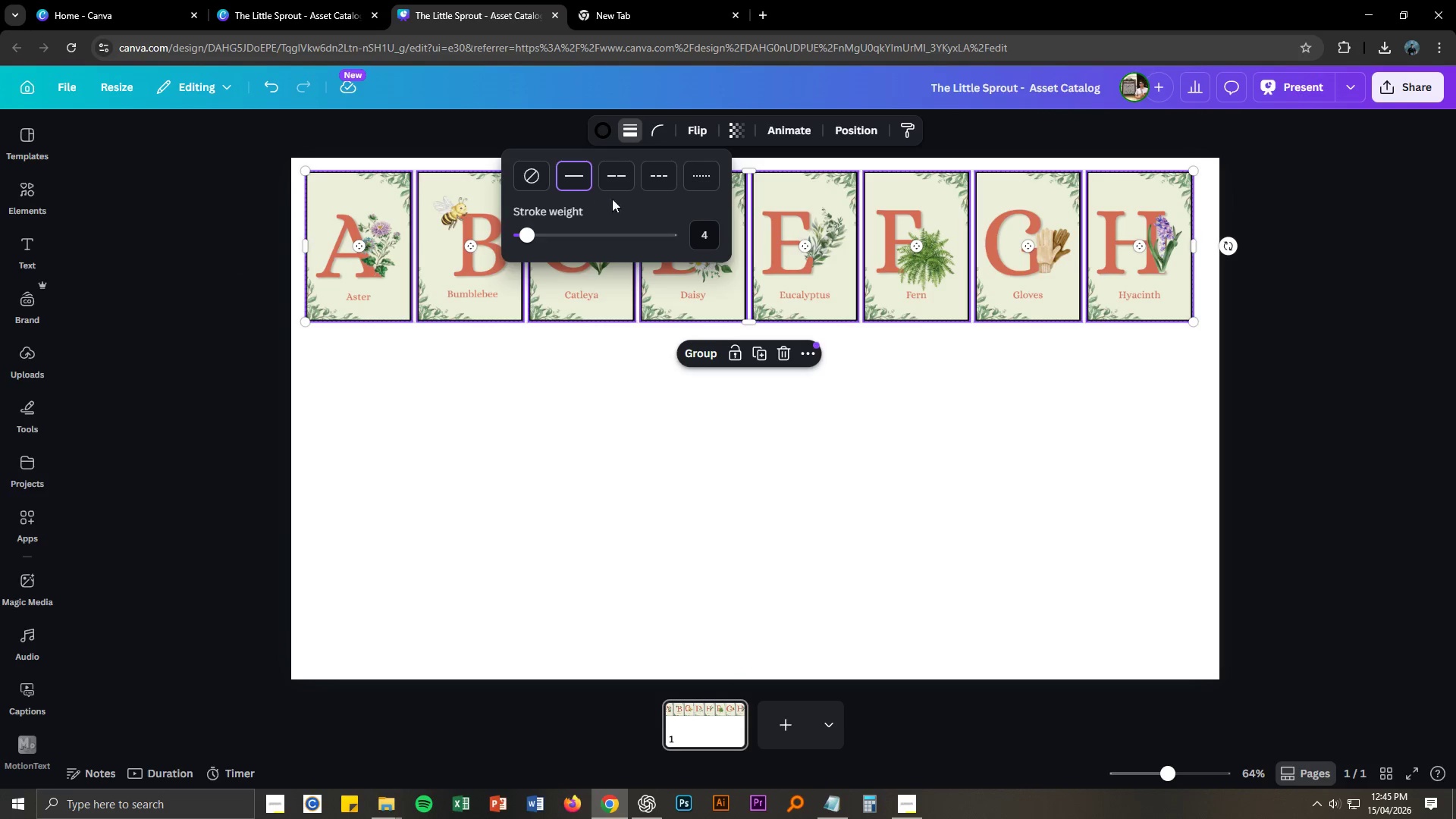 
left_click([604, 130])
 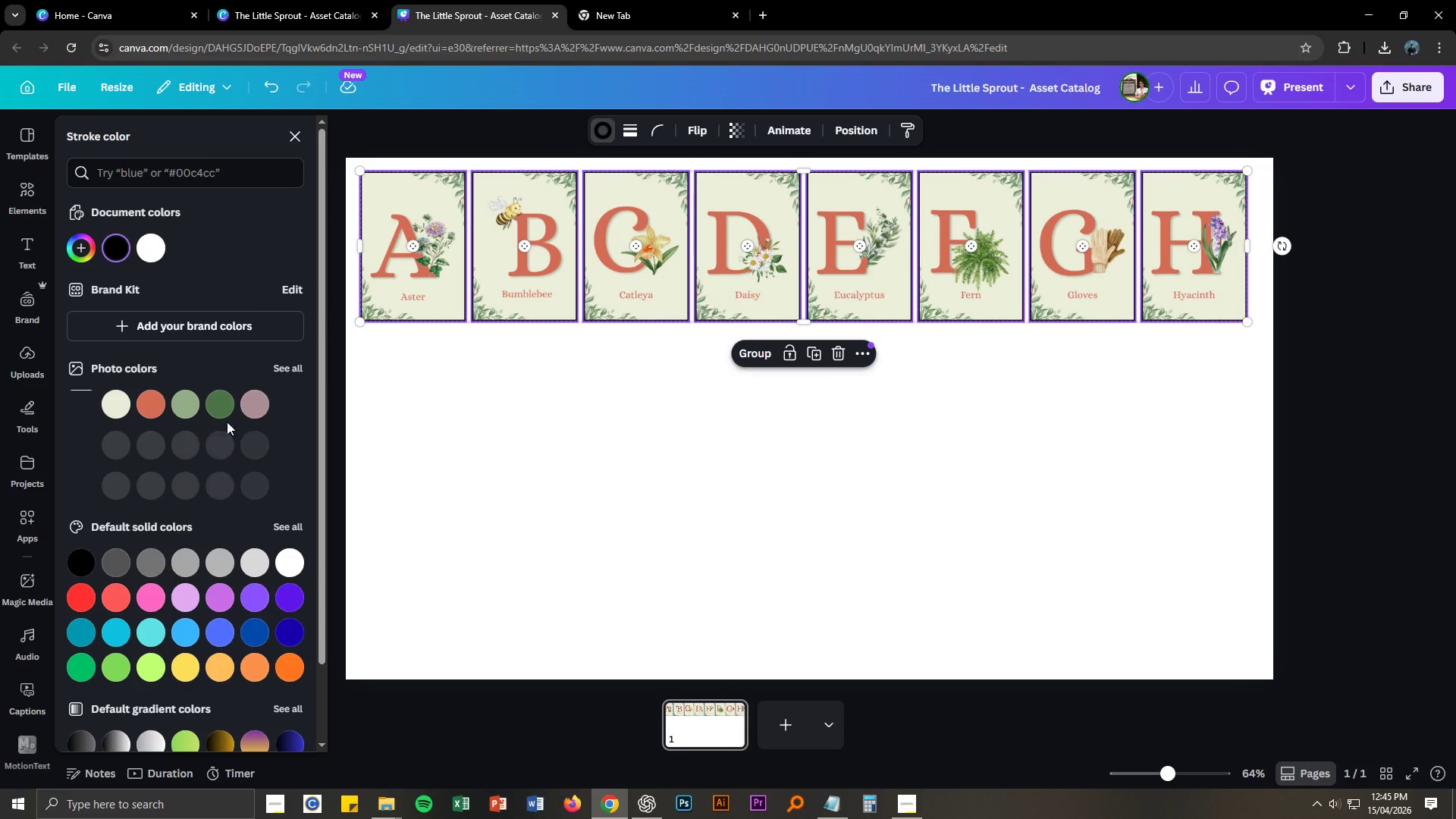 
left_click([215, 409])
 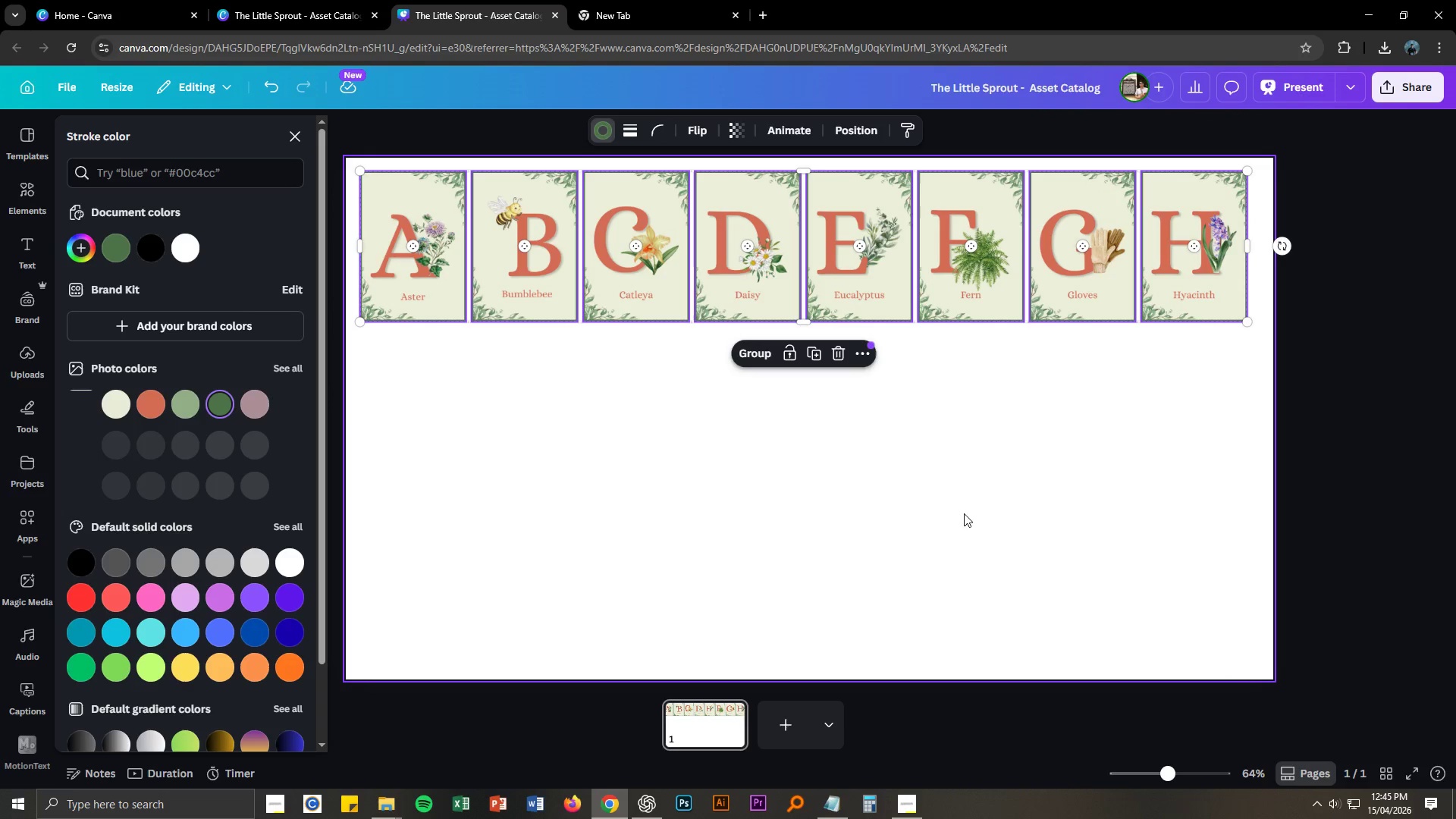 
left_click([1104, 517])
 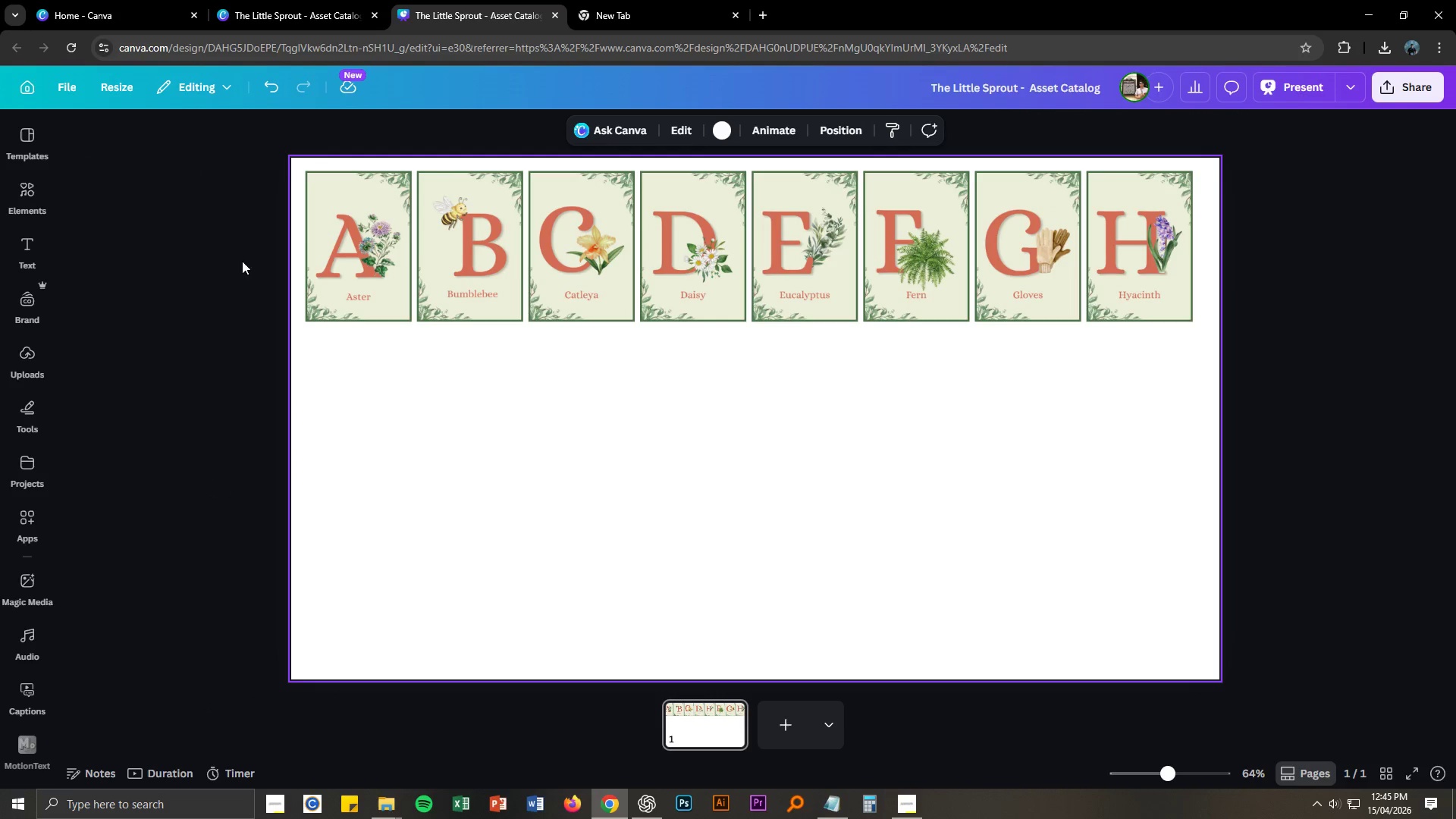 
key(Alt+Tab)
 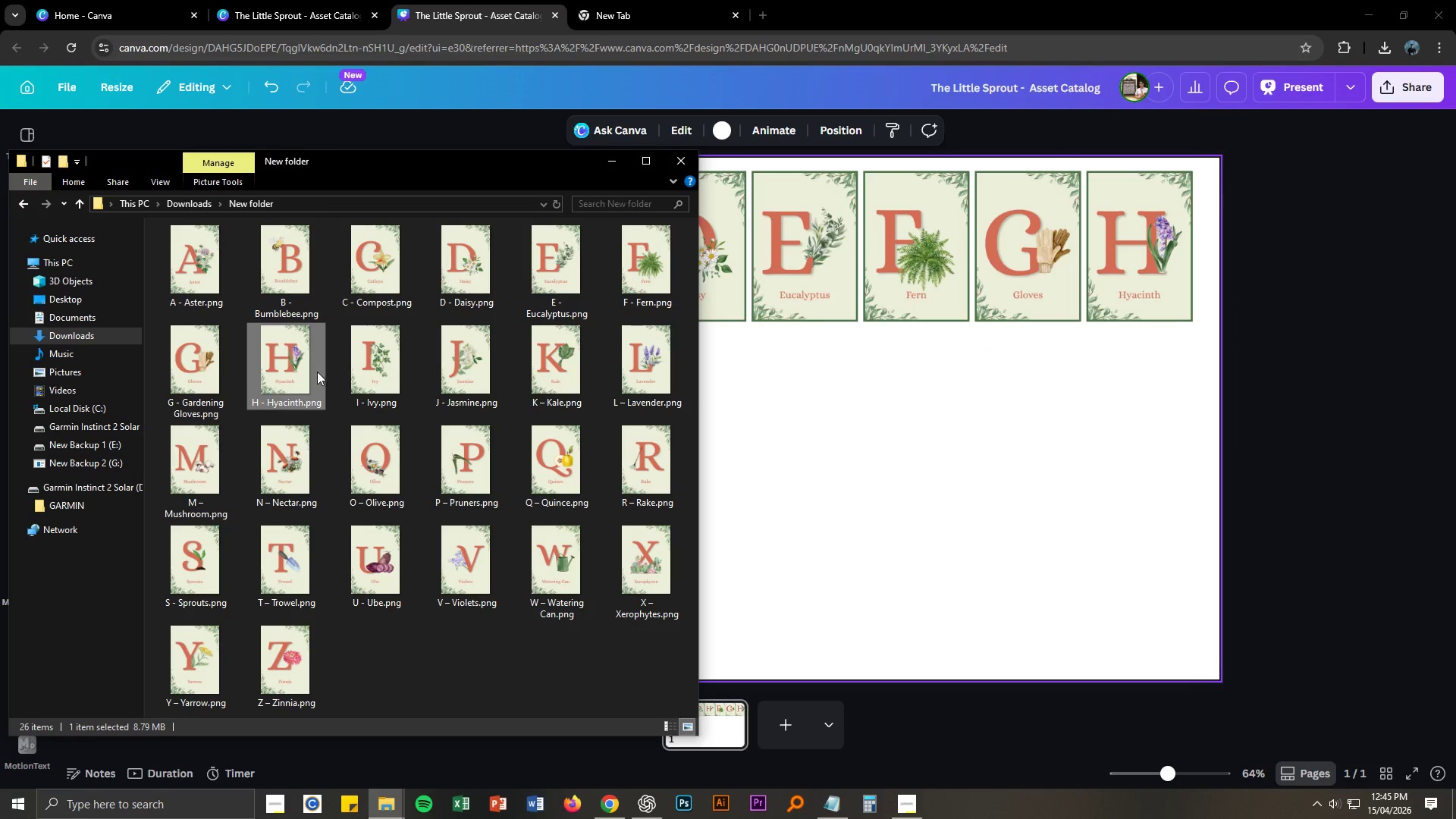 
left_click([369, 378])
 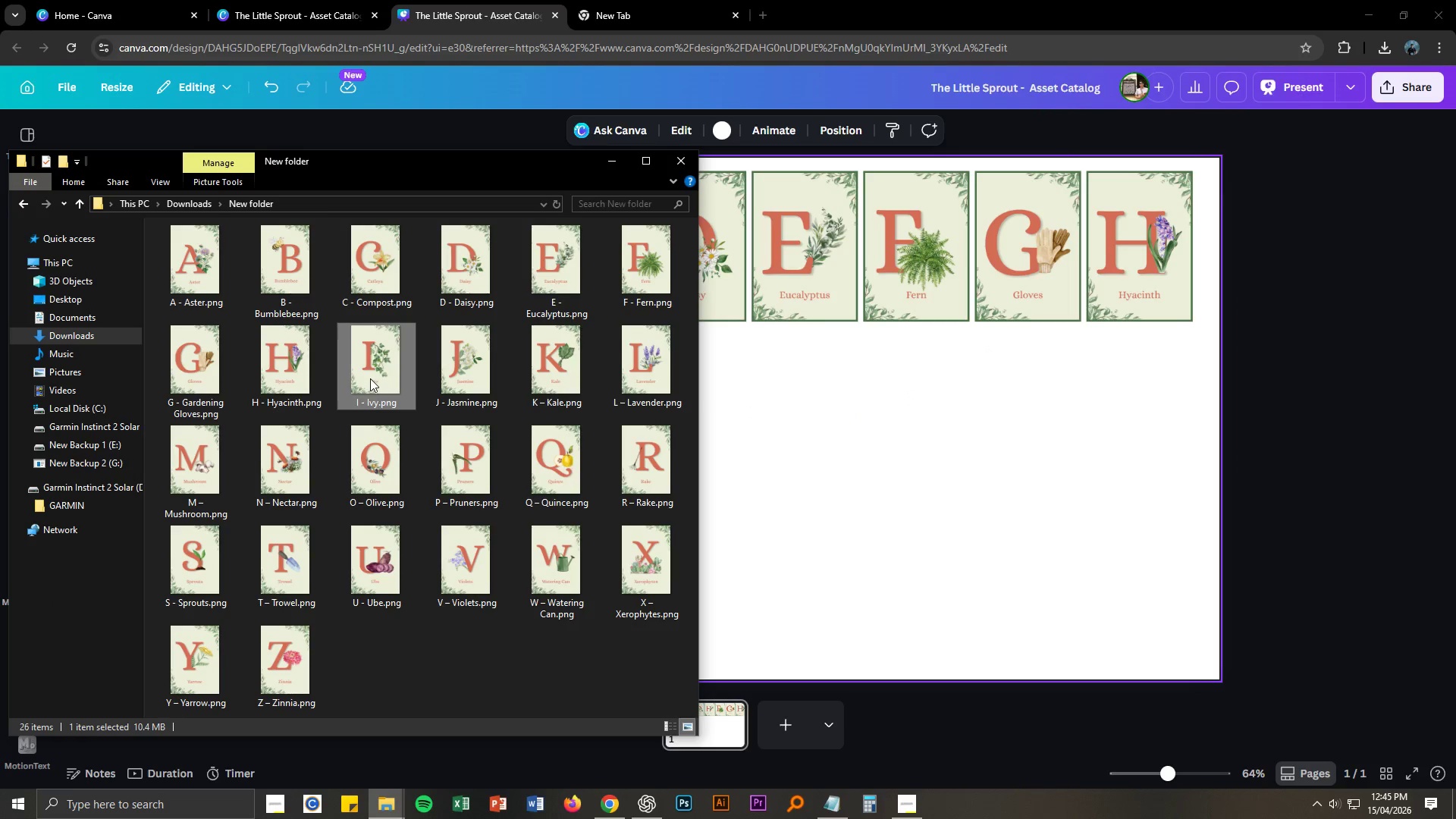 
left_click_drag(start_coordinate=[370, 378], to_coordinate=[908, 515])
 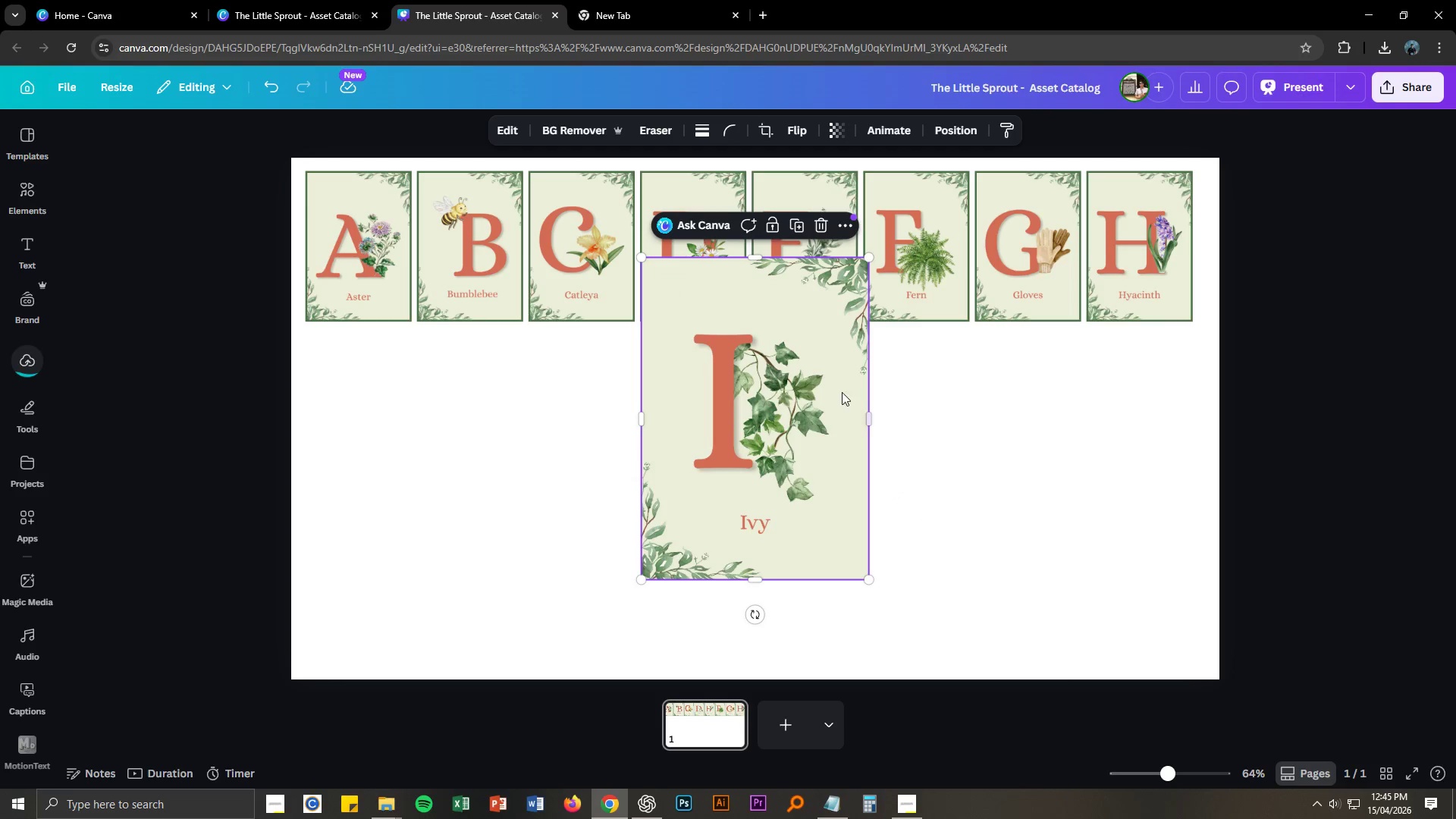 
left_click_drag(start_coordinate=[790, 310], to_coordinate=[454, 380])
 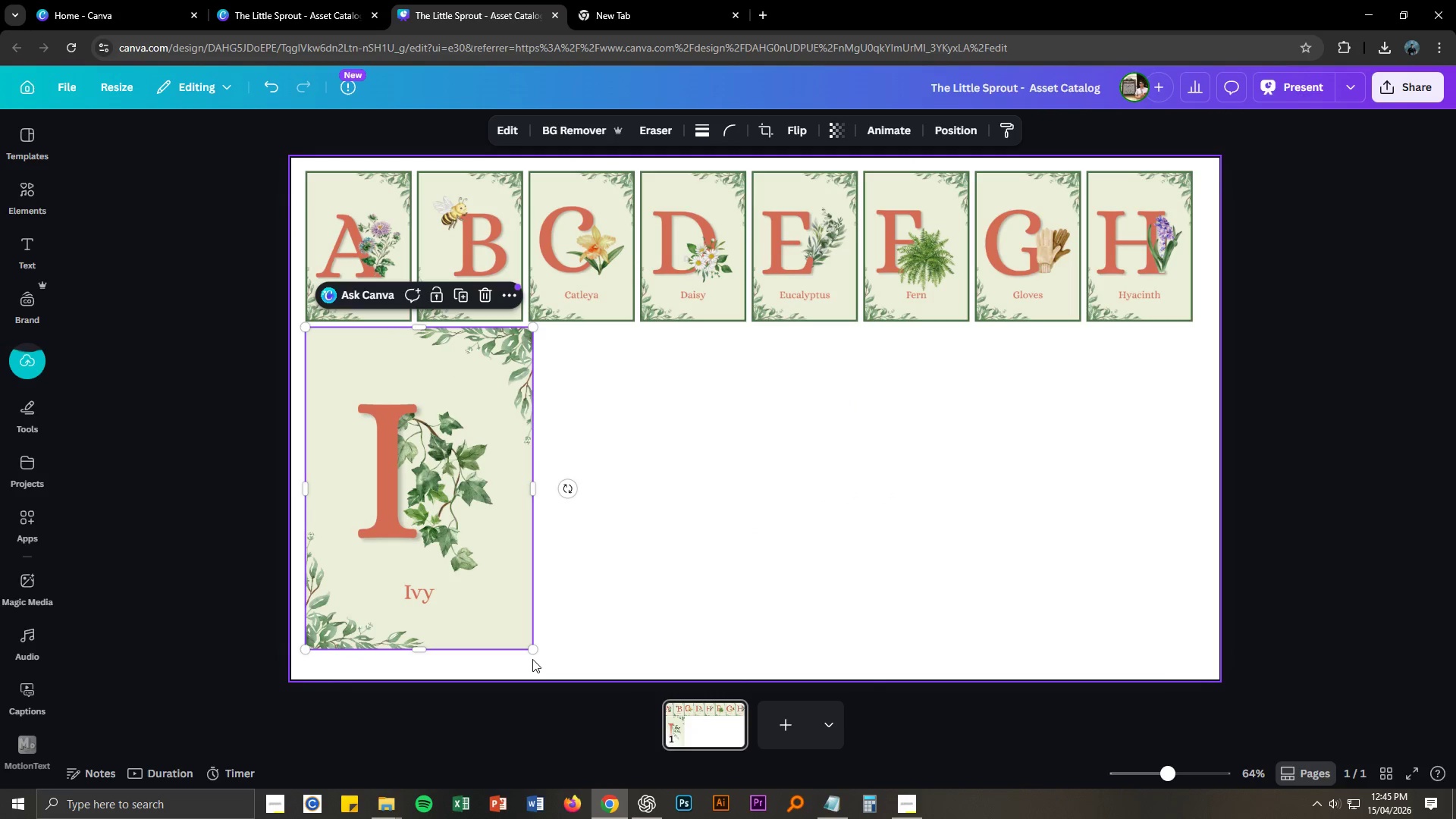 
left_click_drag(start_coordinate=[533, 650], to_coordinate=[392, 491])
 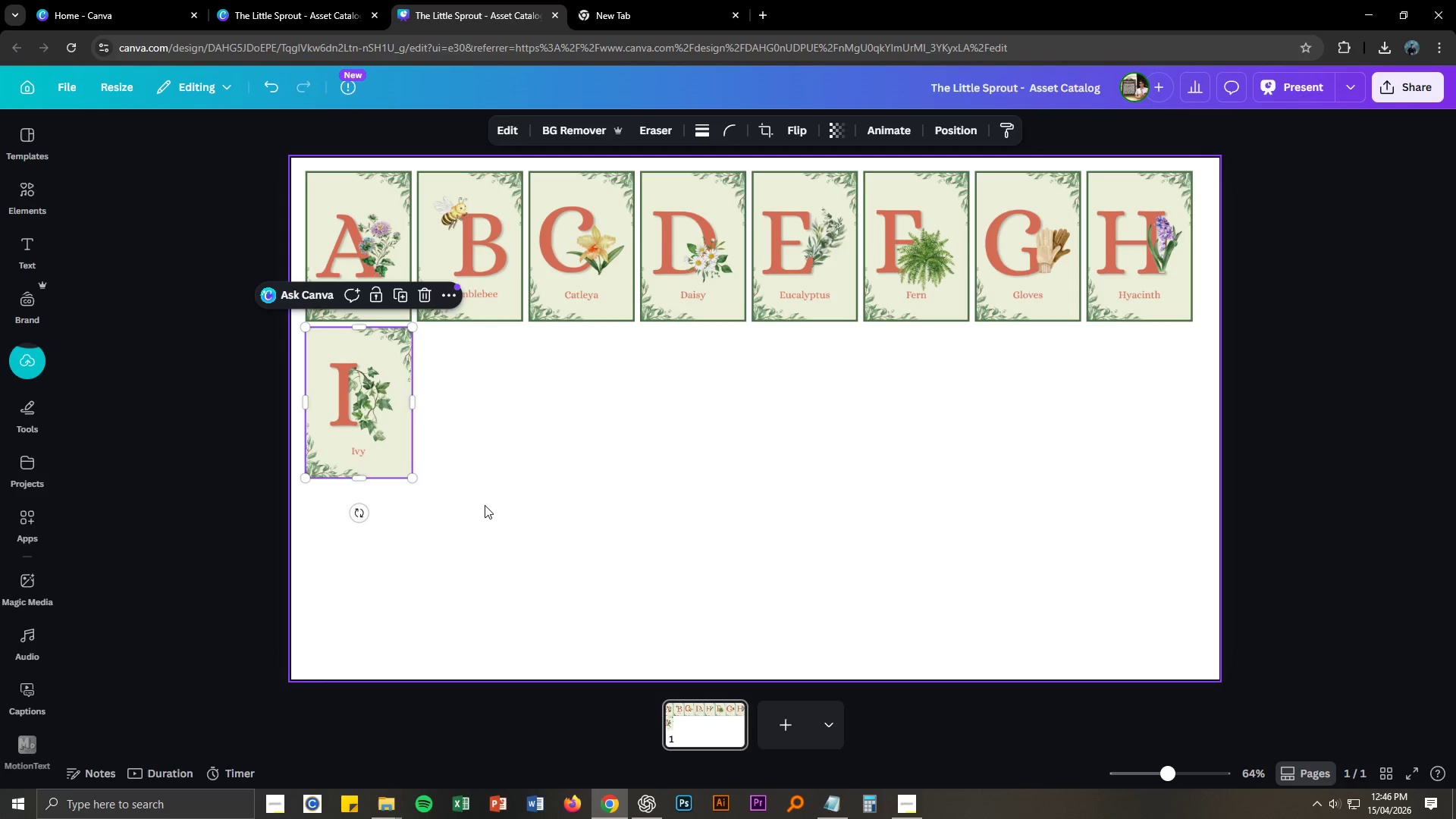 
left_click([503, 507])
 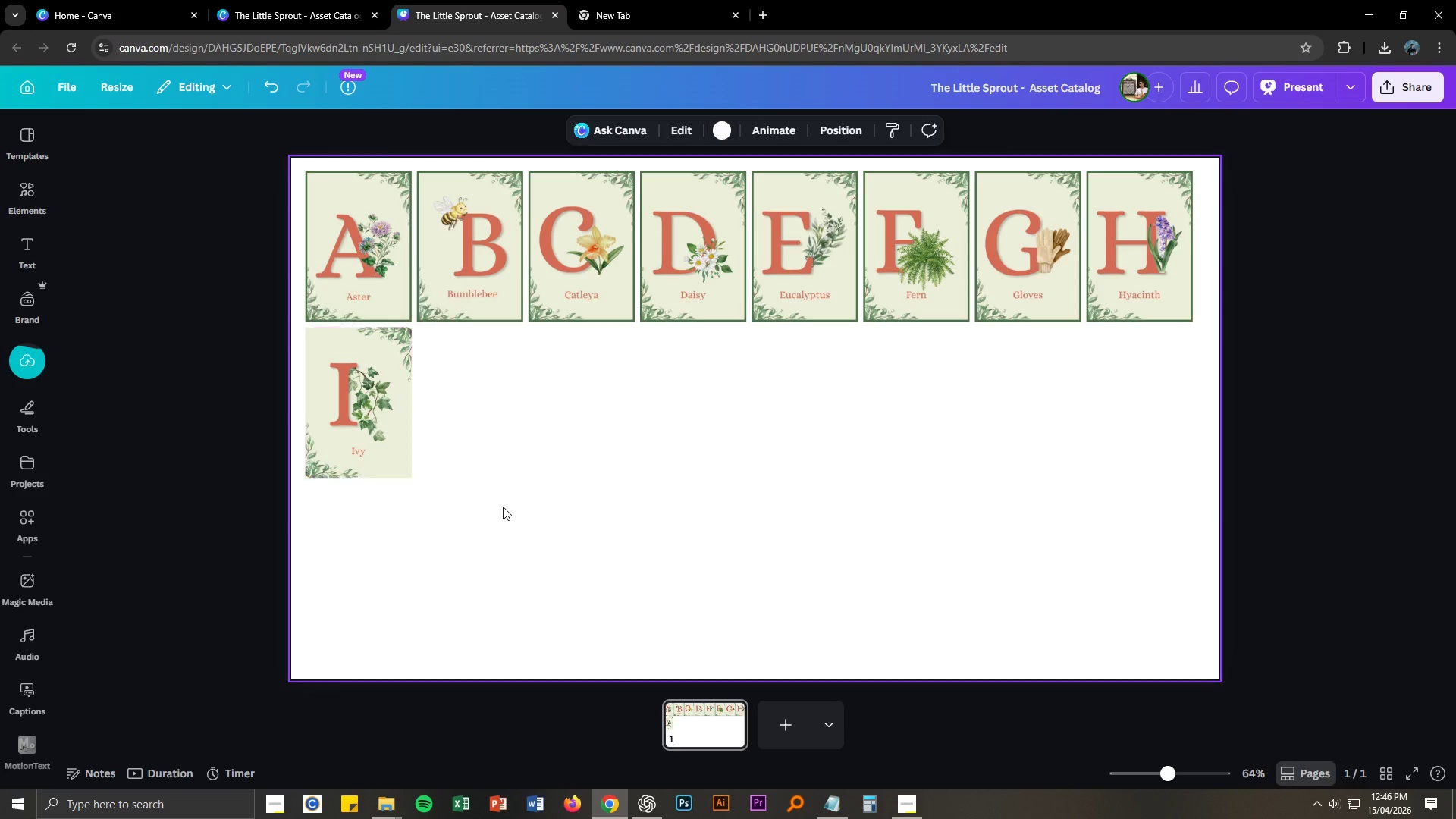 
key(Alt+AltLeft)
 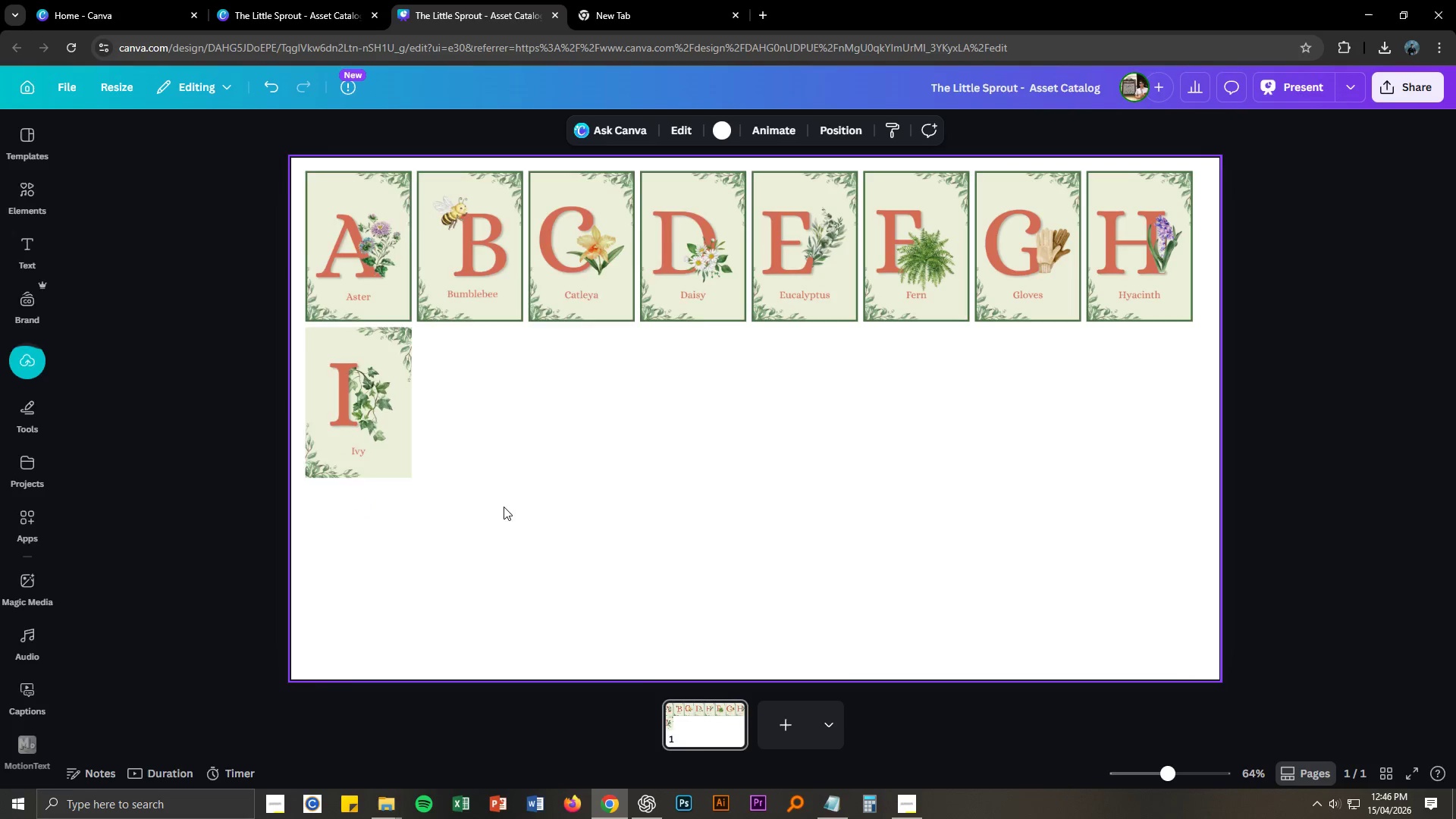 
key(Alt+Tab)
 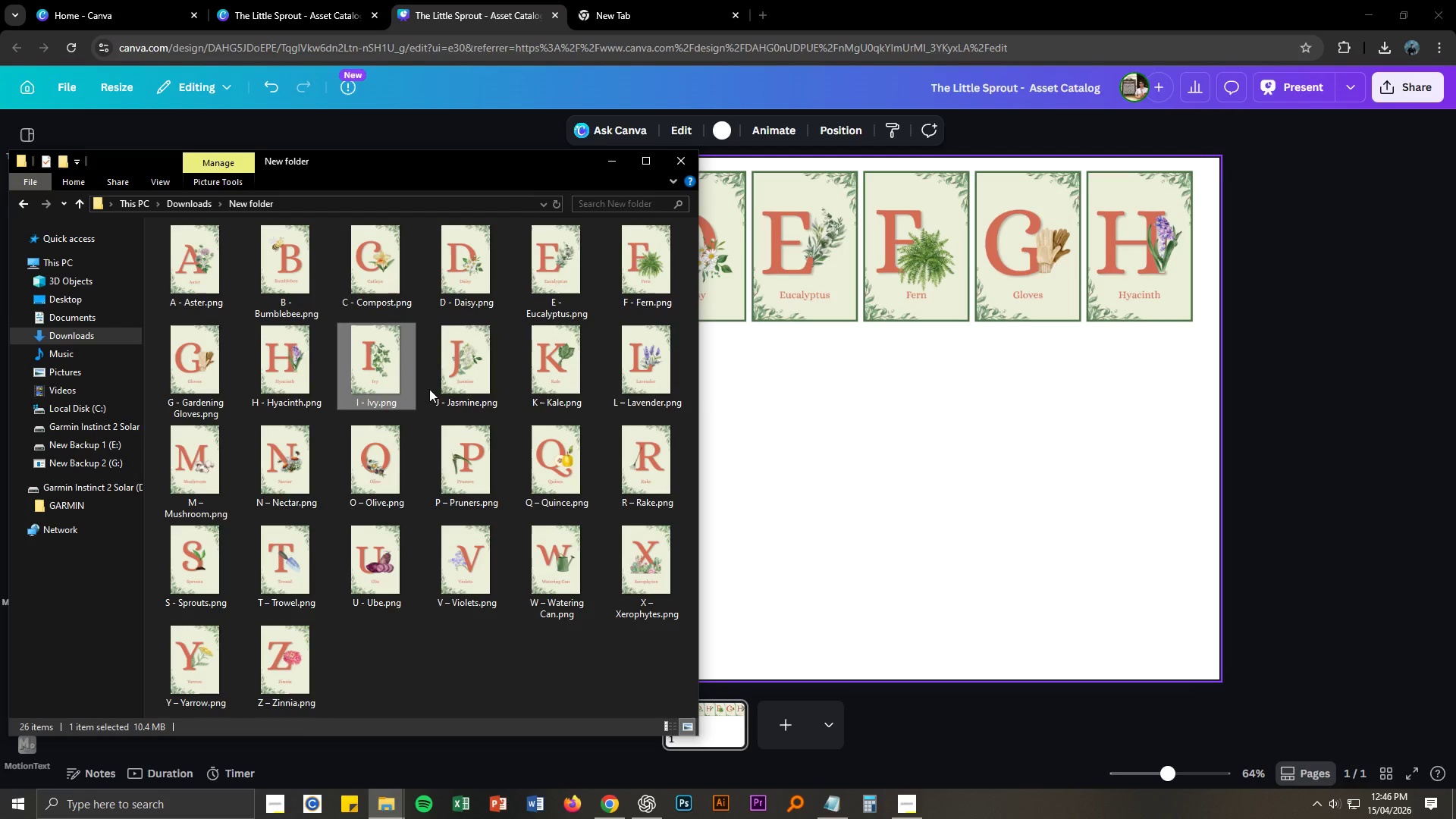 
left_click_drag(start_coordinate=[454, 378], to_coordinate=[775, 479])
 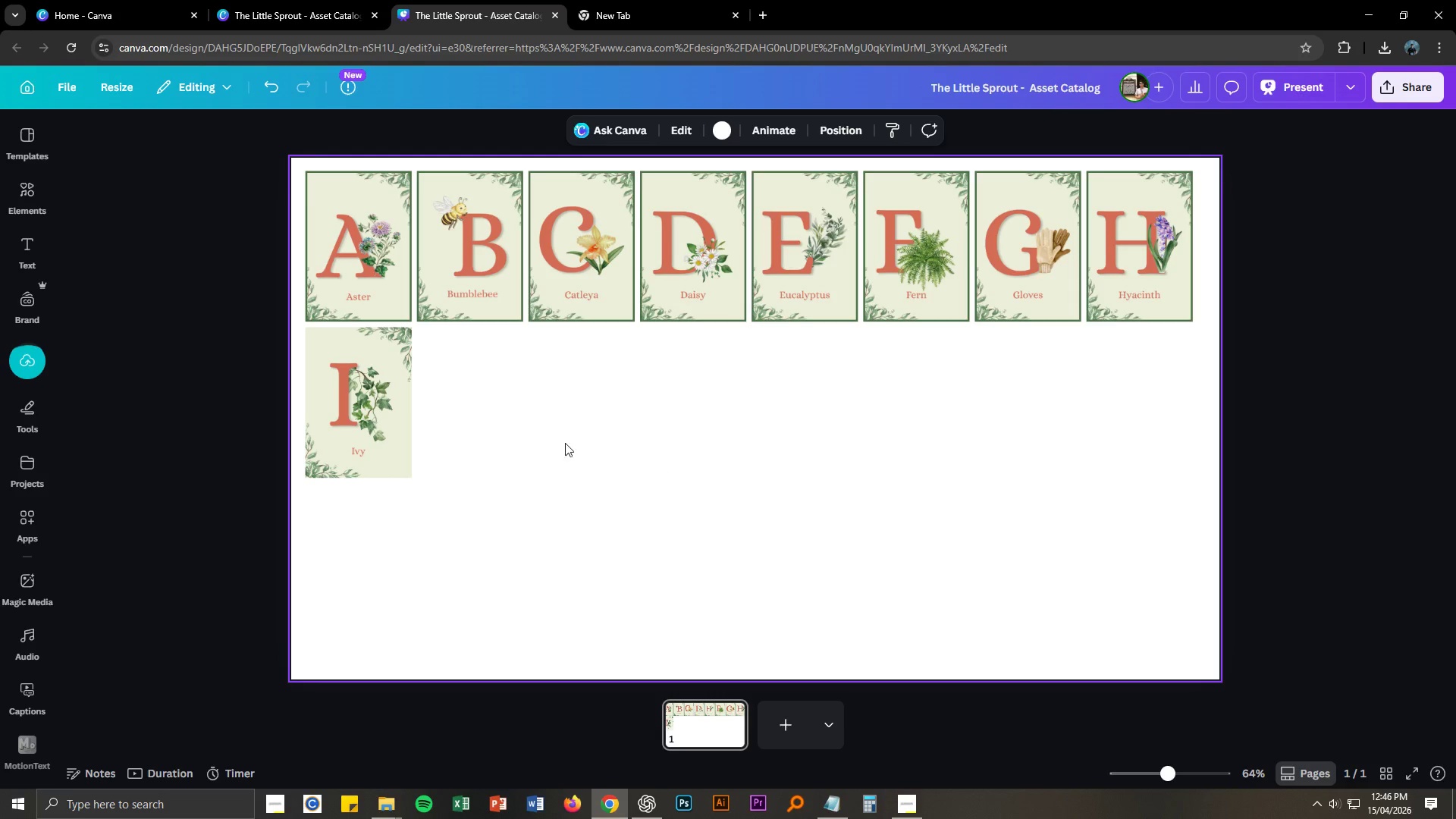 
key(Alt+AltLeft)
 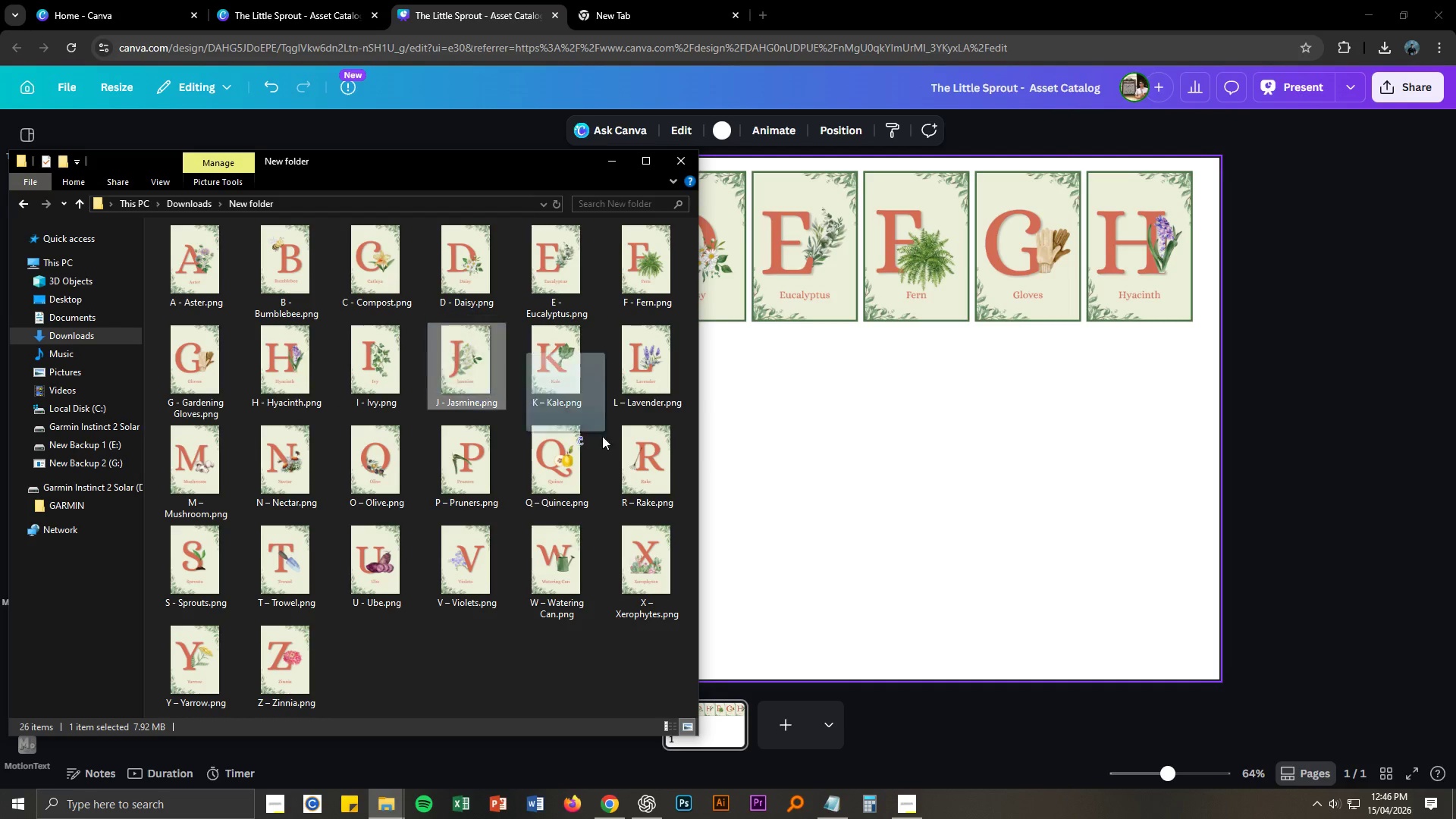 
key(Alt+Tab)
 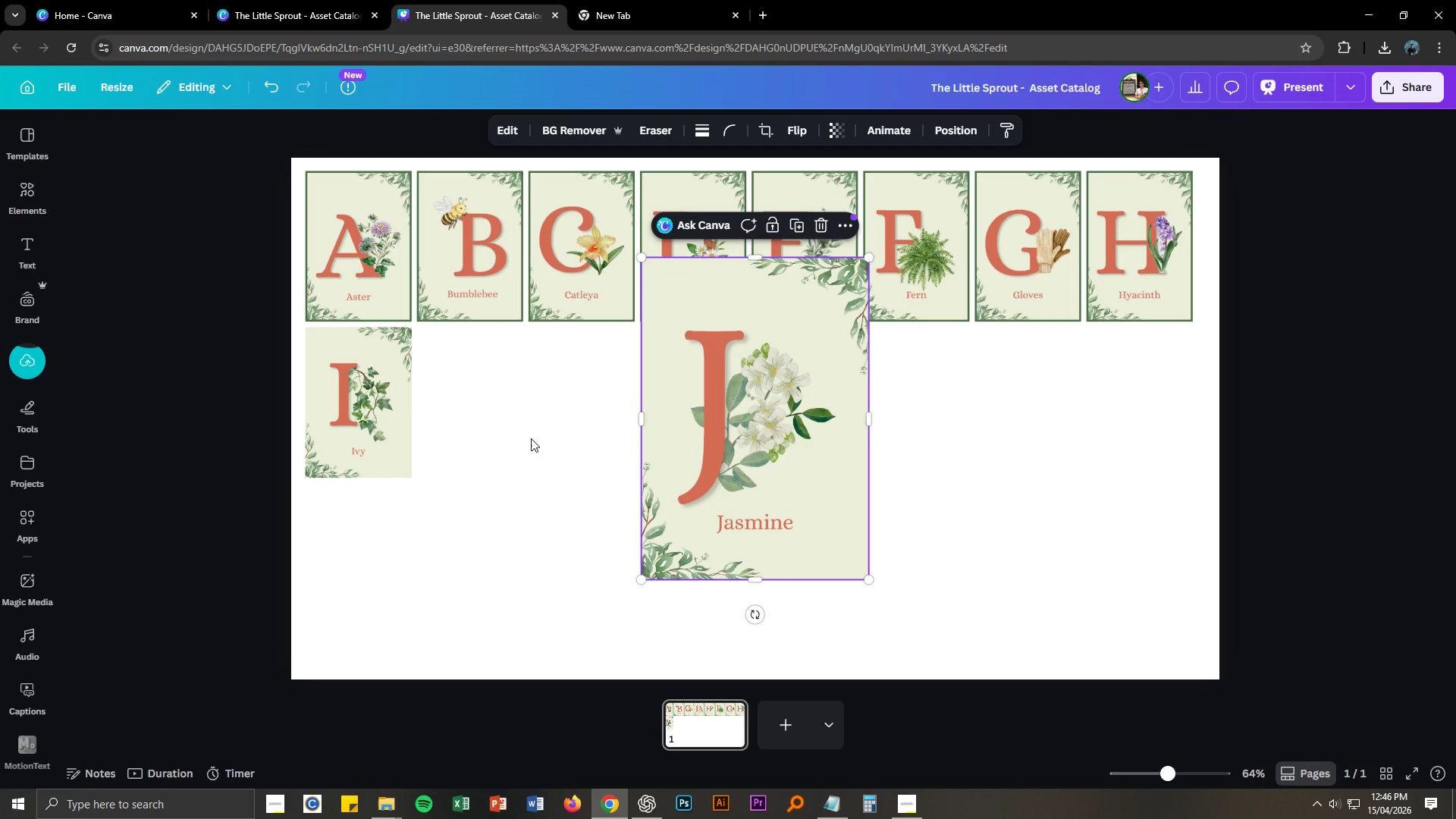 
left_click_drag(start_coordinate=[667, 372], to_coordinate=[443, 443])
 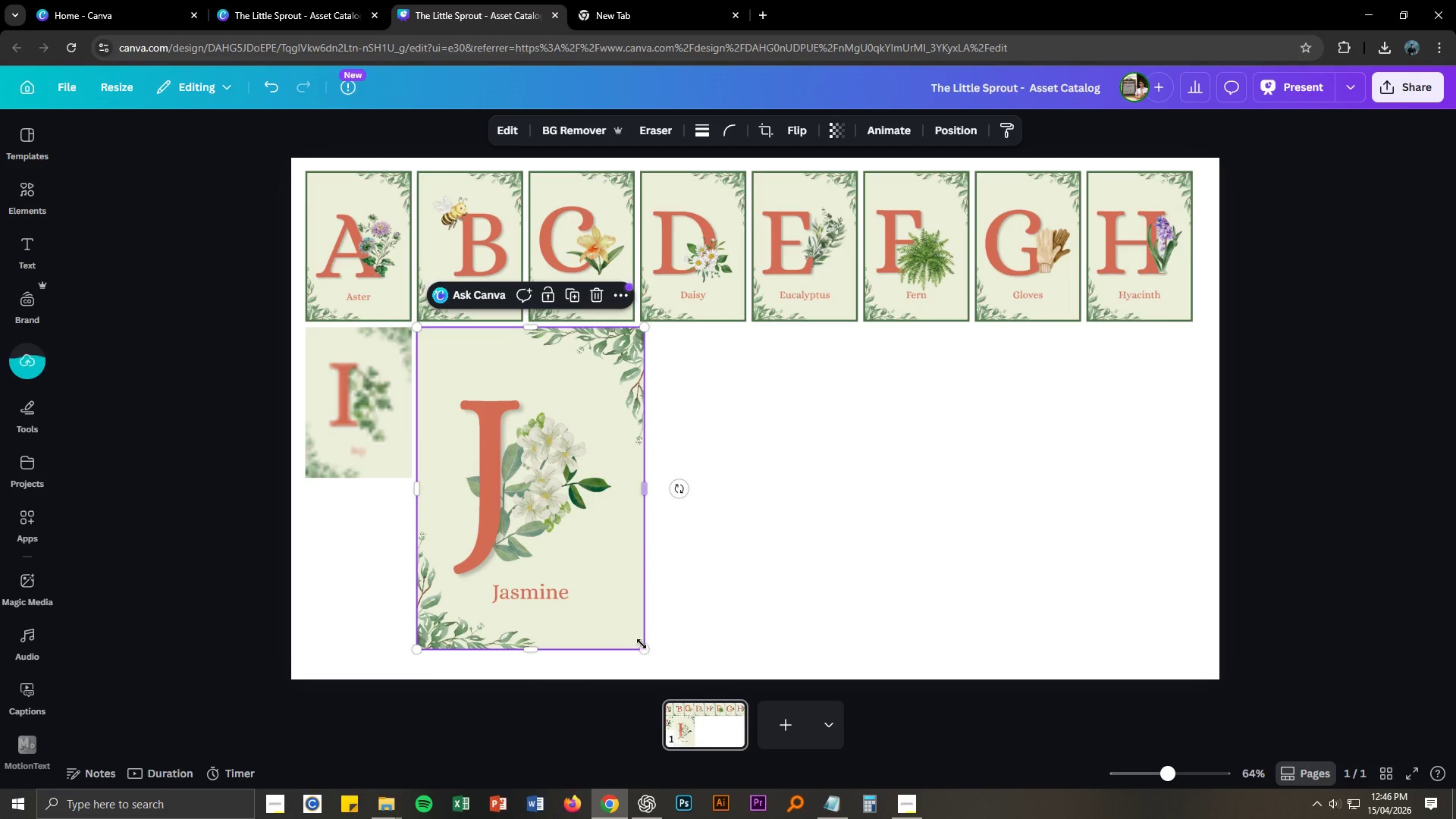 
left_click_drag(start_coordinate=[643, 648], to_coordinate=[498, 492])
 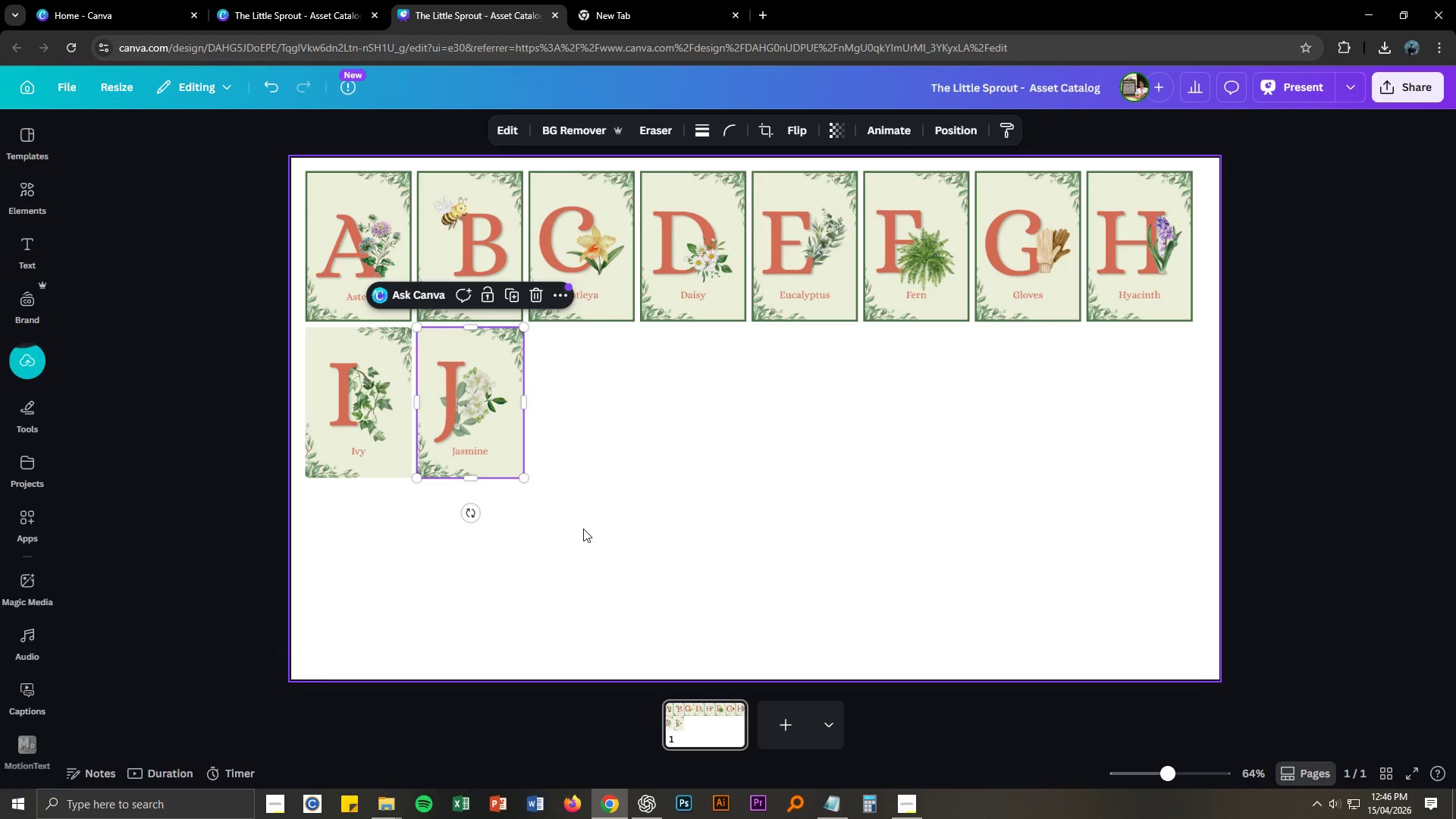 
left_click([662, 542])
 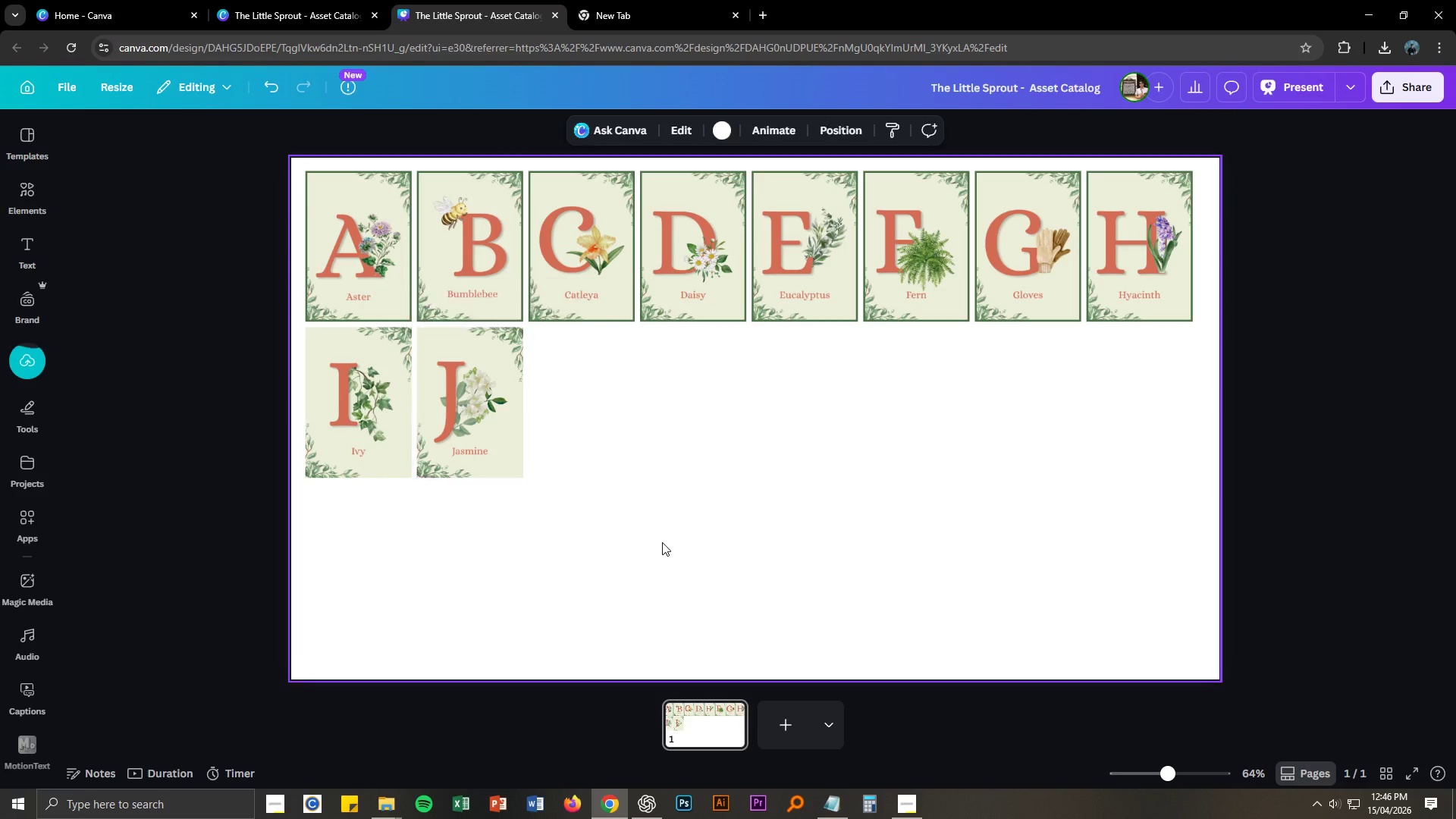 
key(Alt+Tab)
 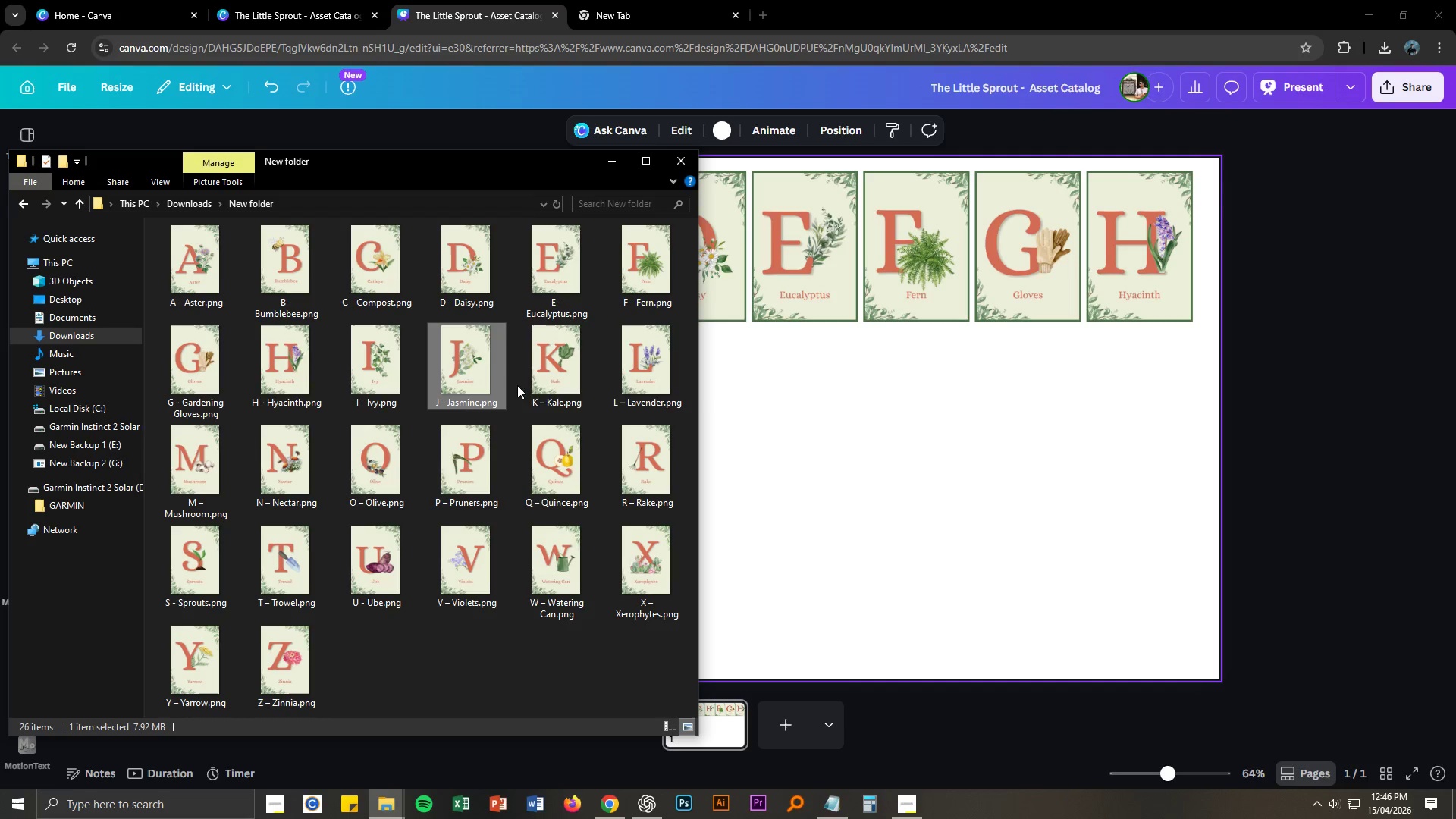 
left_click_drag(start_coordinate=[542, 374], to_coordinate=[878, 438])
 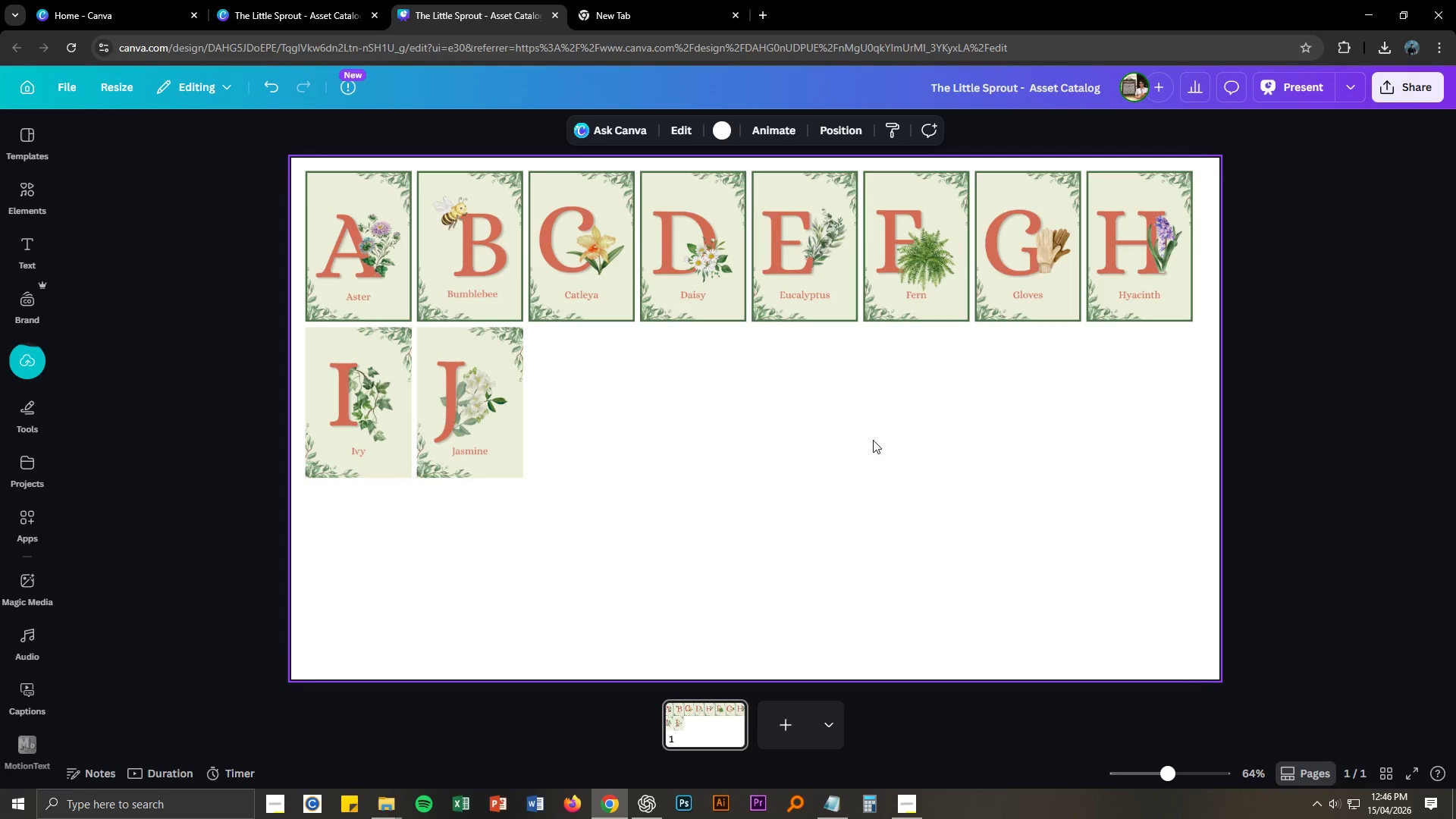 
key(Alt+AltLeft)
 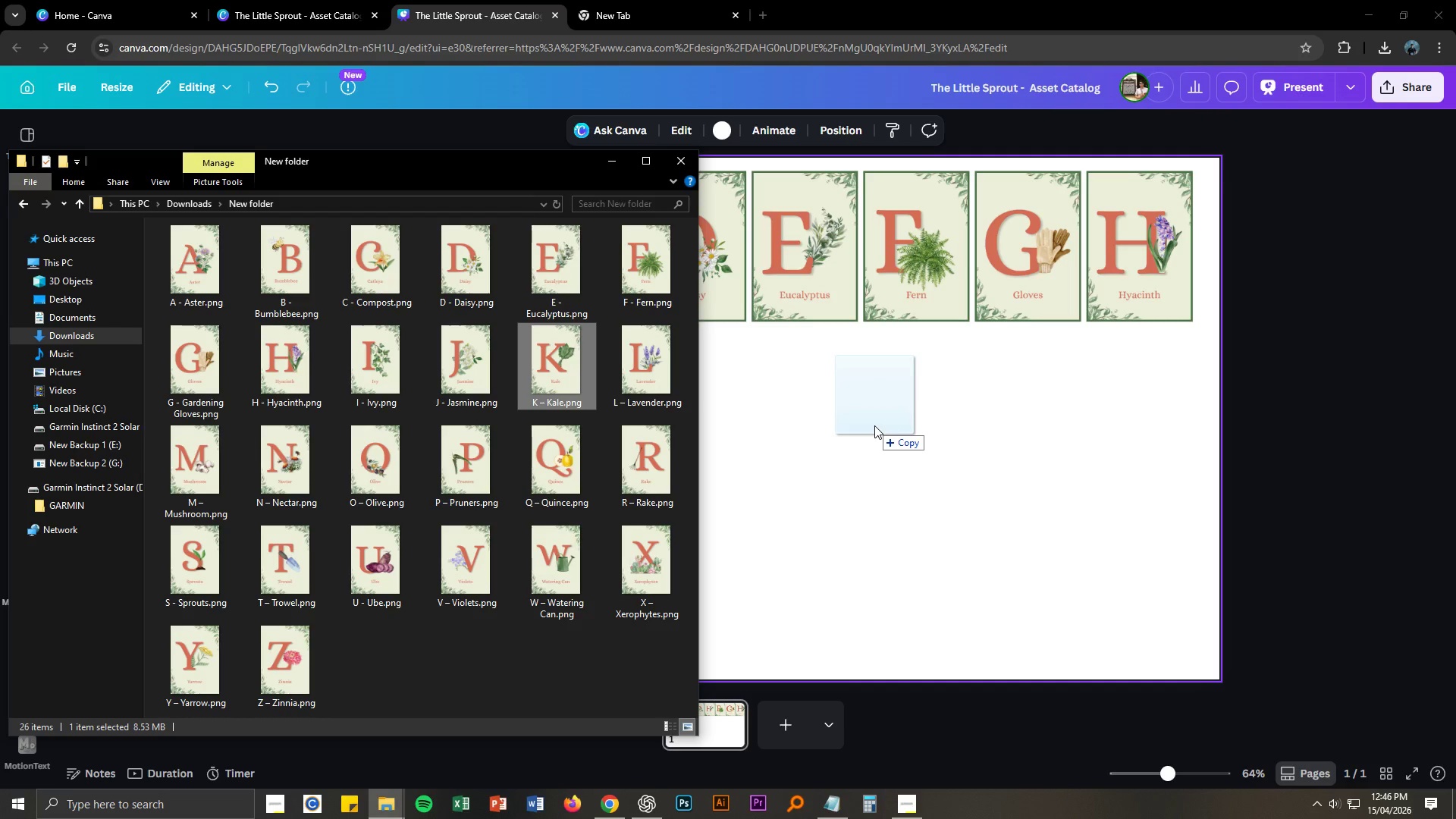 
key(Alt+Tab)
 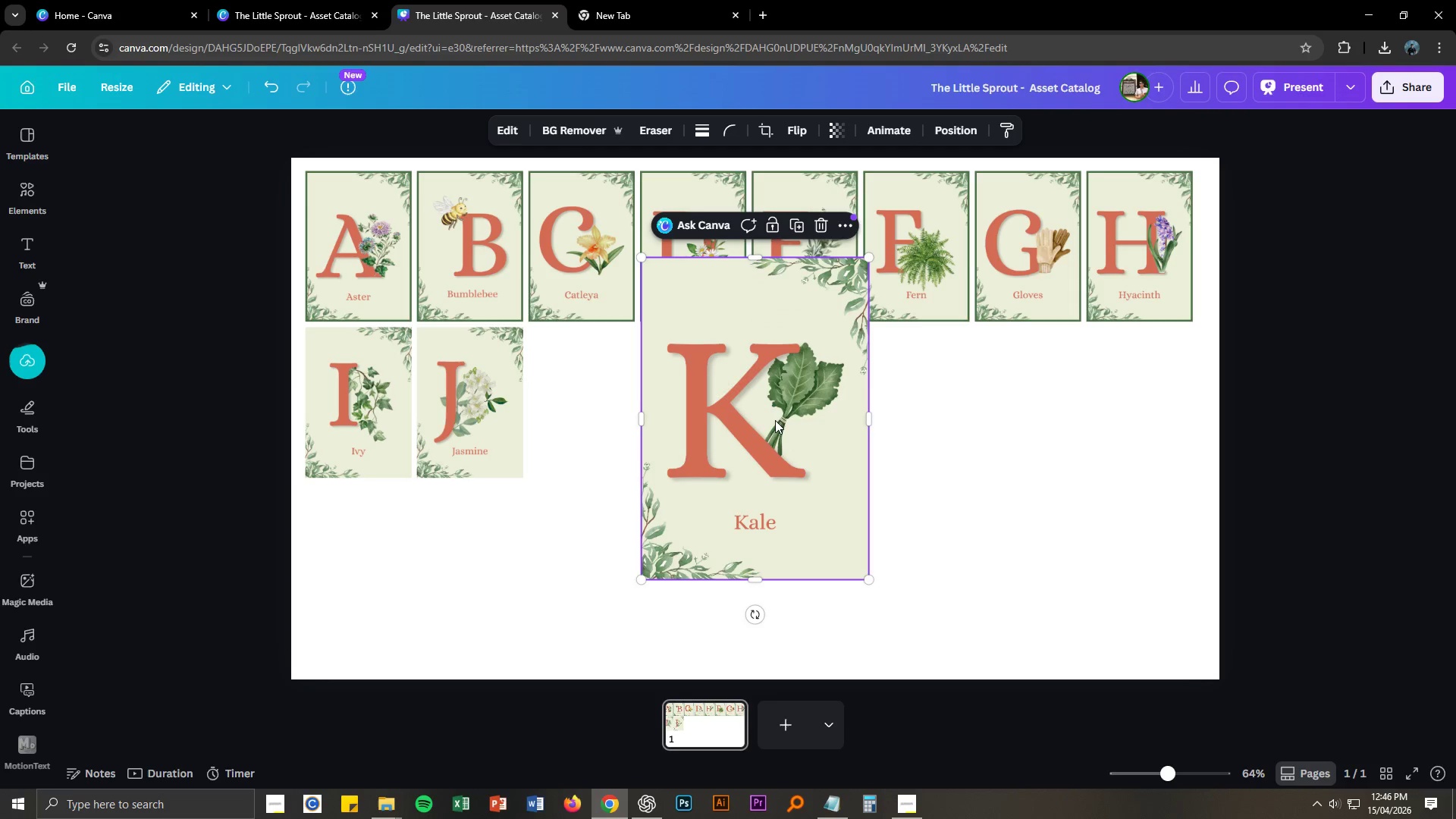 
left_click_drag(start_coordinate=[673, 307], to_coordinate=[562, 377])
 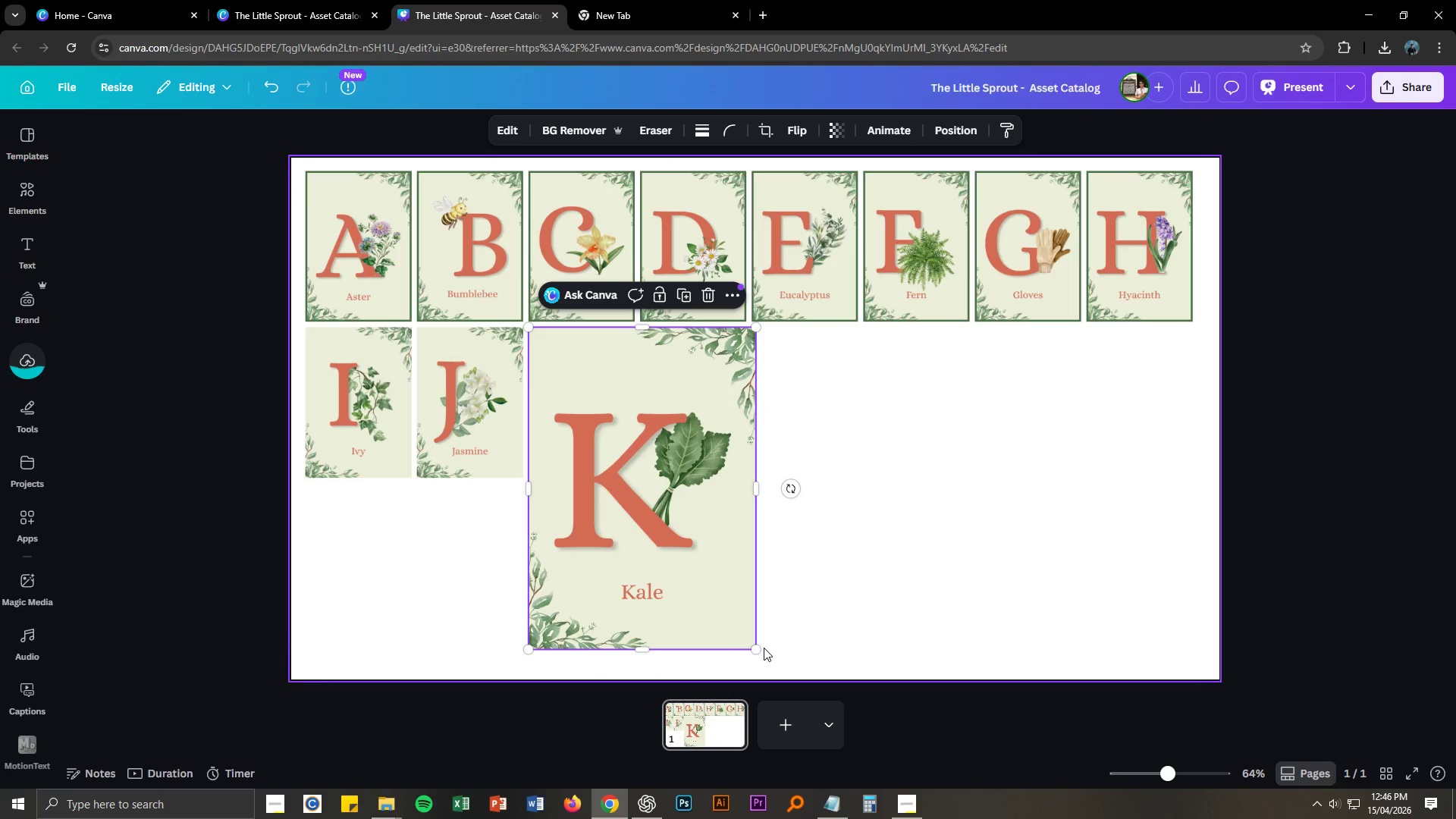 
left_click_drag(start_coordinate=[759, 648], to_coordinate=[614, 491])
 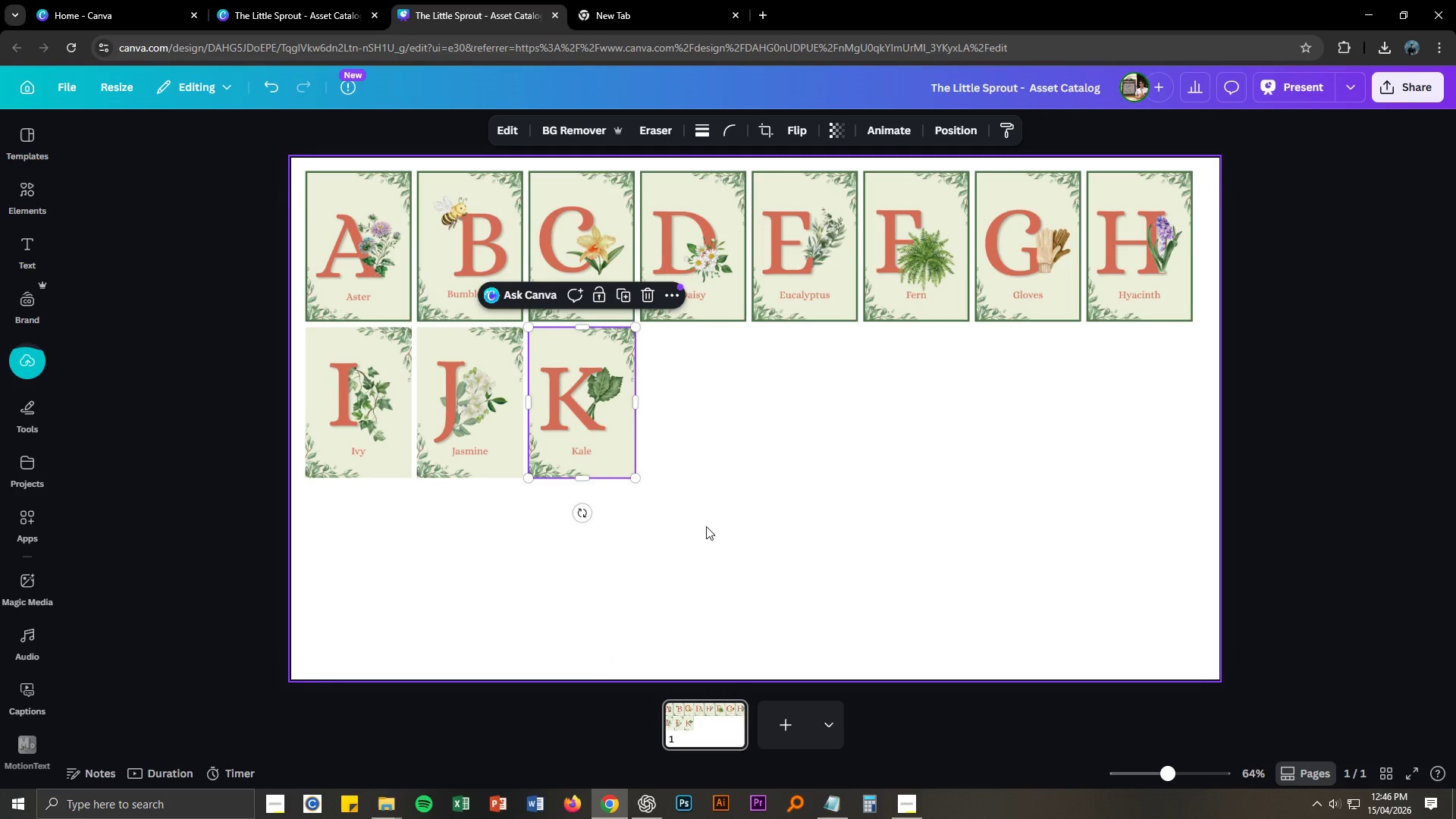 
left_click([754, 541])
 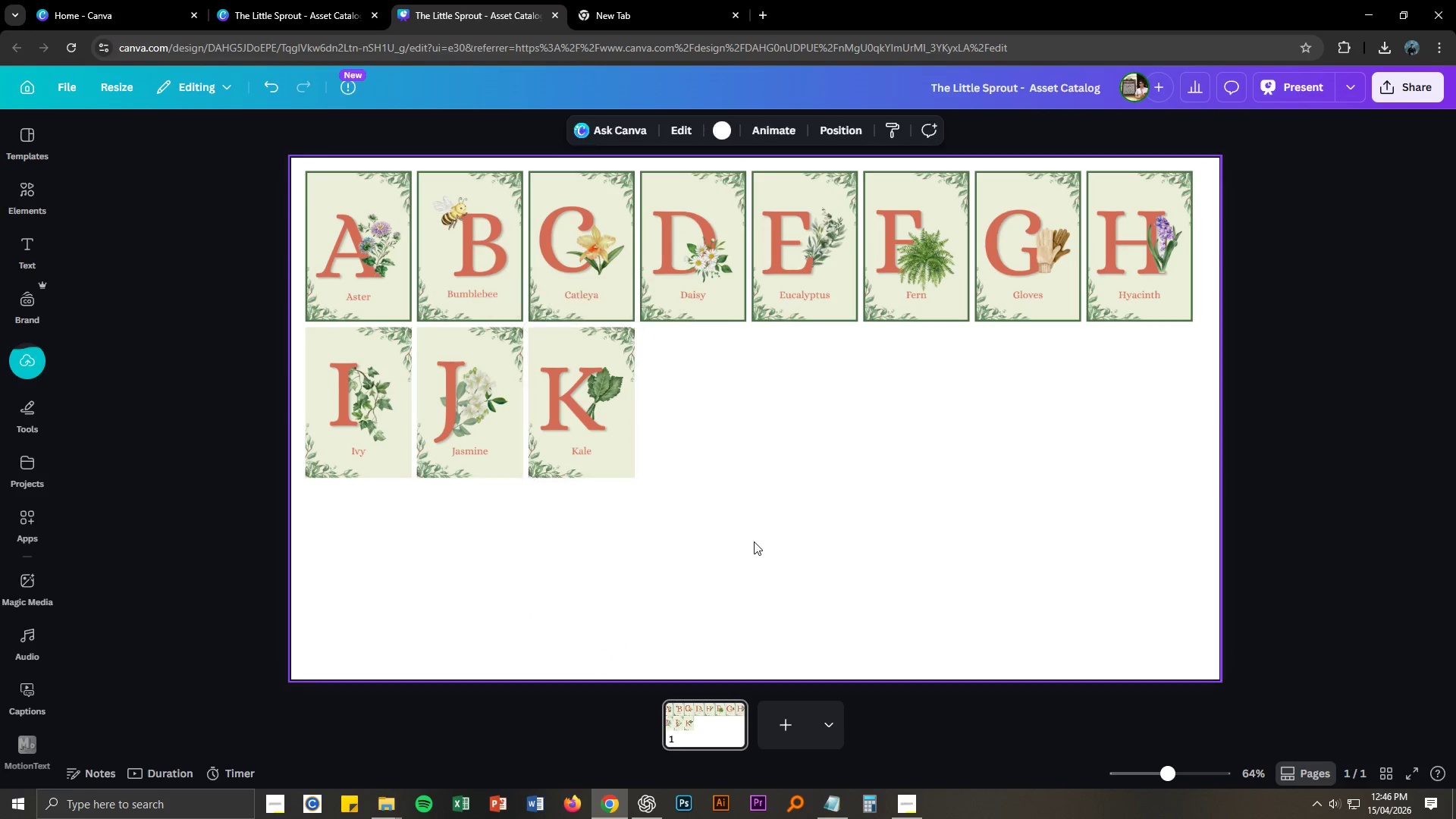 
key(Alt+AltLeft)
 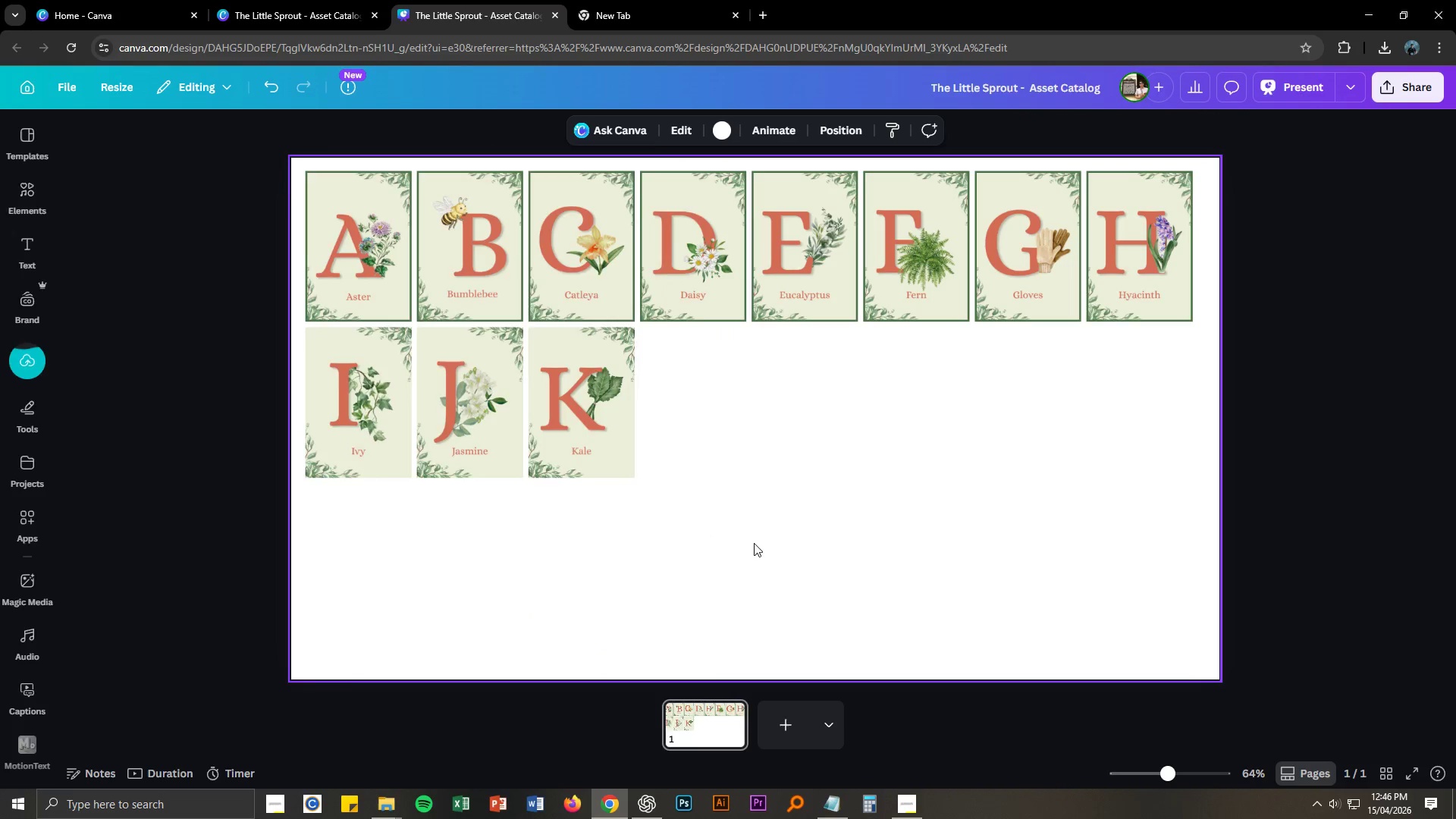 
key(Alt+Tab)
 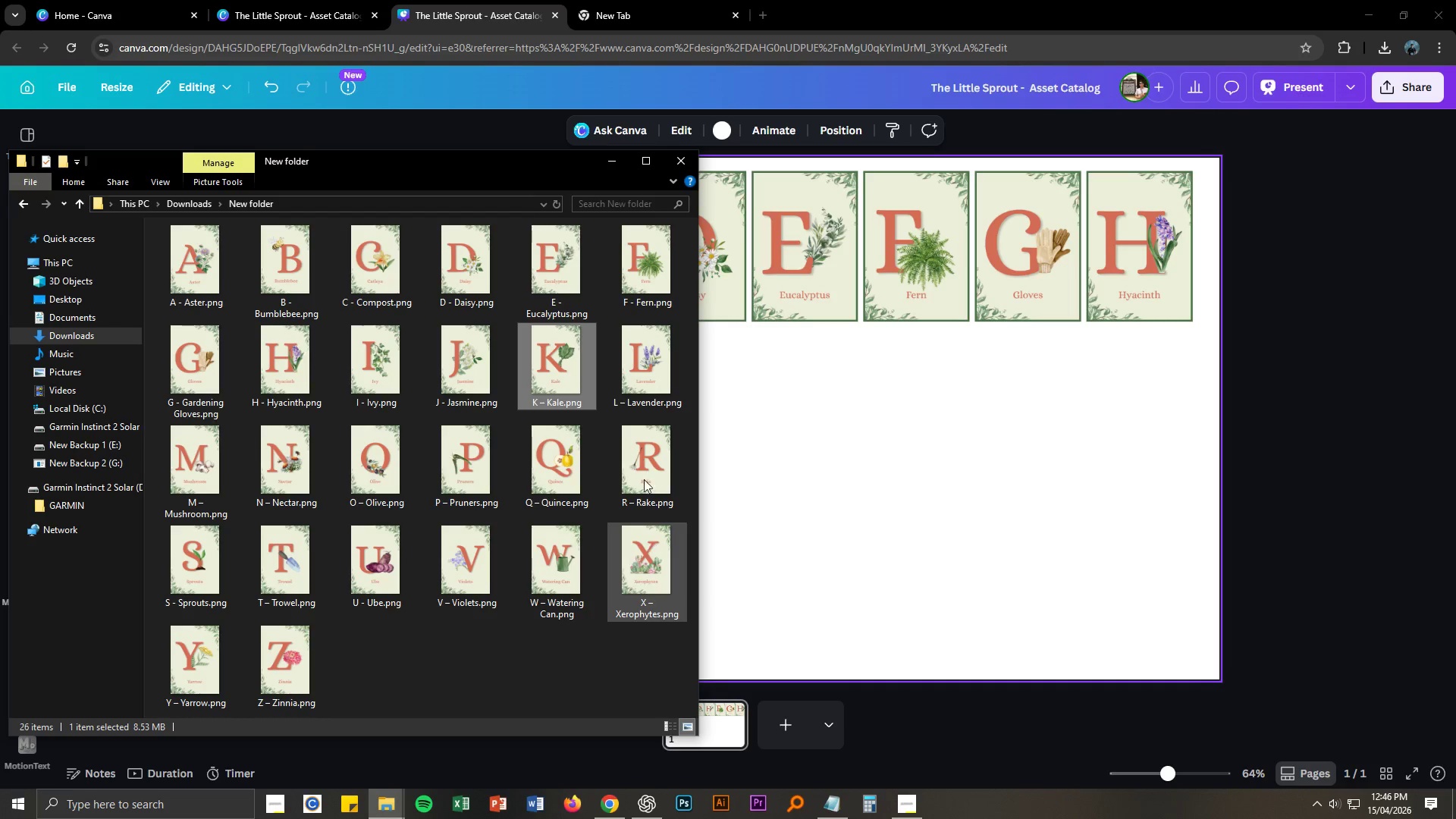 
left_click_drag(start_coordinate=[641, 379], to_coordinate=[902, 449])
 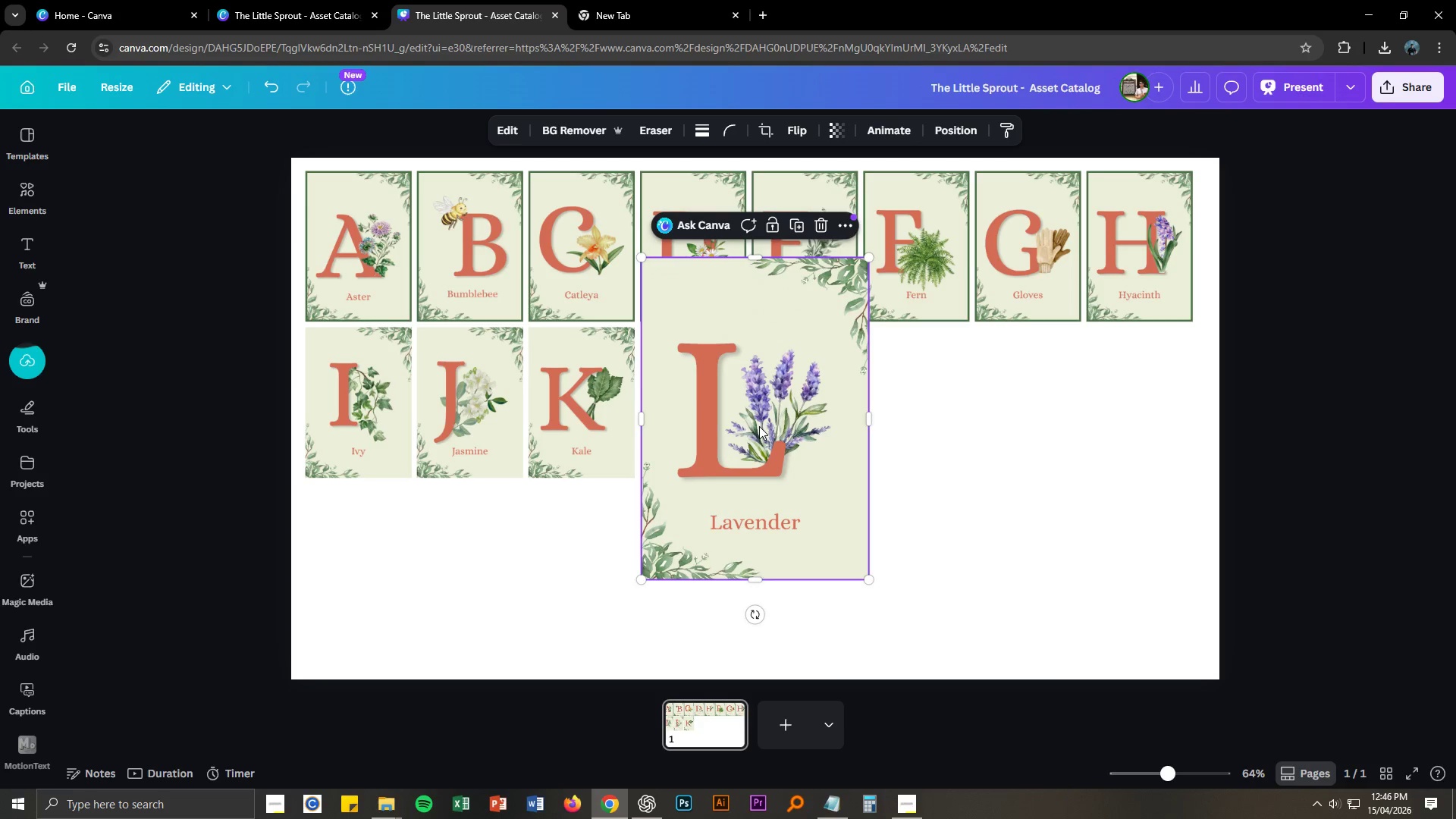 
left_click_drag(start_coordinate=[673, 306], to_coordinate=[673, 376])
 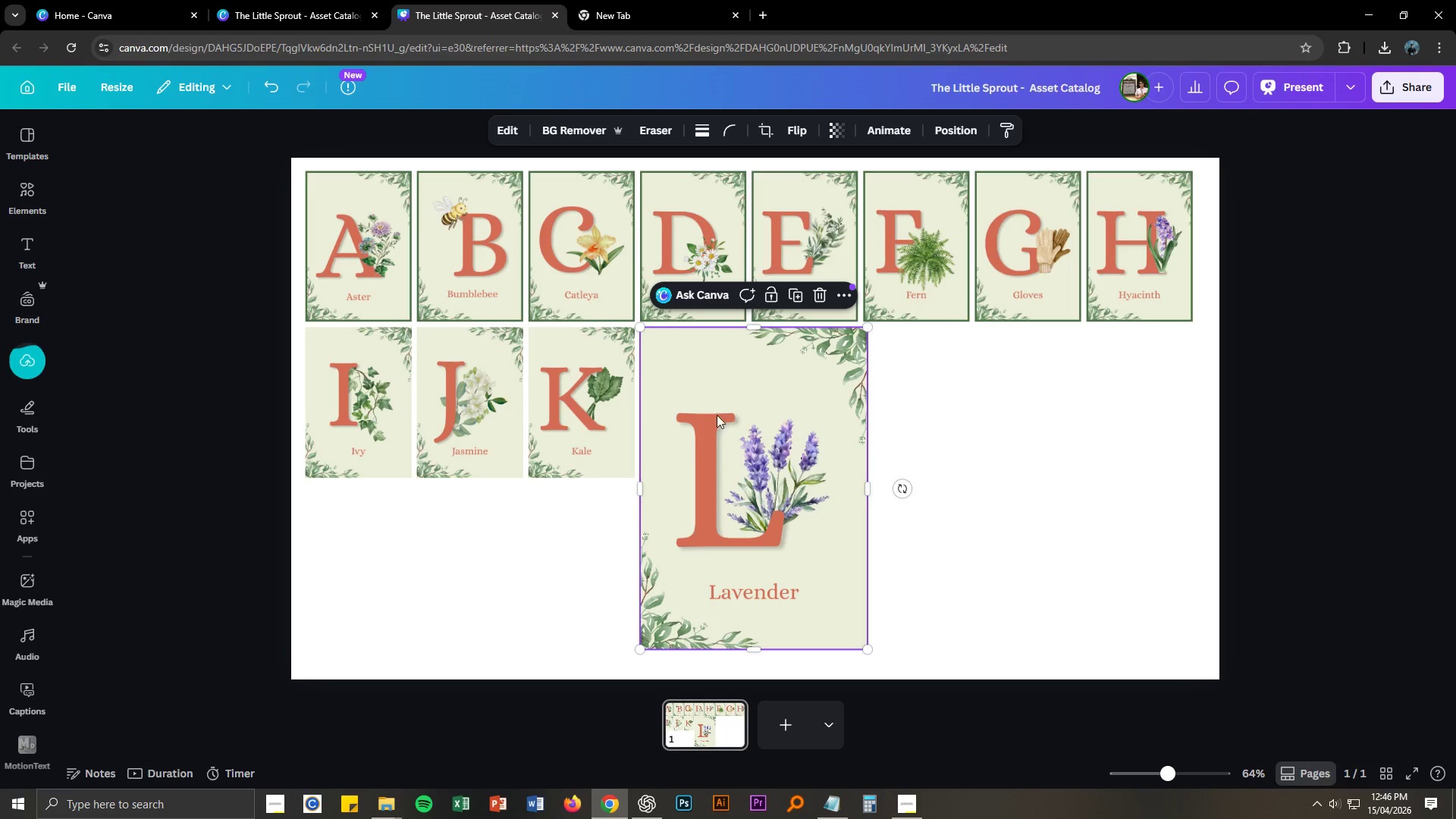 
left_click_drag(start_coordinate=[867, 649], to_coordinate=[759, 466])
 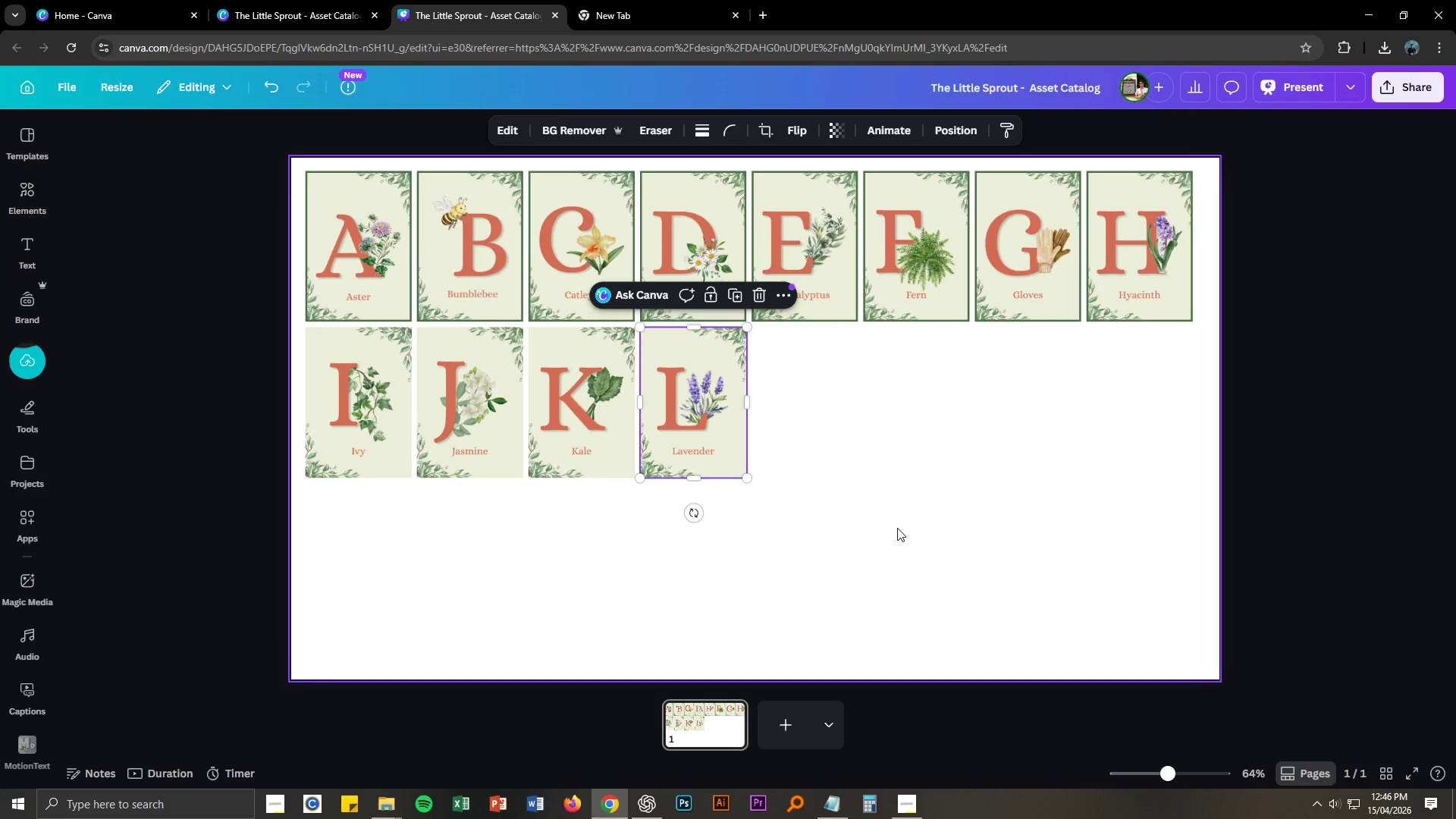 
key(Alt+AltLeft)
 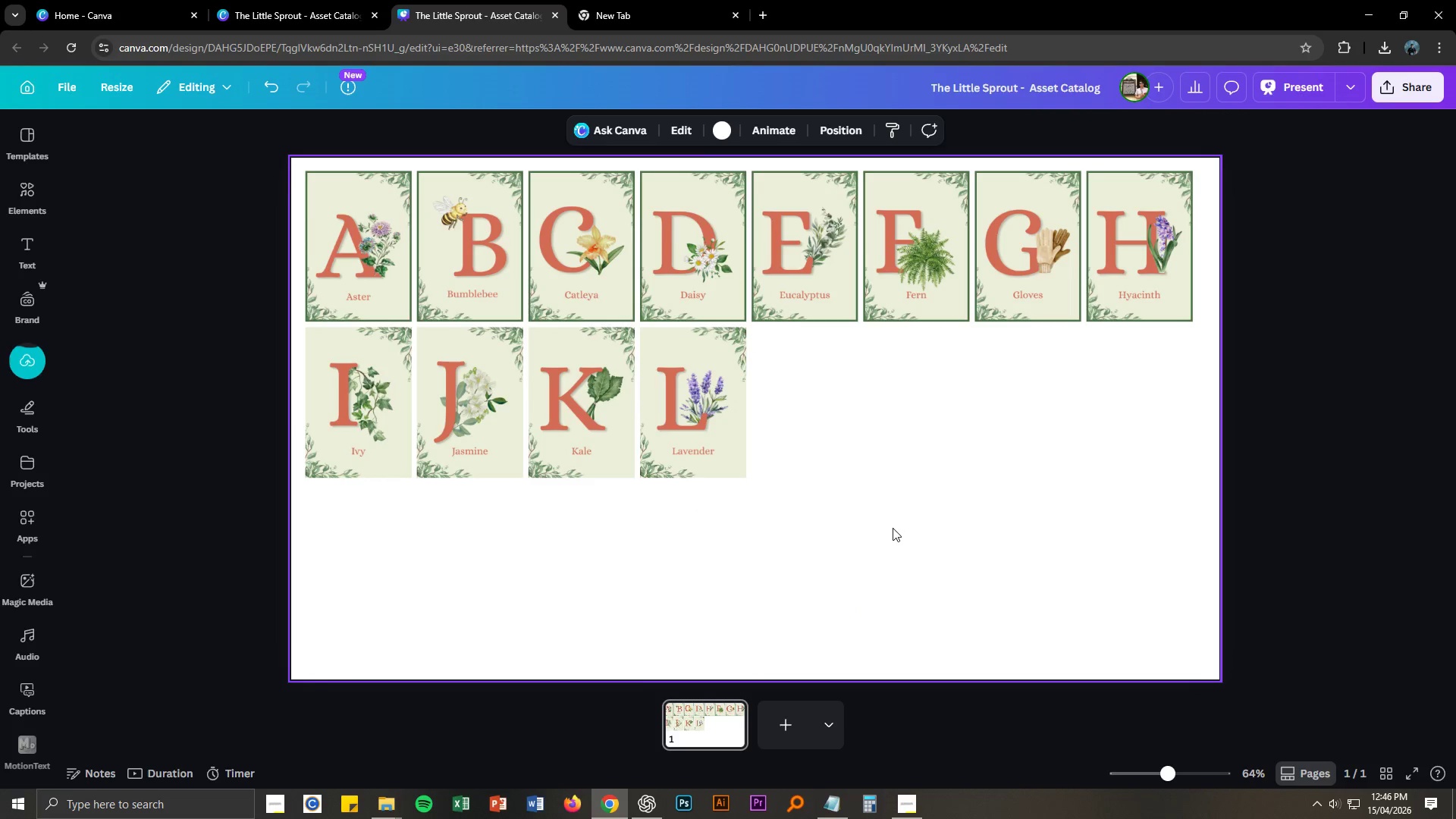 
key(Alt+Tab)
 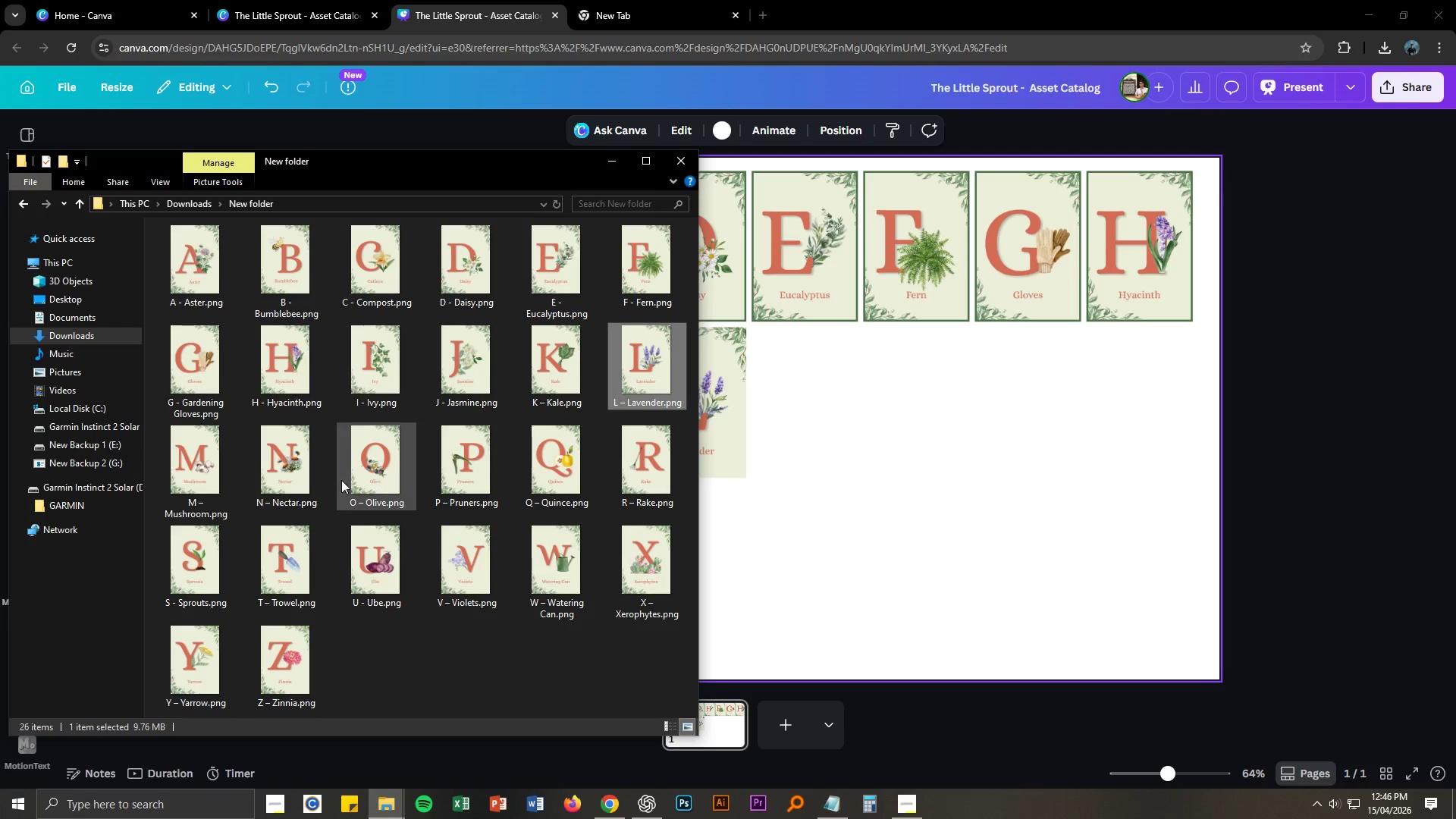 
left_click_drag(start_coordinate=[220, 466], to_coordinate=[942, 488])
 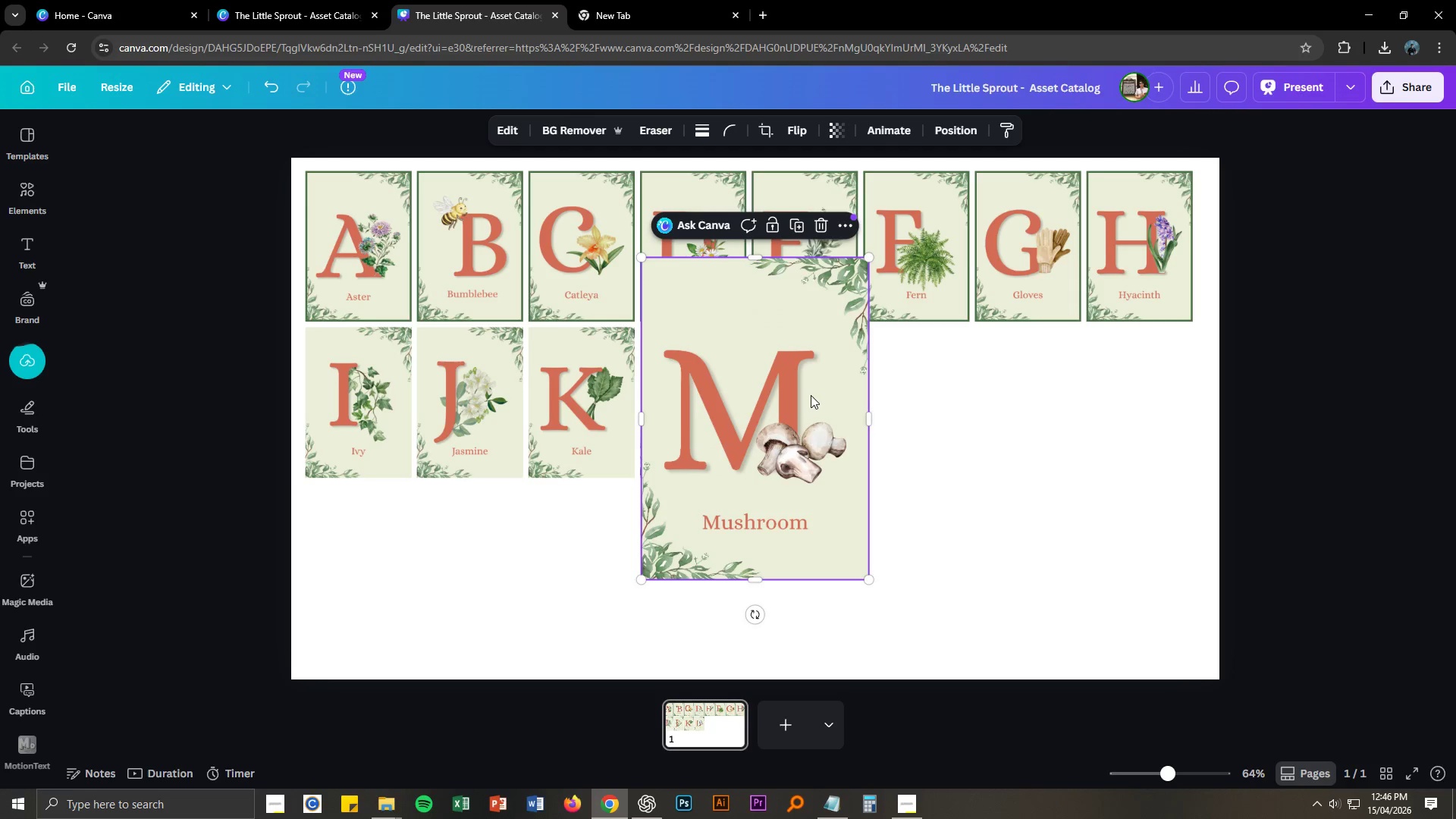 
left_click_drag(start_coordinate=[730, 309], to_coordinate=[839, 378])
 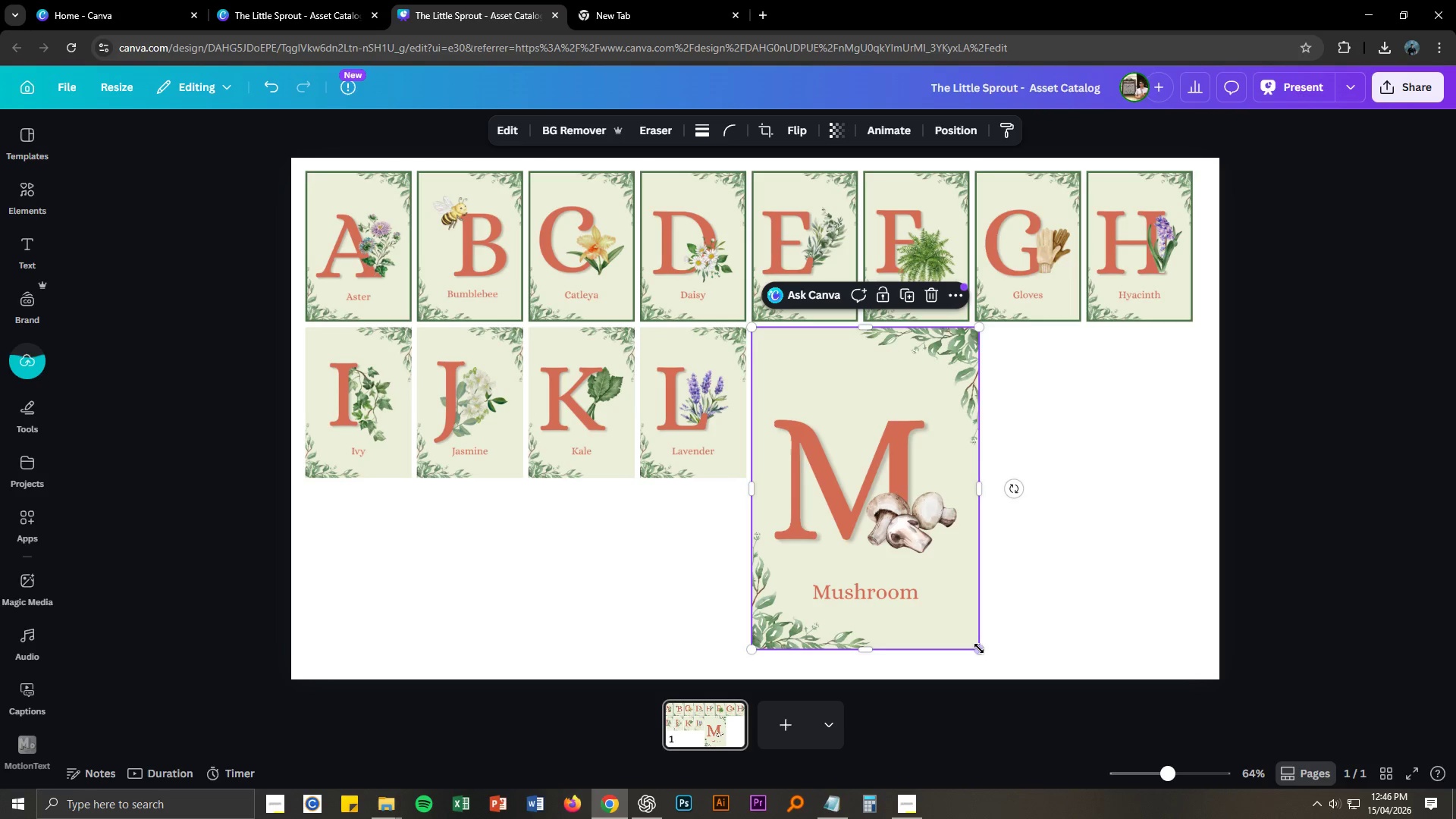 
left_click_drag(start_coordinate=[979, 648], to_coordinate=[851, 482])
 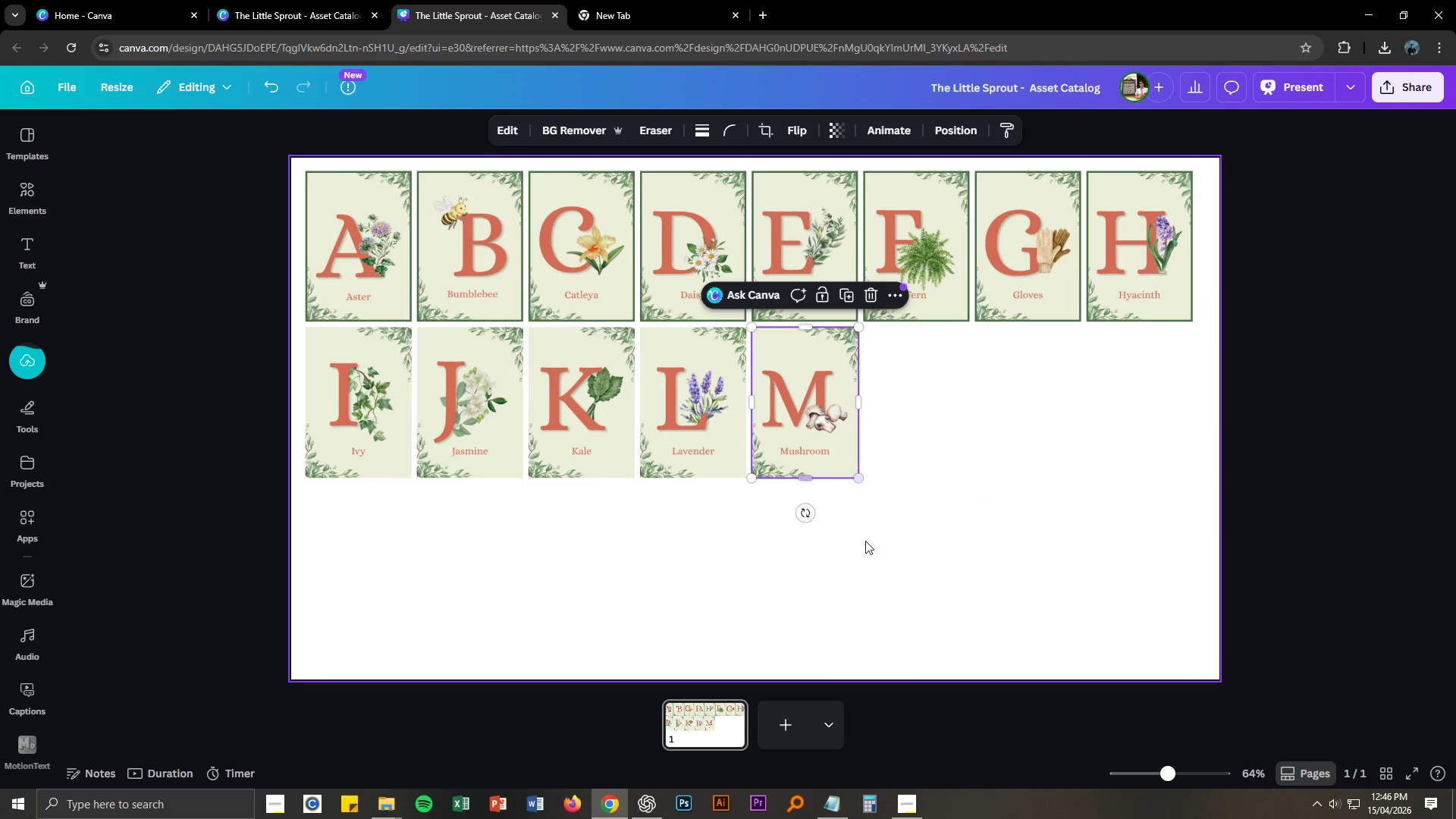 
left_click([870, 576])
 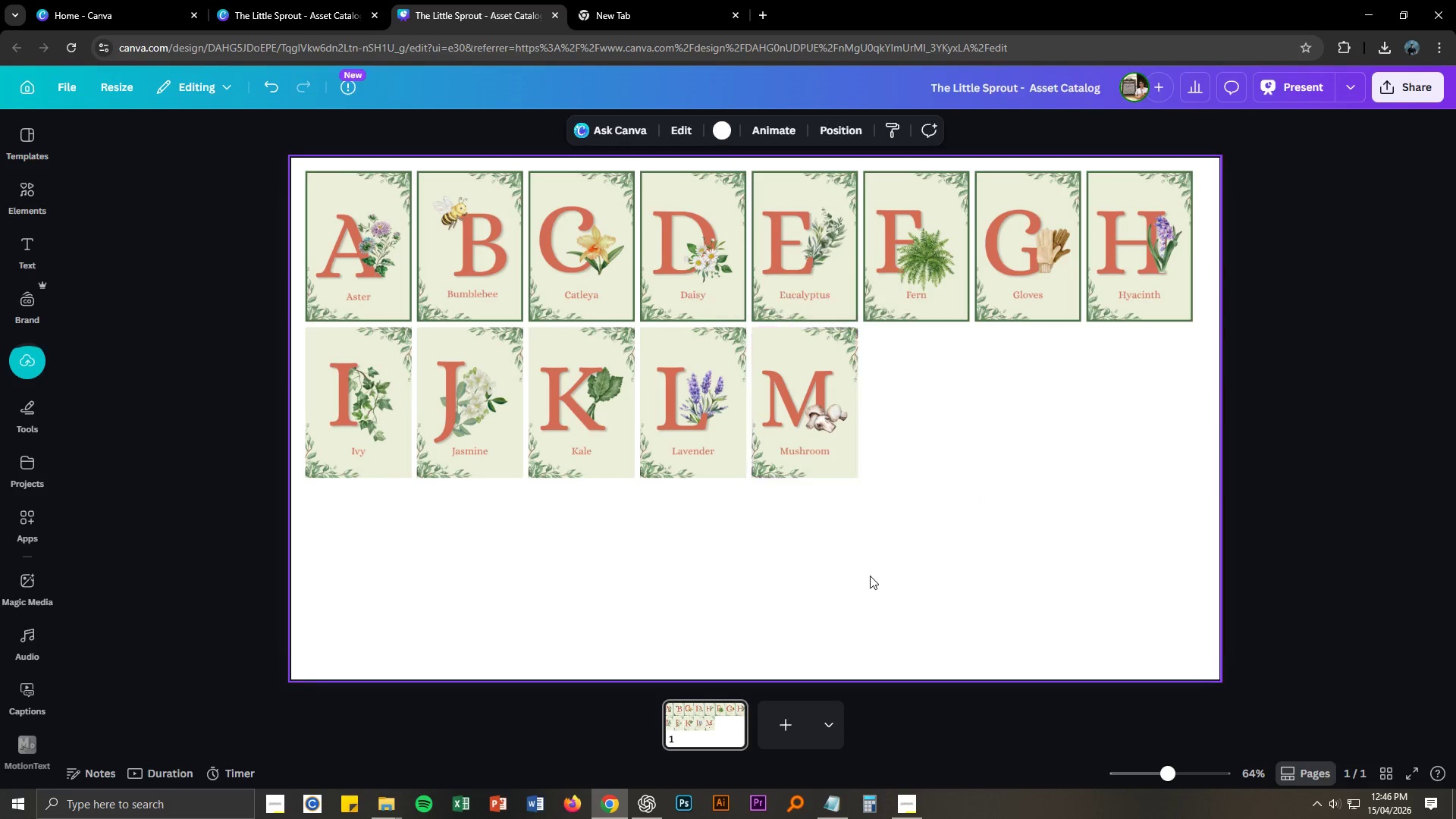 
key(Alt+AltLeft)
 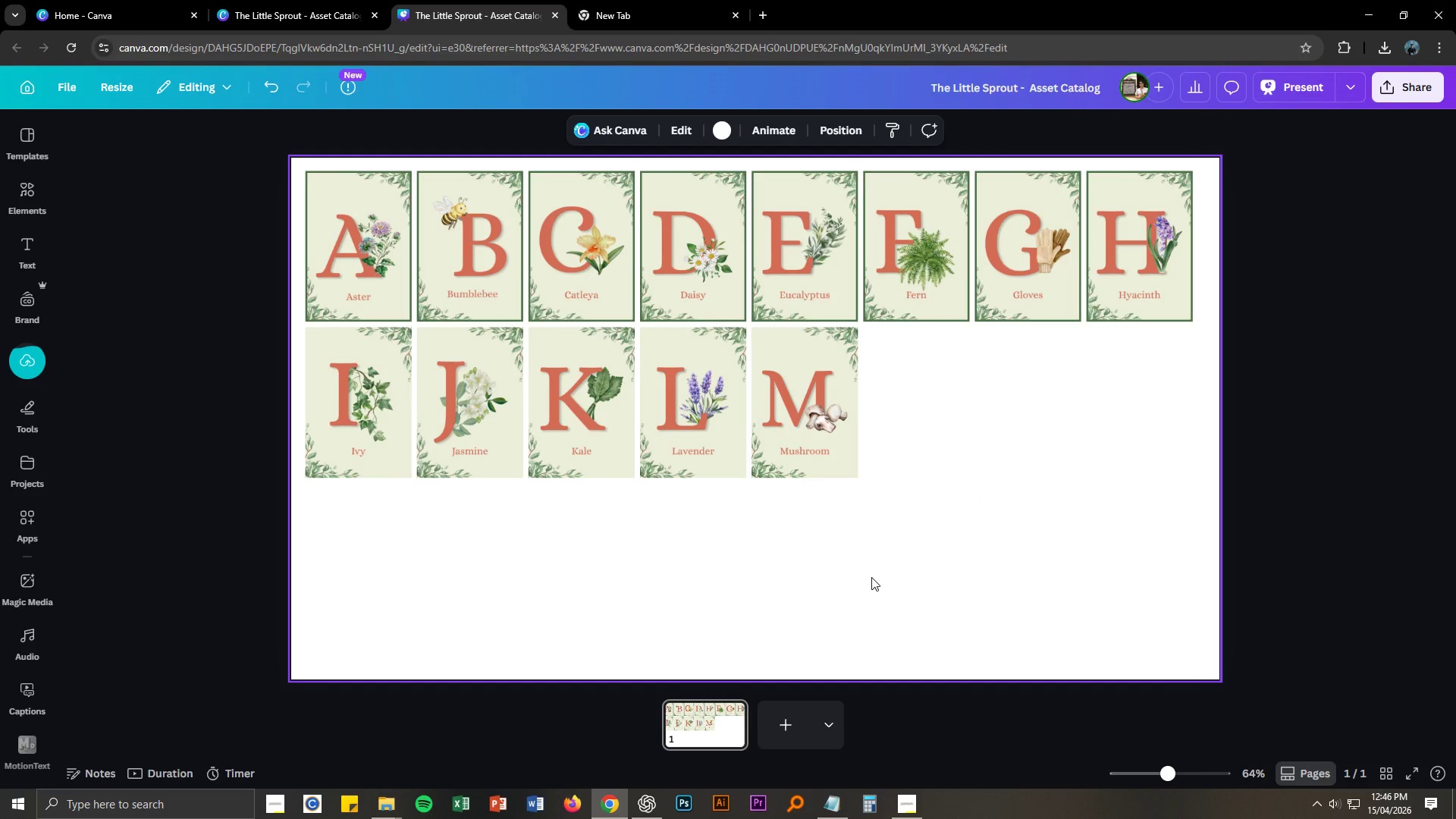 
key(Alt+Tab)
 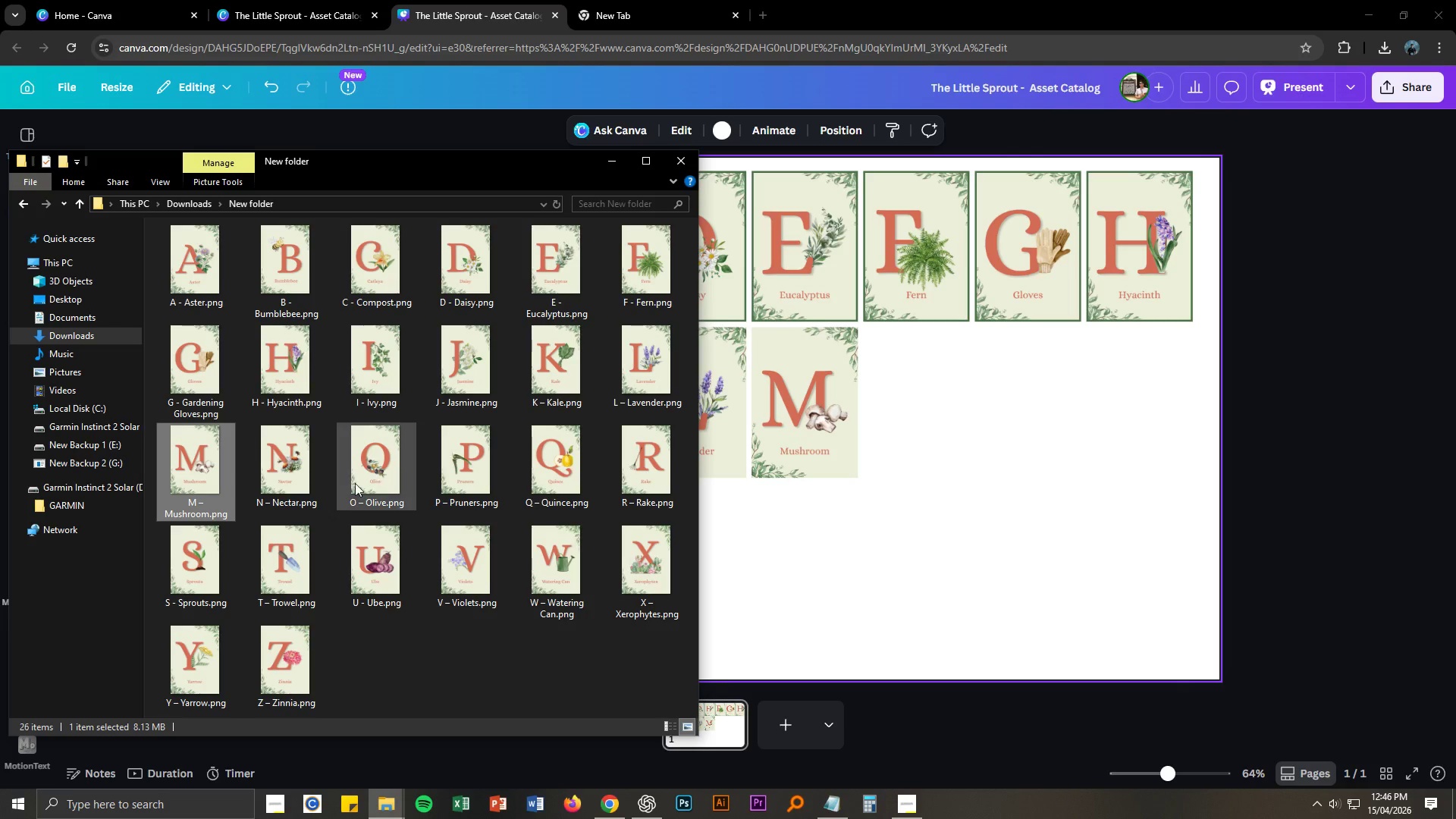 
left_click_drag(start_coordinate=[292, 463], to_coordinate=[996, 537])
 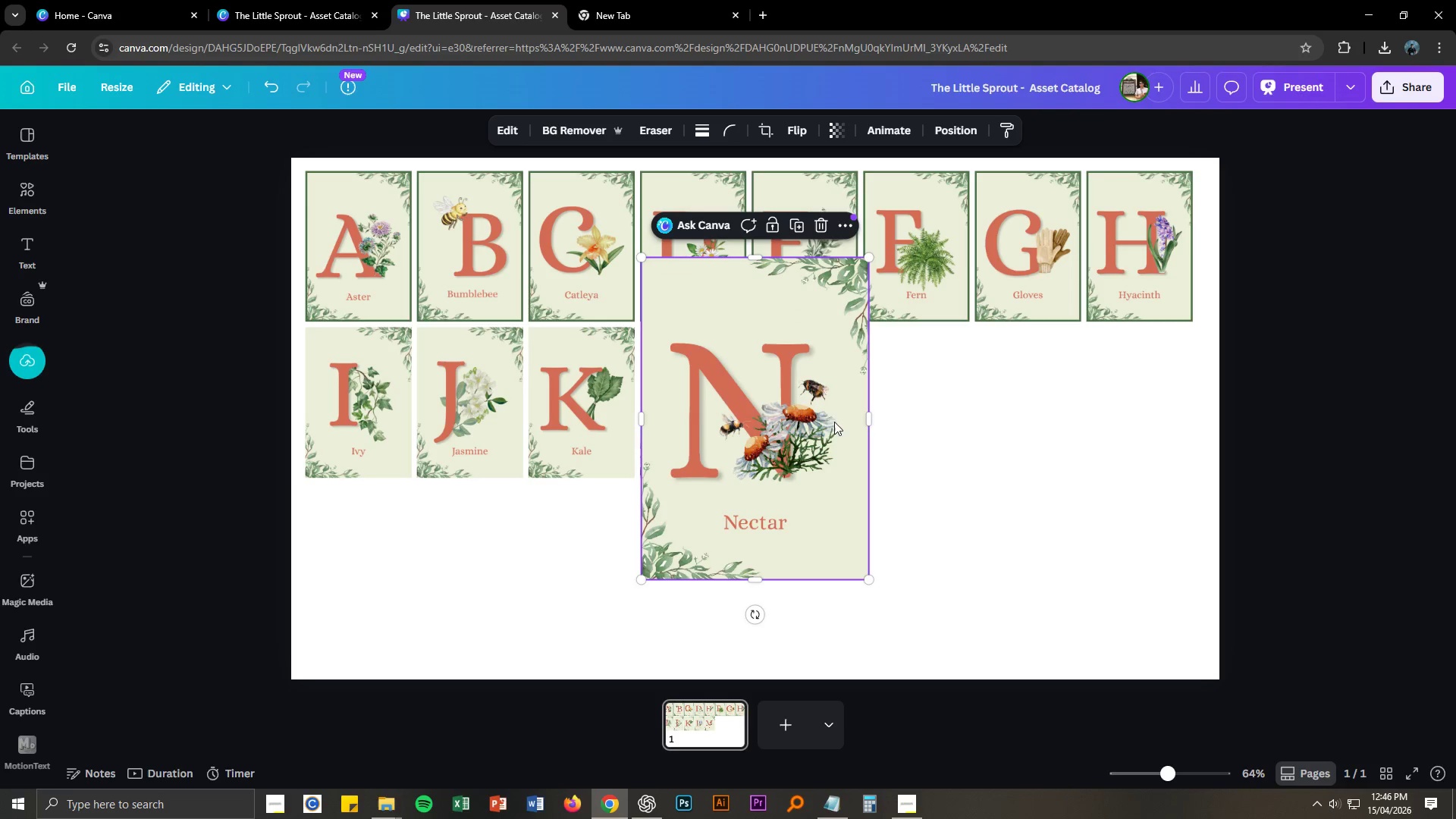 
left_click_drag(start_coordinate=[700, 340], to_coordinate=[925, 413])
 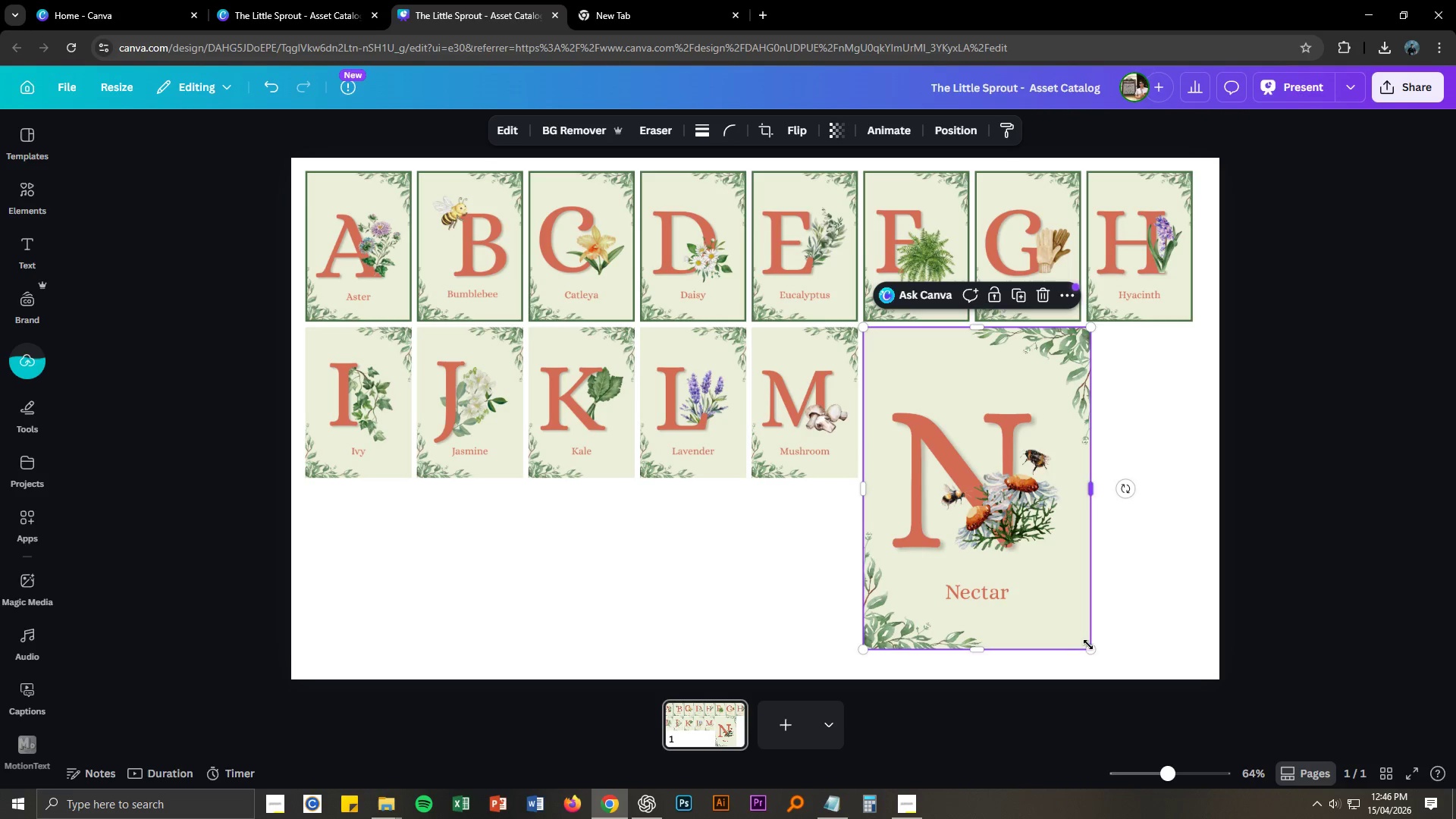 
left_click_drag(start_coordinate=[1088, 649], to_coordinate=[961, 480])
 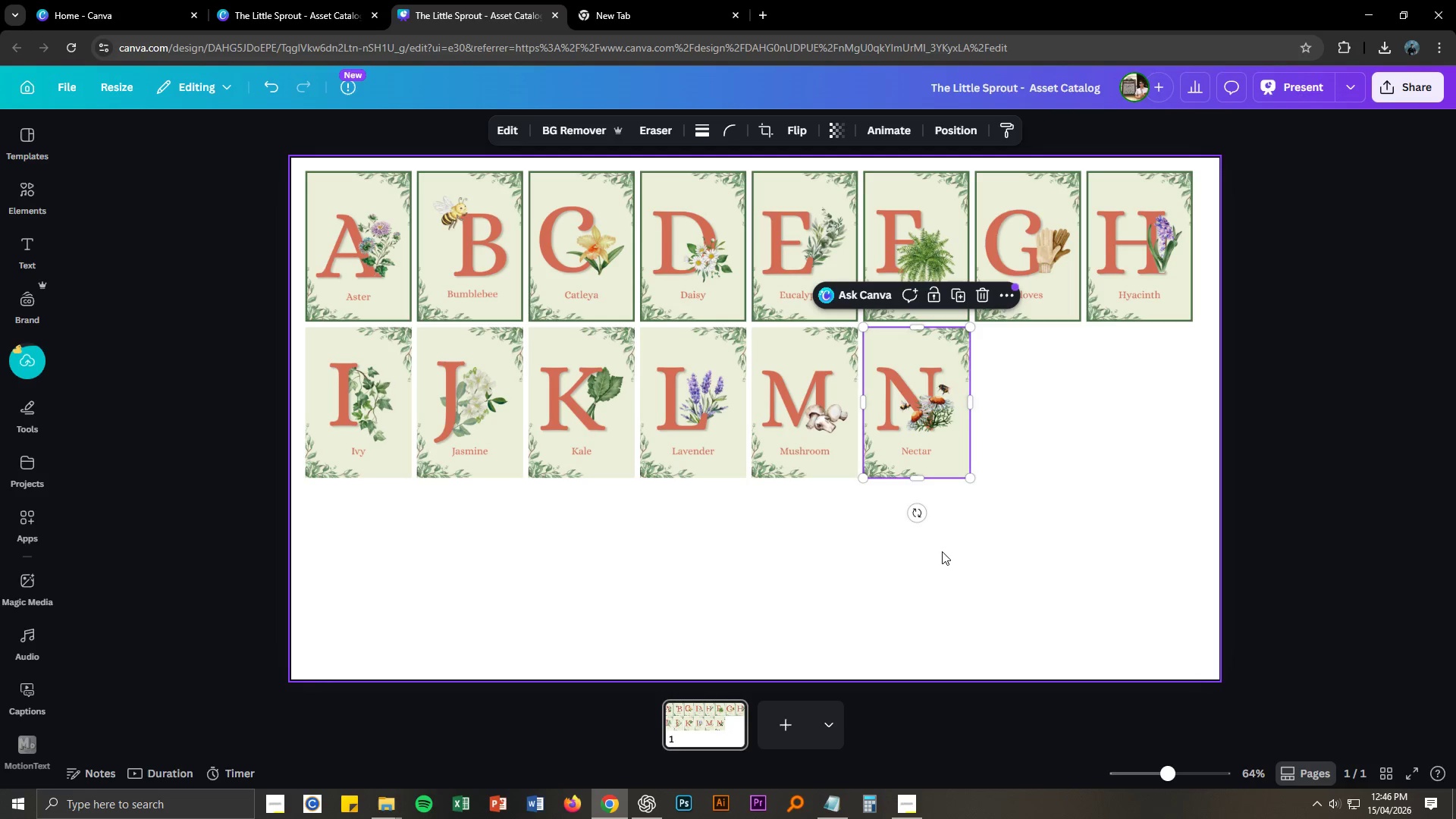 
left_click([940, 554])
 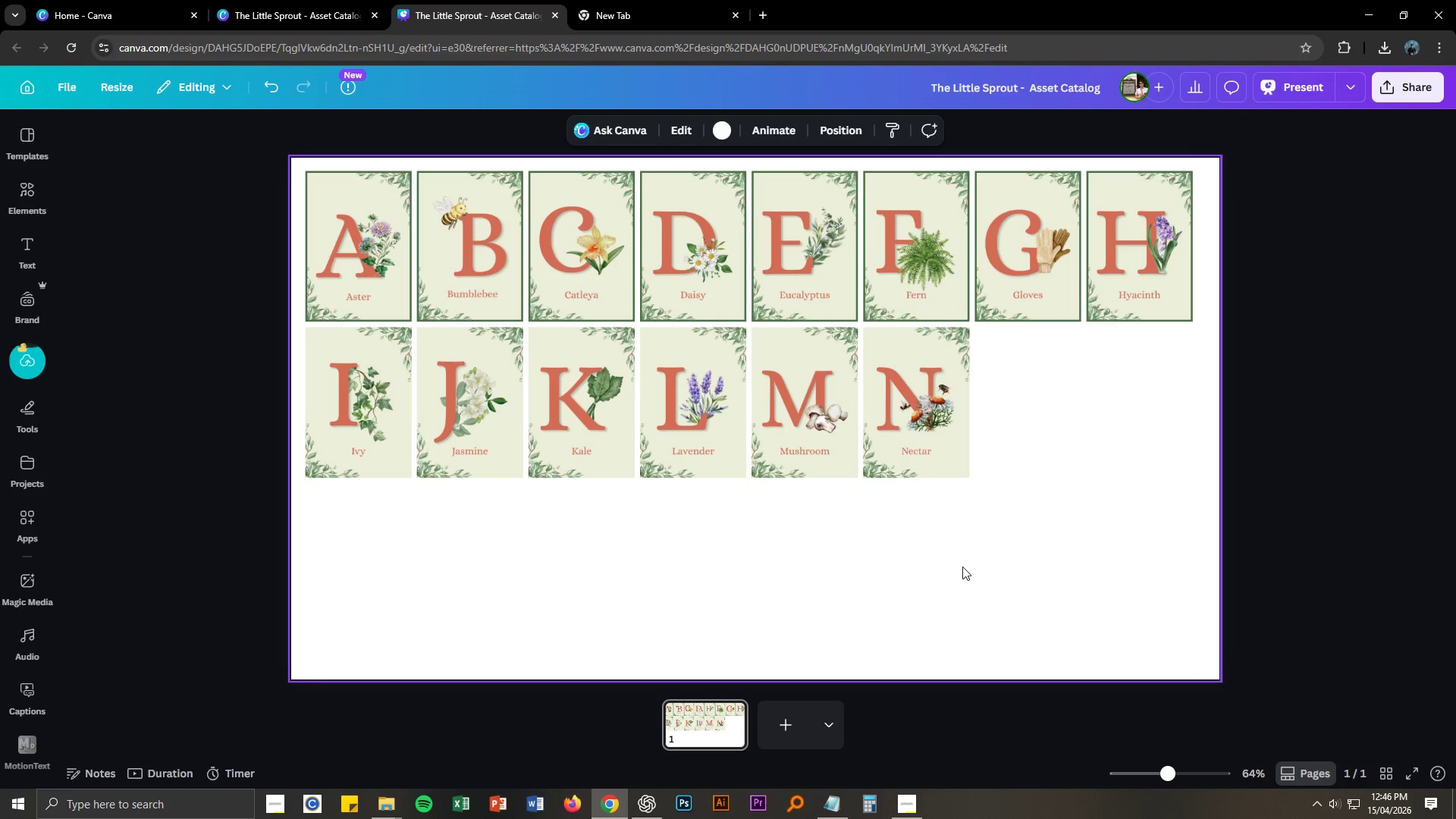 
key(Alt+AltLeft)
 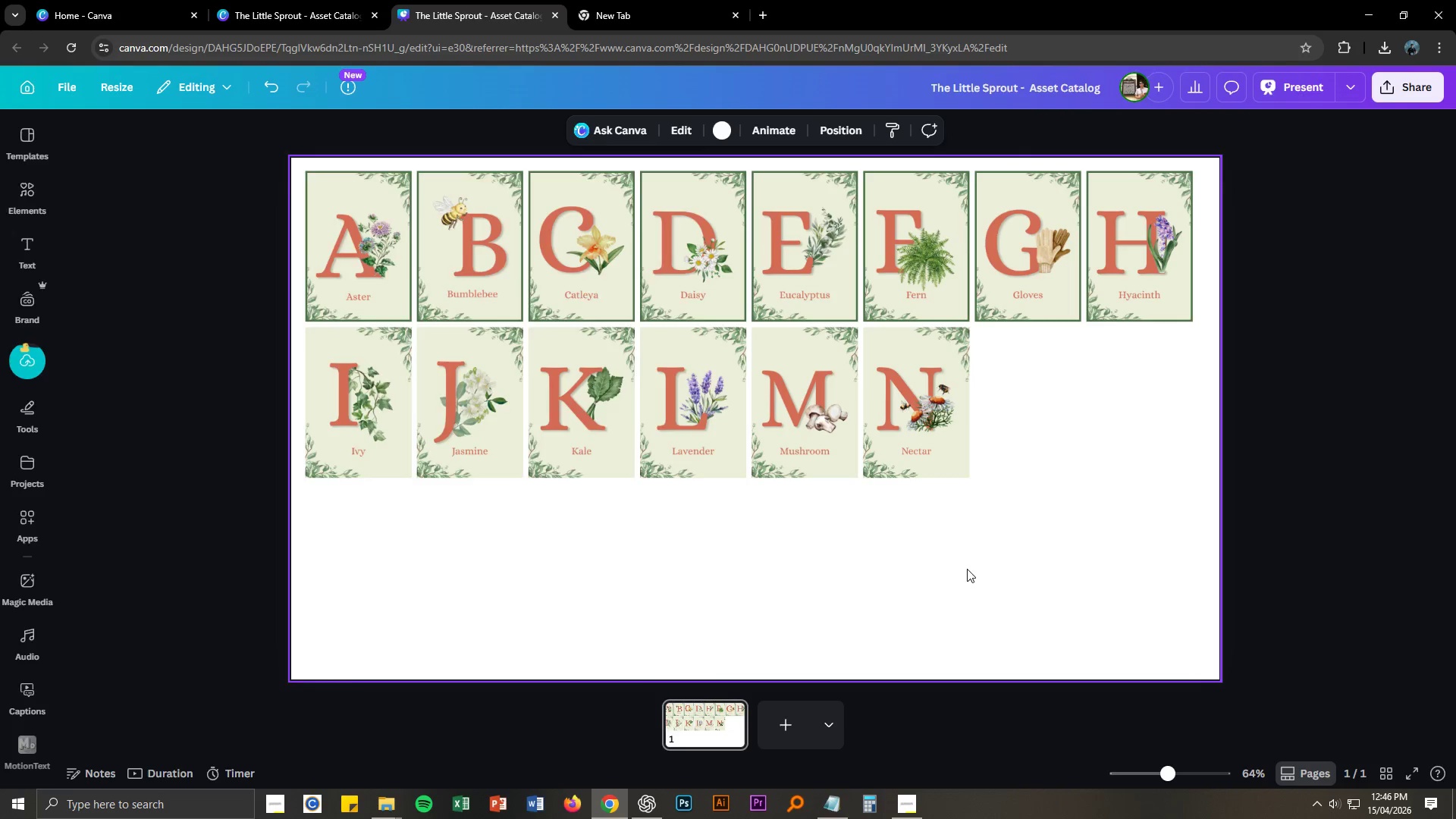 
key(Alt+Tab)
 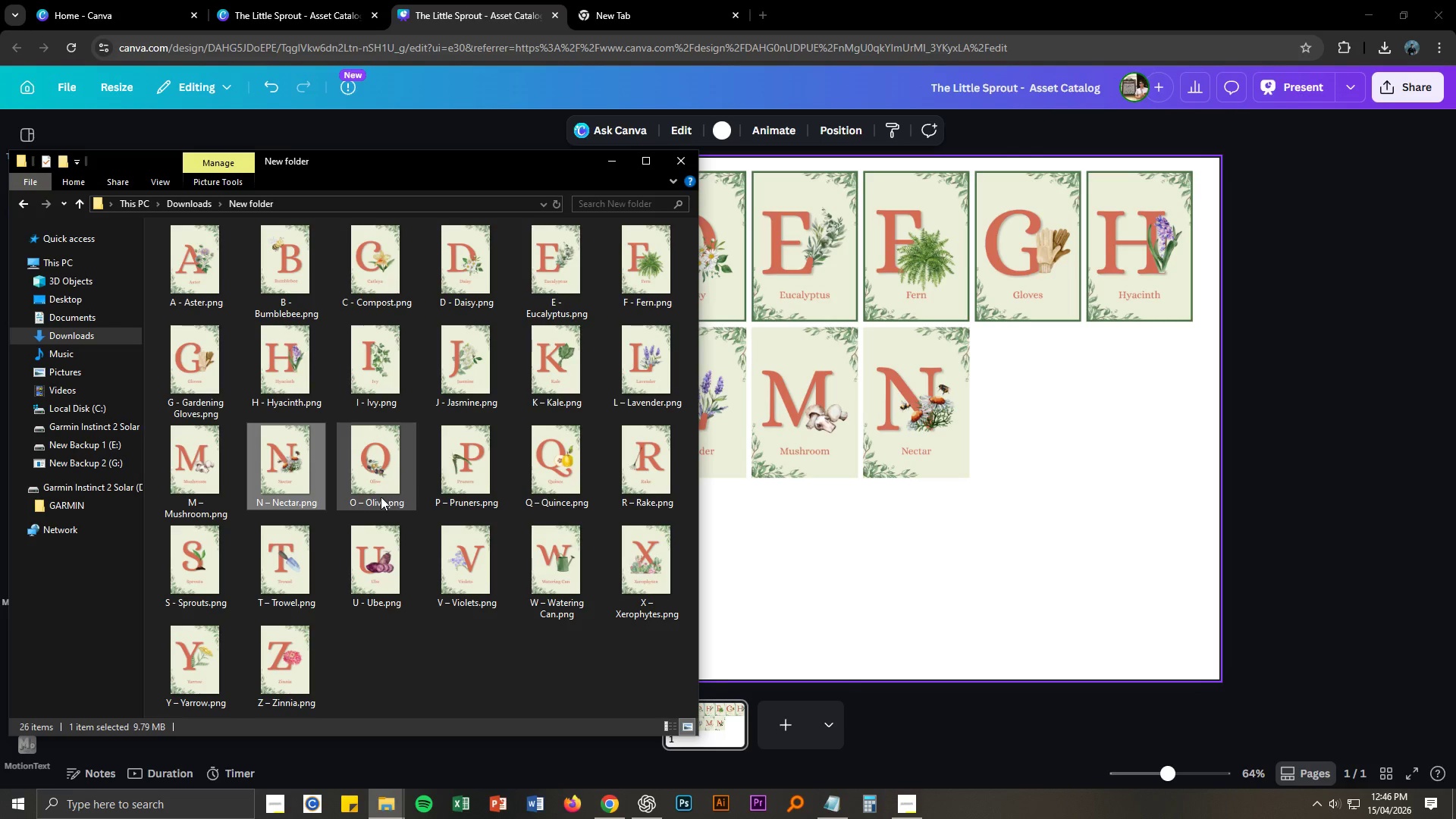 
left_click_drag(start_coordinate=[380, 487], to_coordinate=[993, 530])
 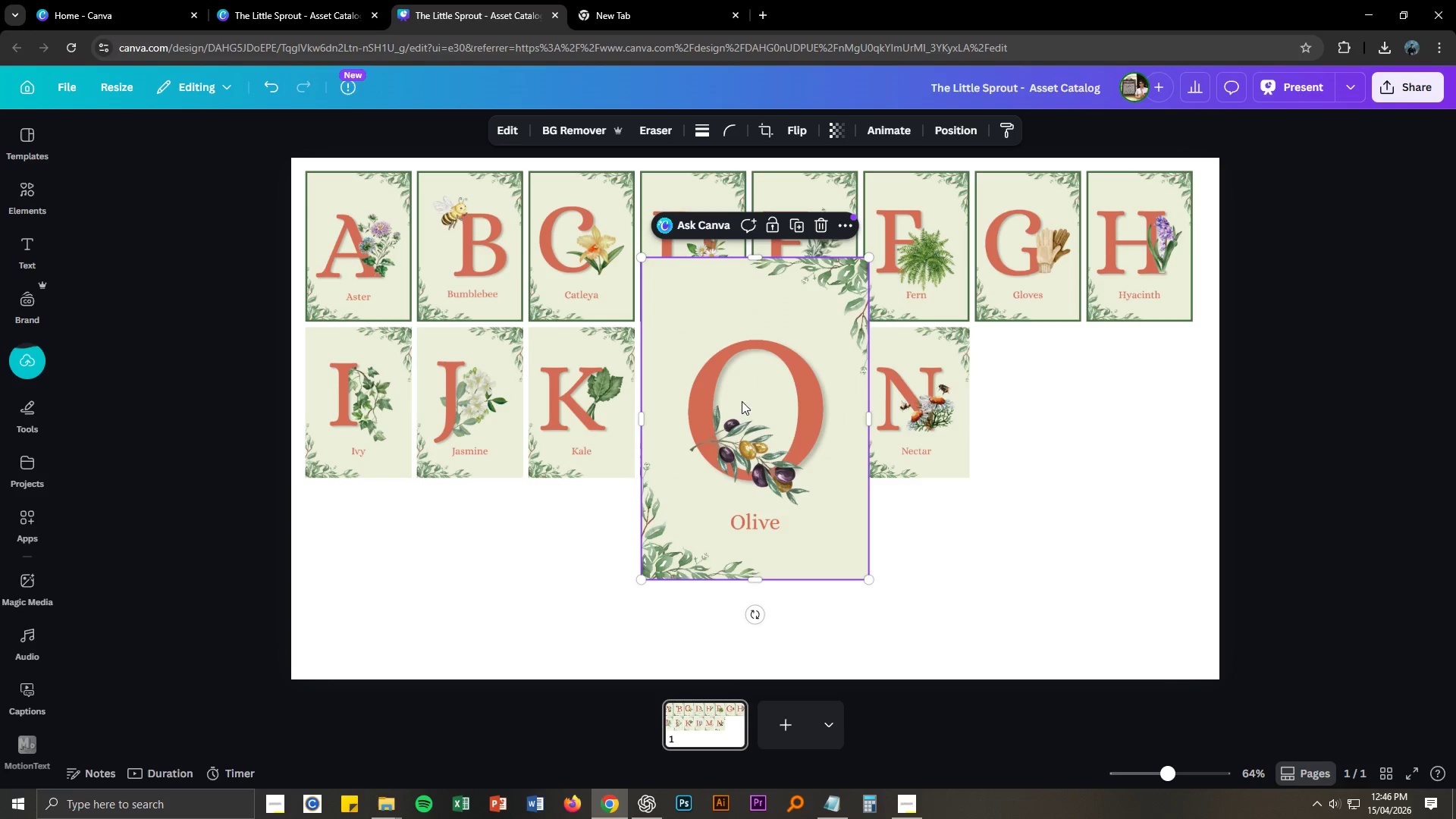 
left_click_drag(start_coordinate=[692, 308], to_coordinate=[1025, 378])
 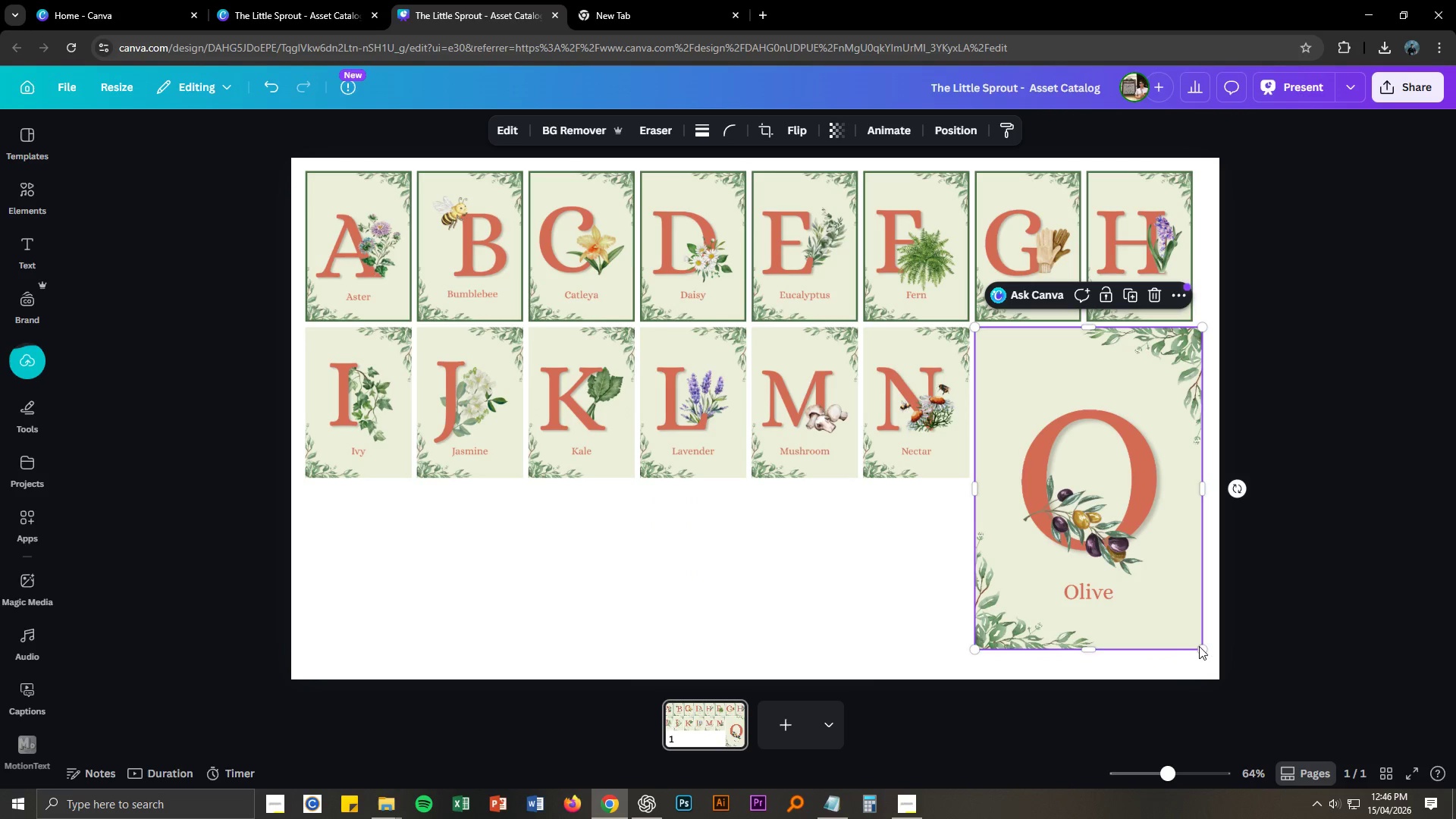 
left_click_drag(start_coordinate=[1201, 647], to_coordinate=[1050, 494])
 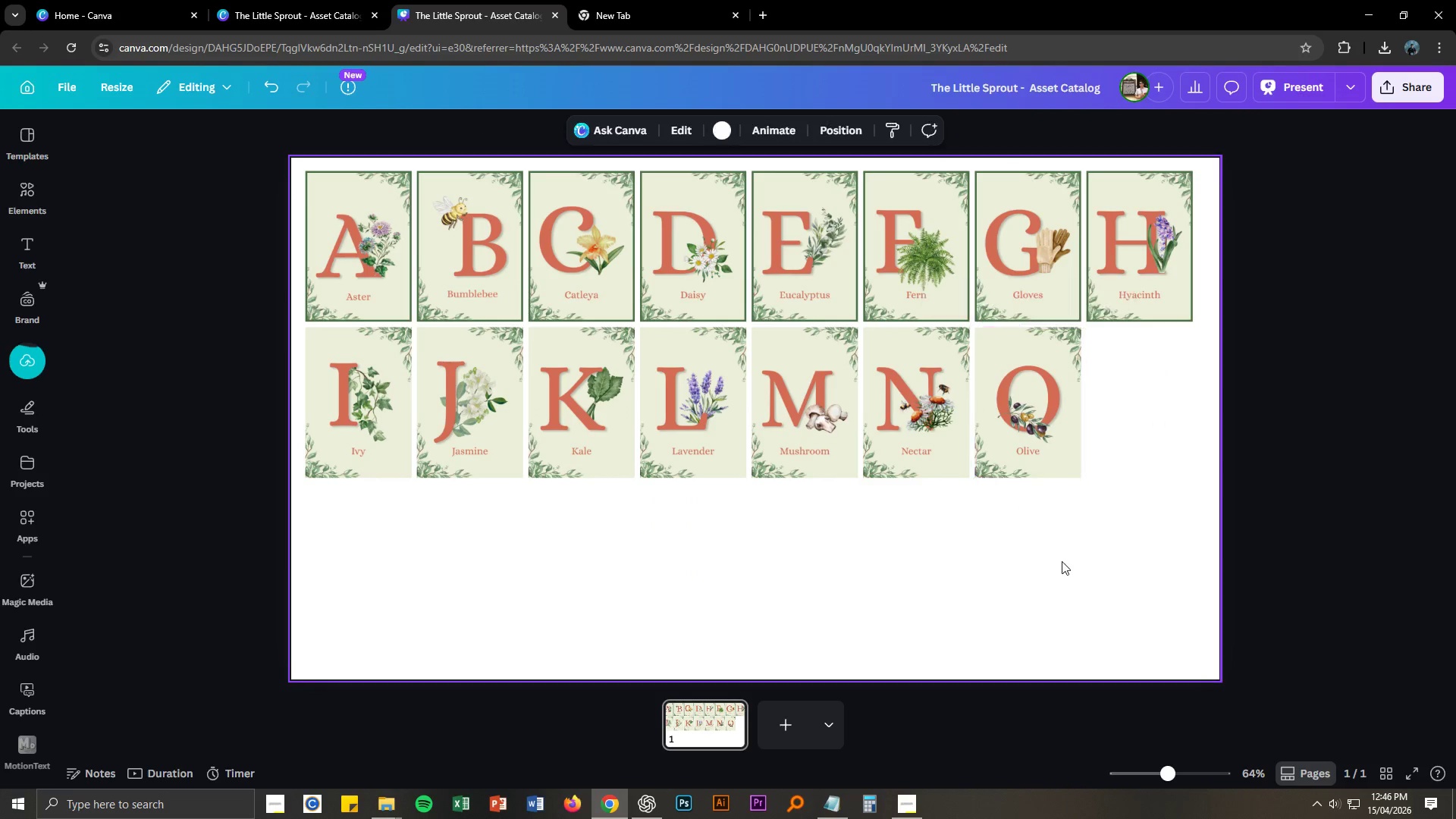 
key(Alt+AltLeft)
 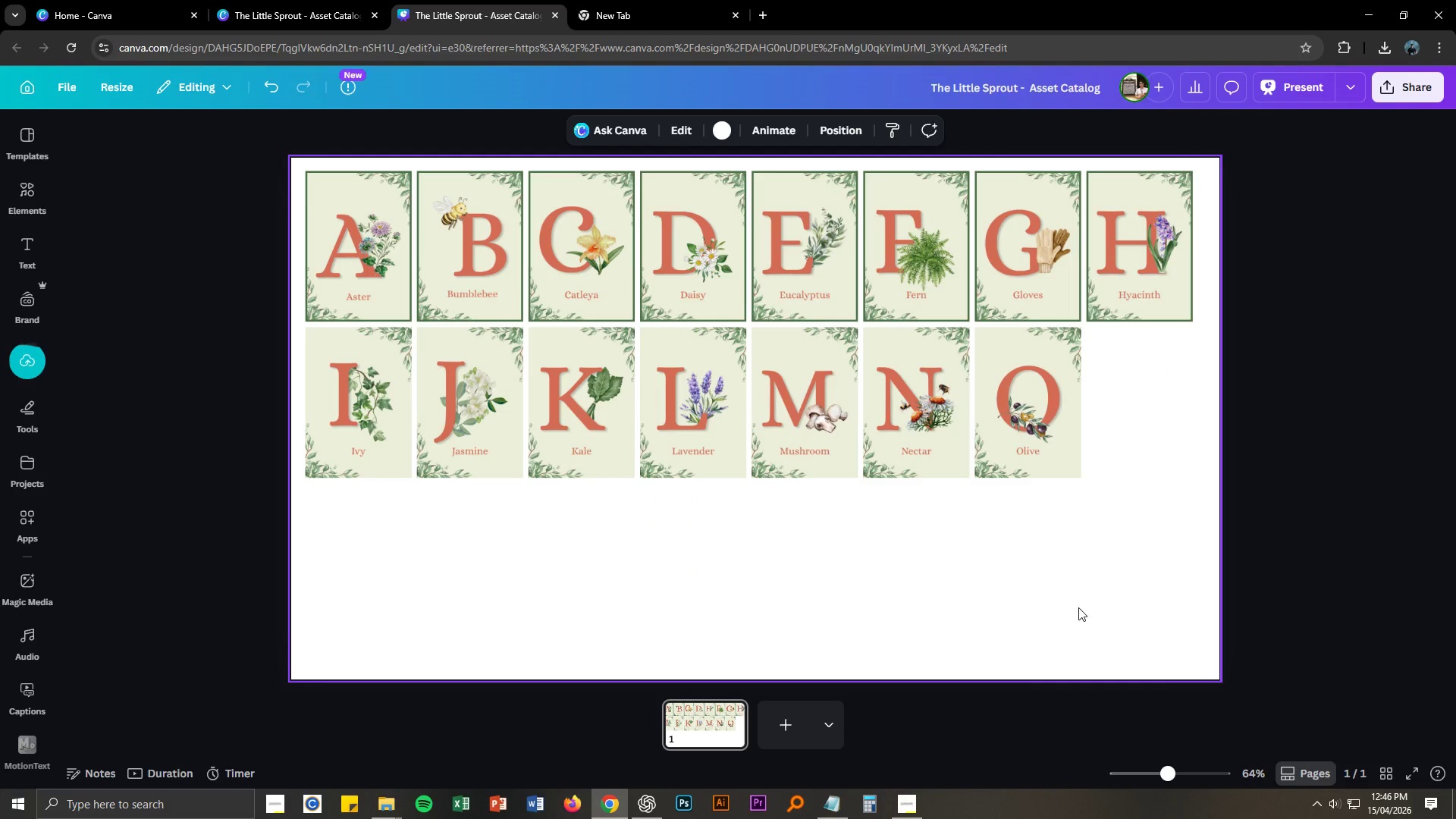 
key(Alt+Tab)
 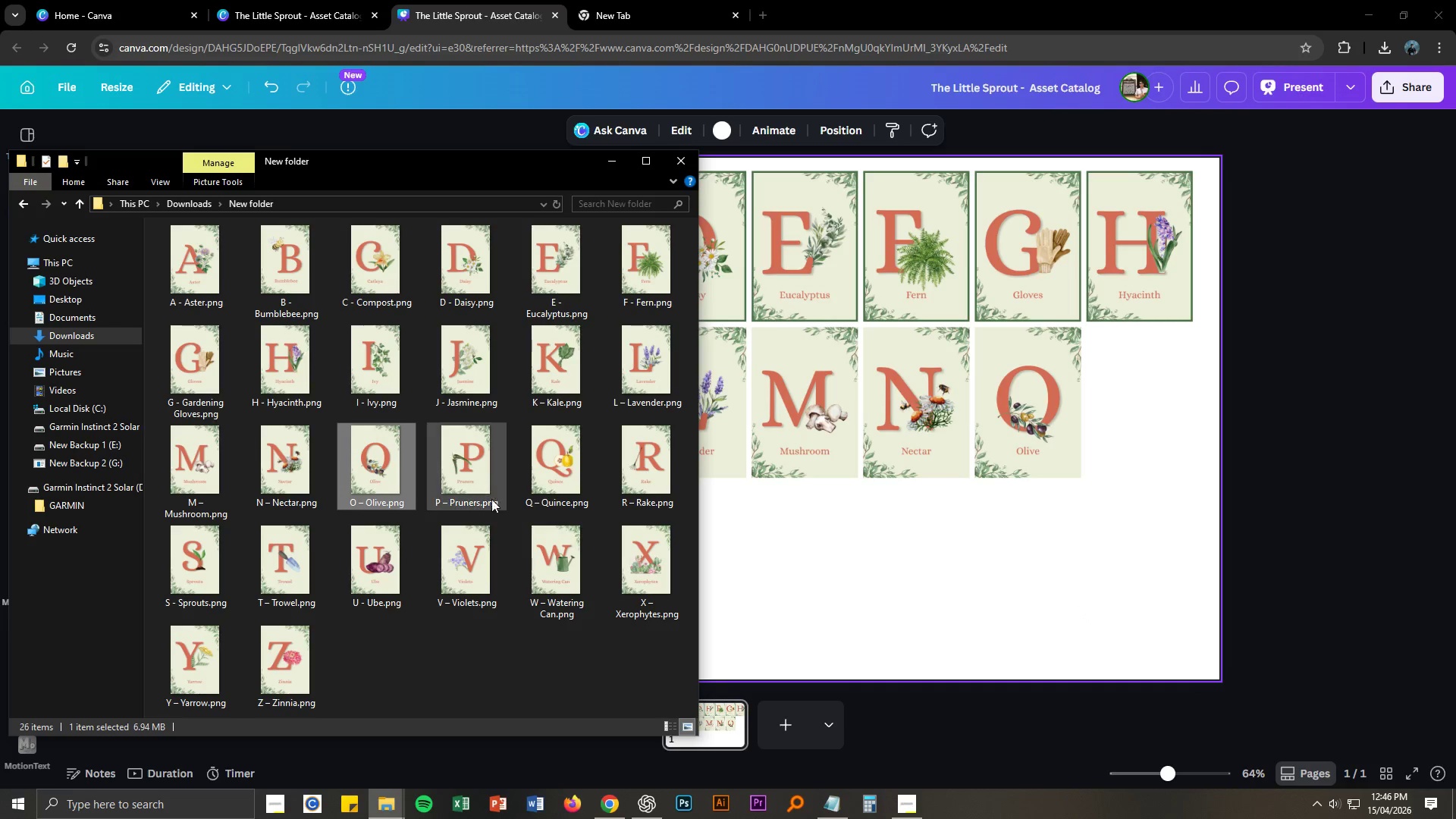 
left_click_drag(start_coordinate=[472, 485], to_coordinate=[1158, 490])
 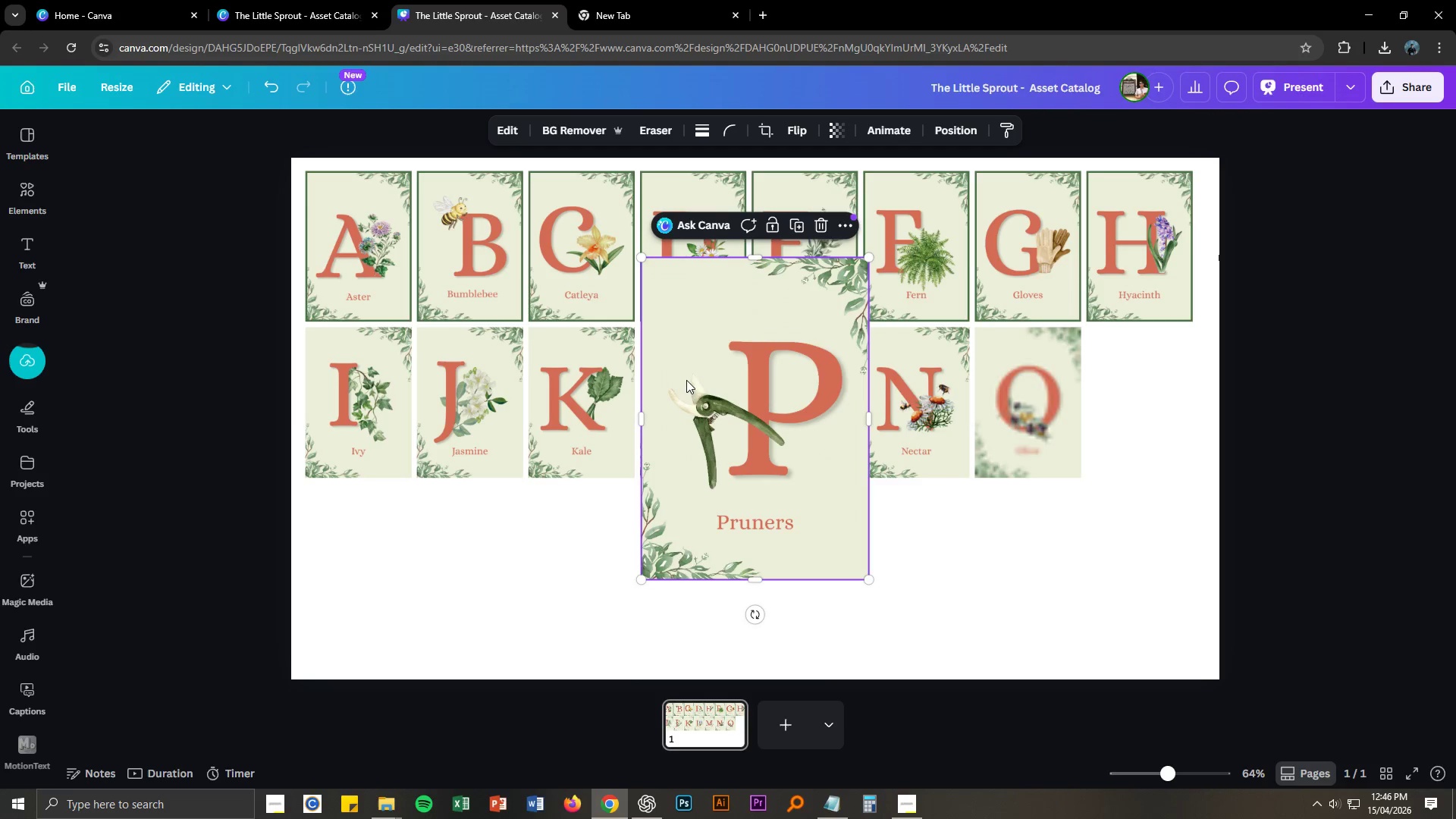 
left_click_drag(start_coordinate=[693, 346], to_coordinate=[1138, 416])
 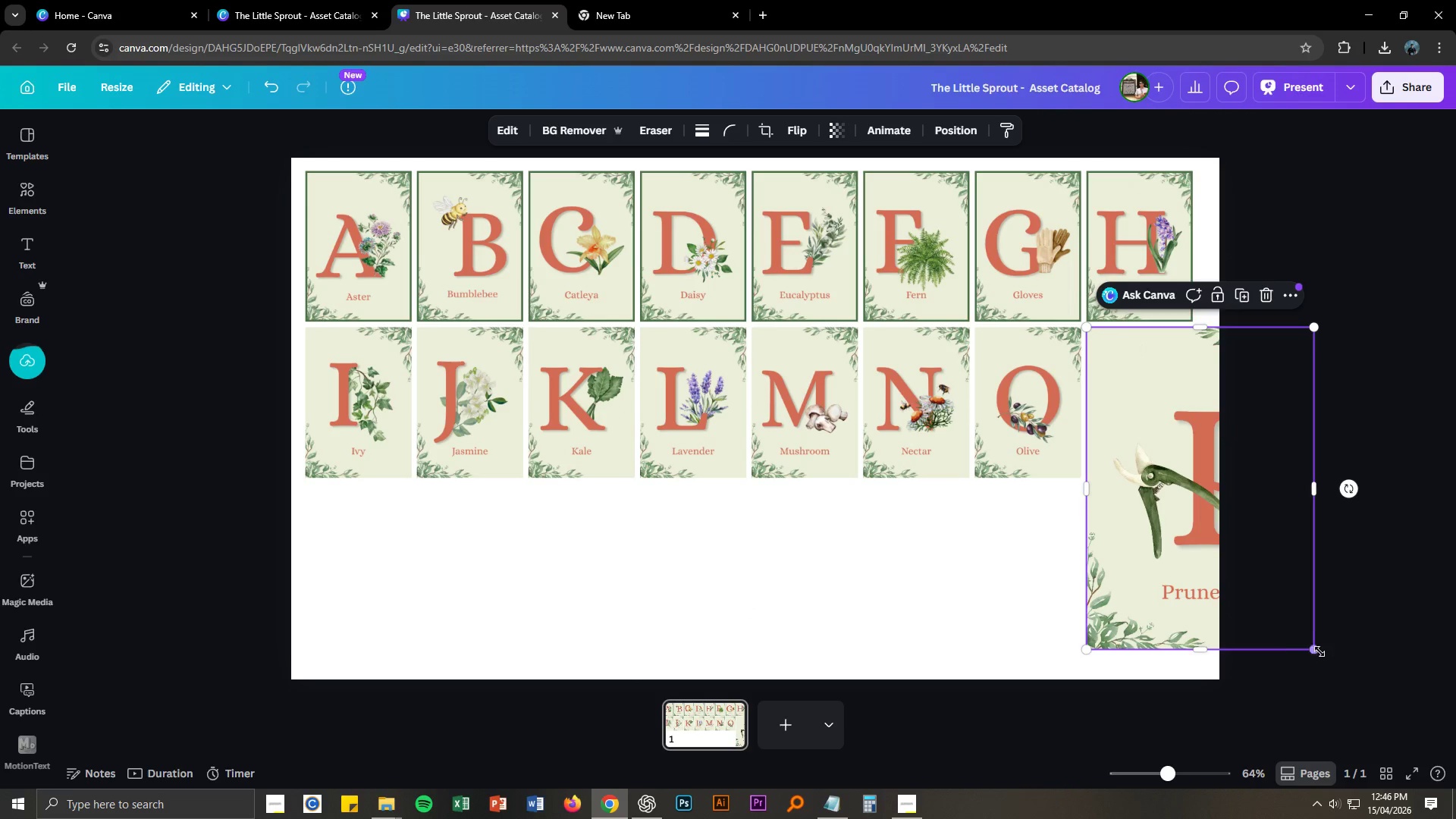 
left_click_drag(start_coordinate=[1313, 654], to_coordinate=[1191, 479])
 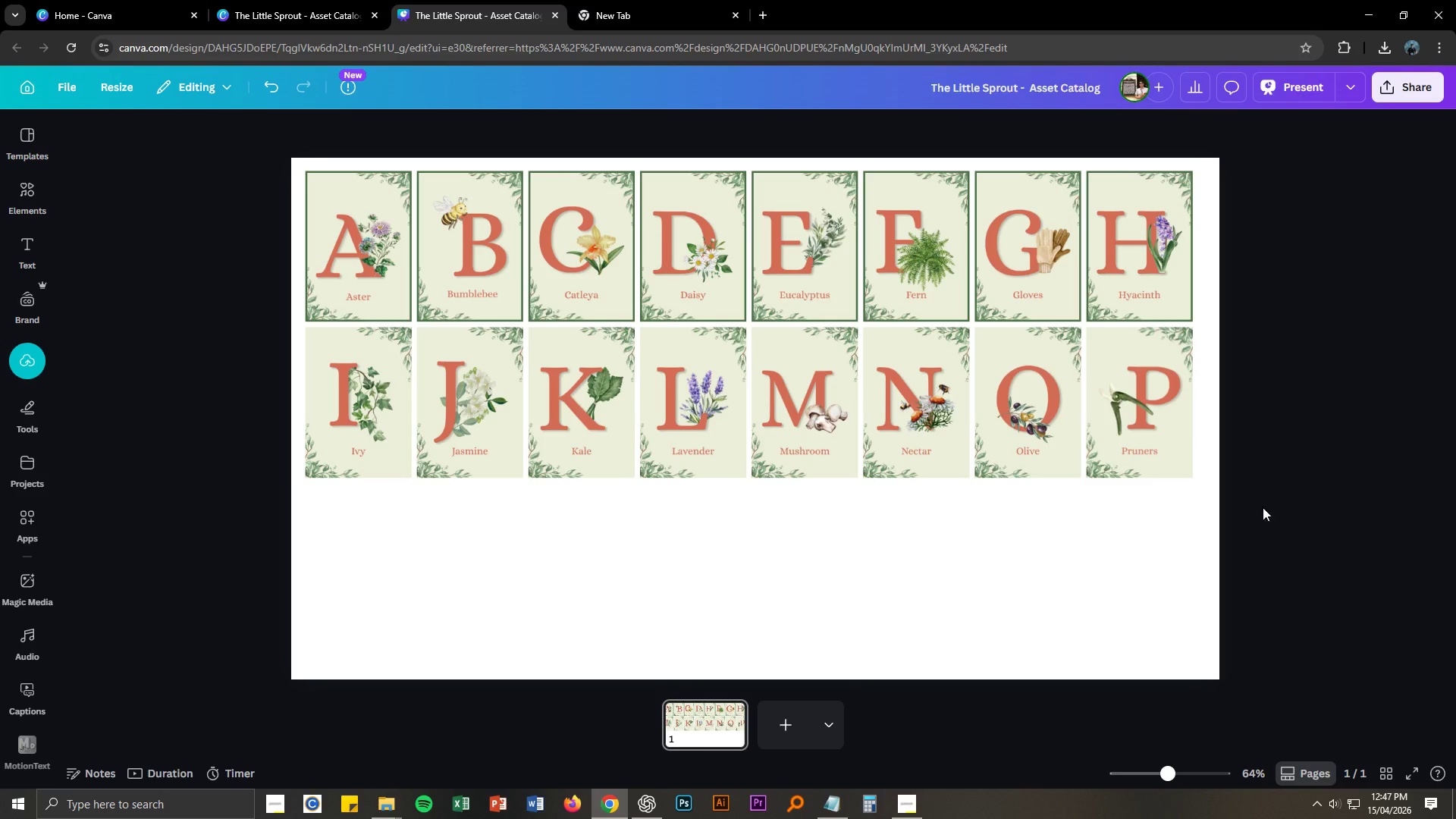 
left_click_drag(start_coordinate=[207, 382], to_coordinate=[1310, 433])
 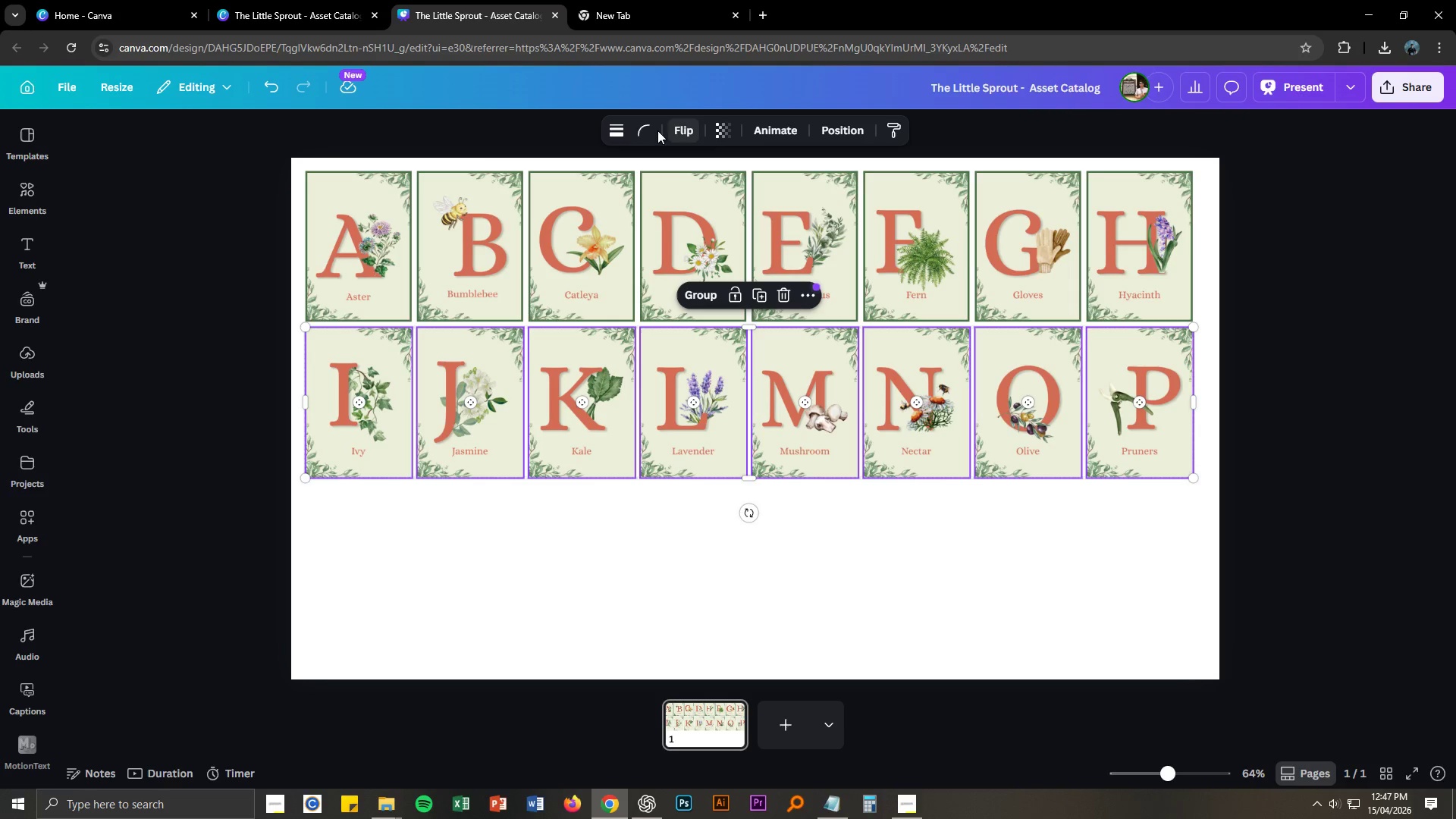 
left_click([617, 130])
 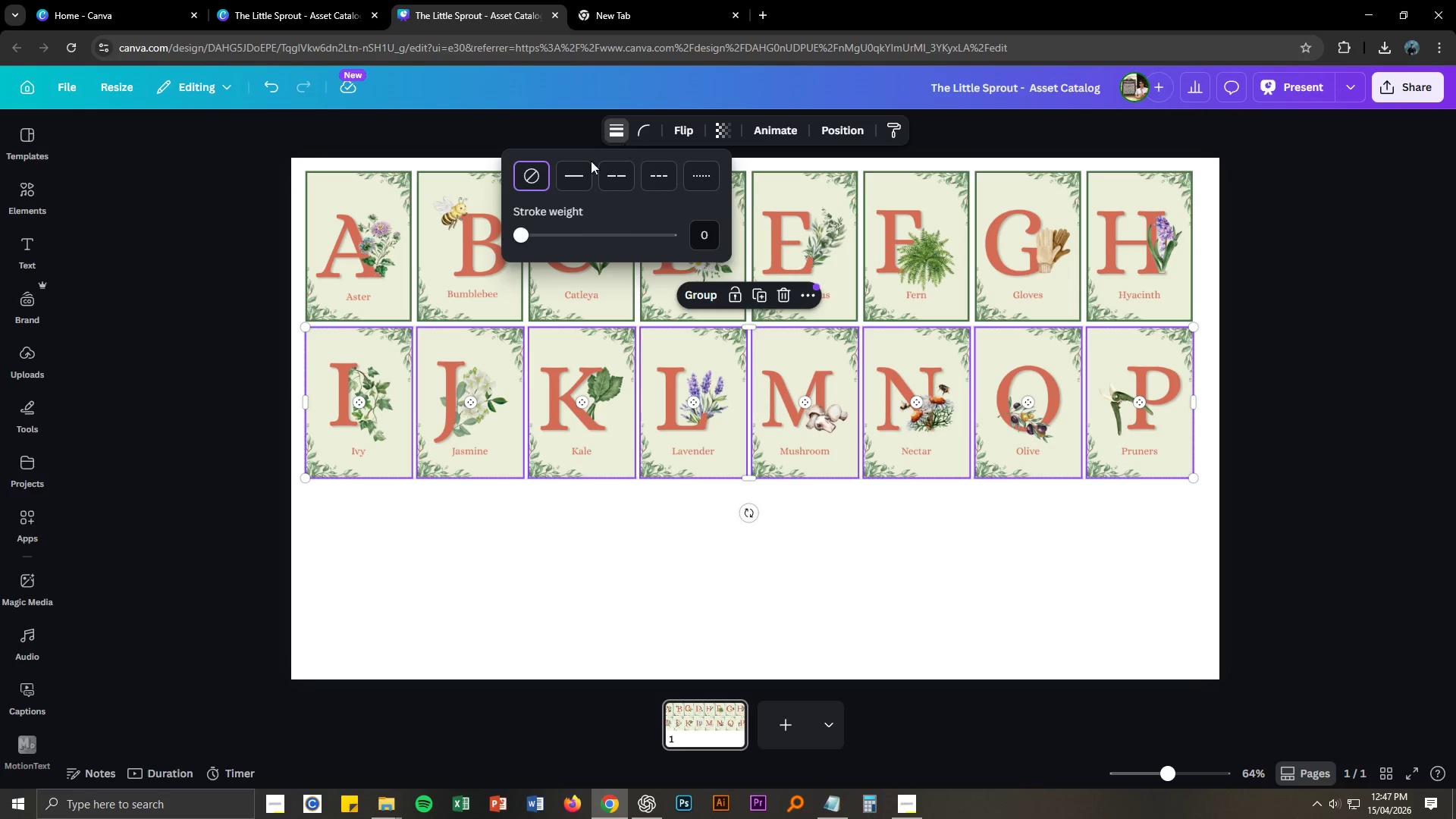 
left_click([573, 171])
 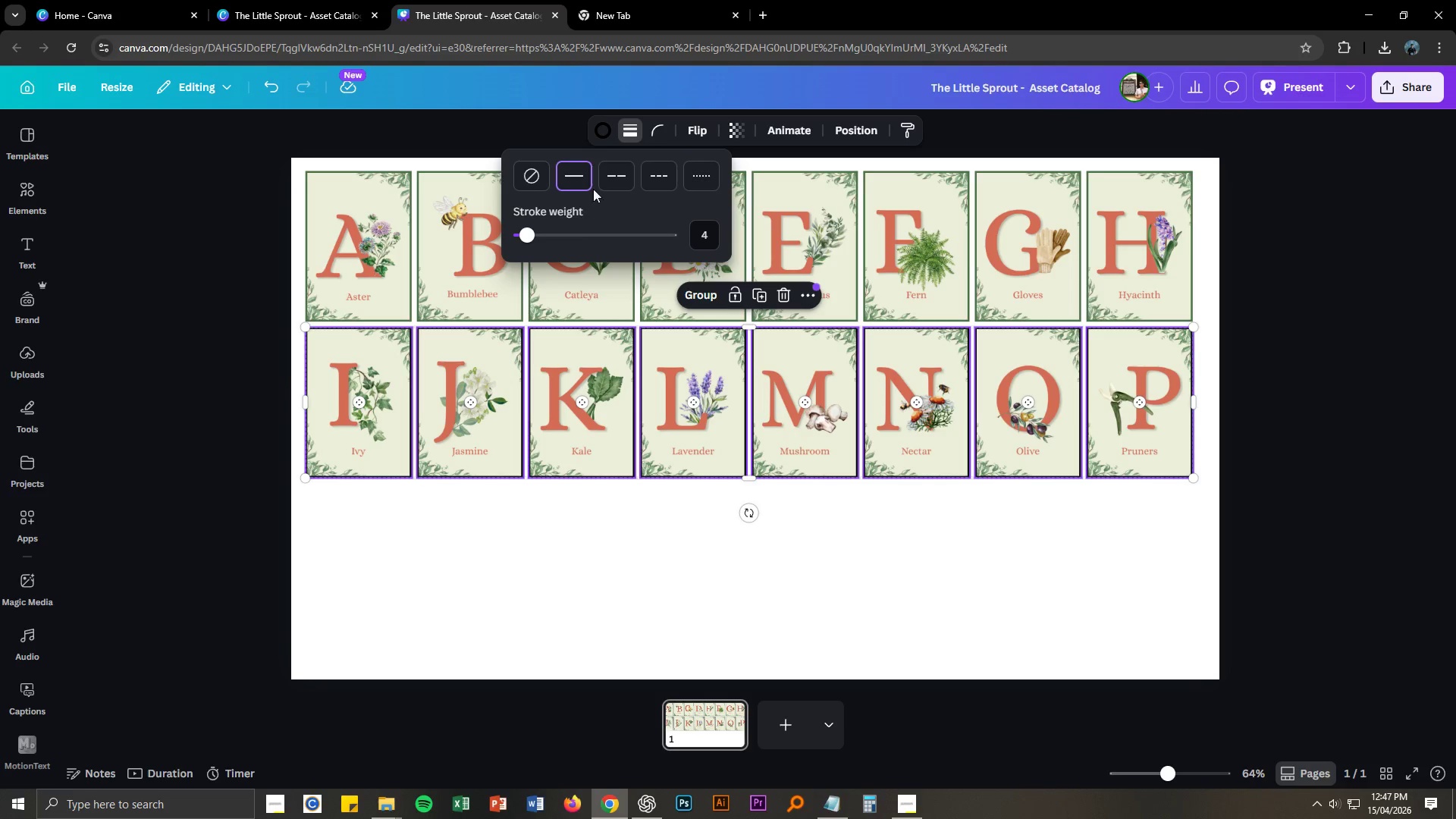 
left_click([602, 134])
 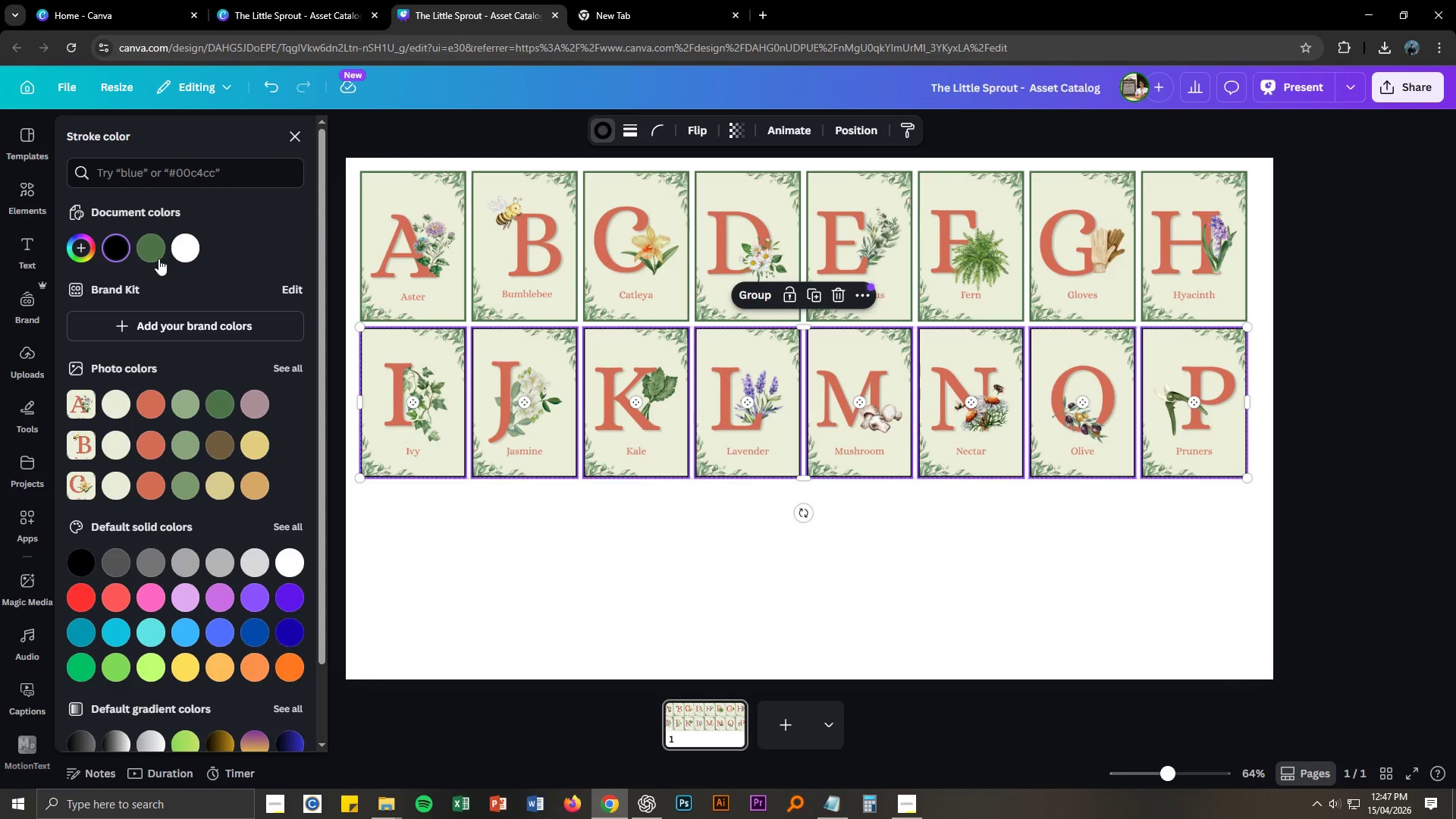 
left_click([152, 251])
 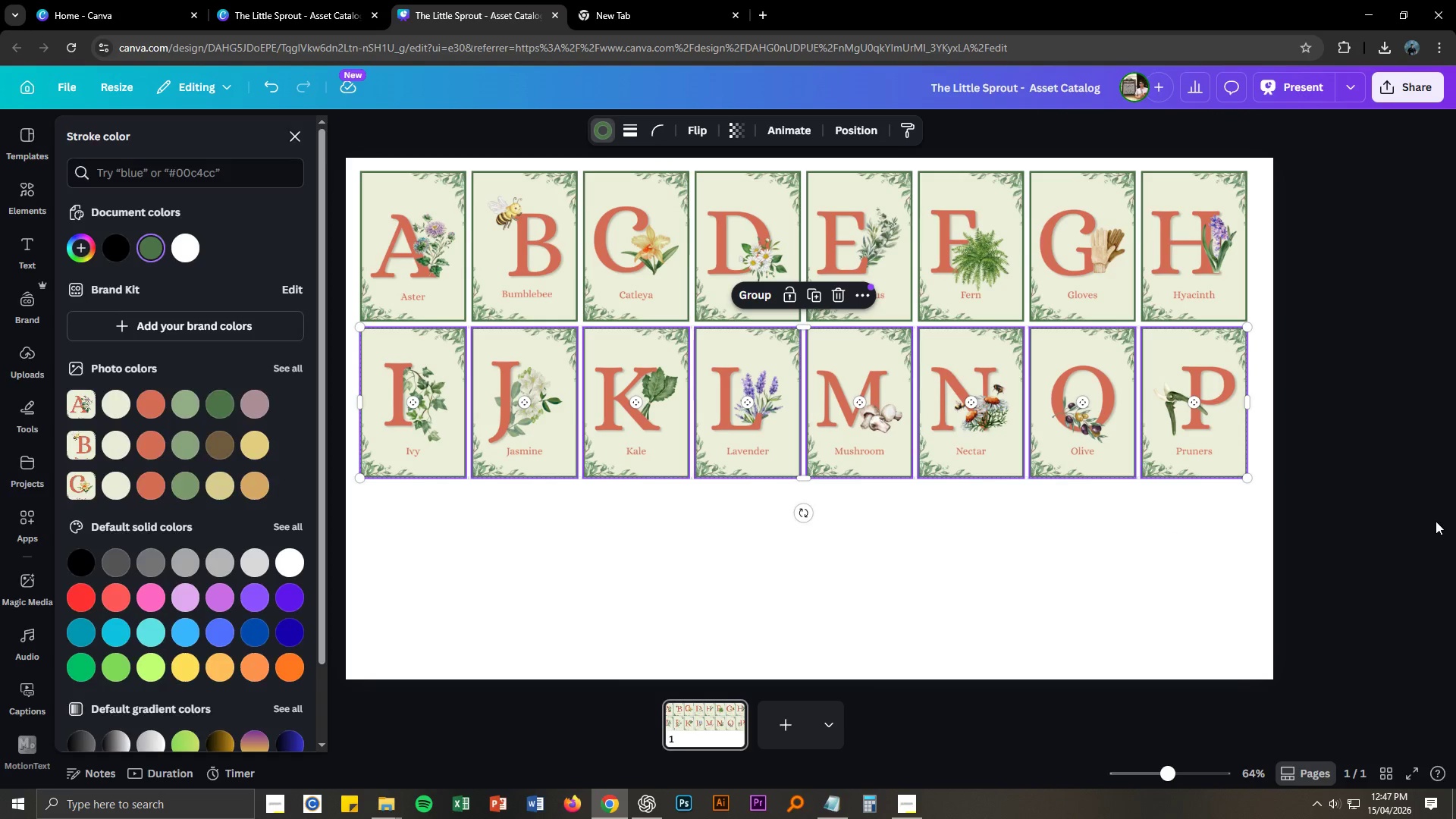 
double_click([1417, 521])
 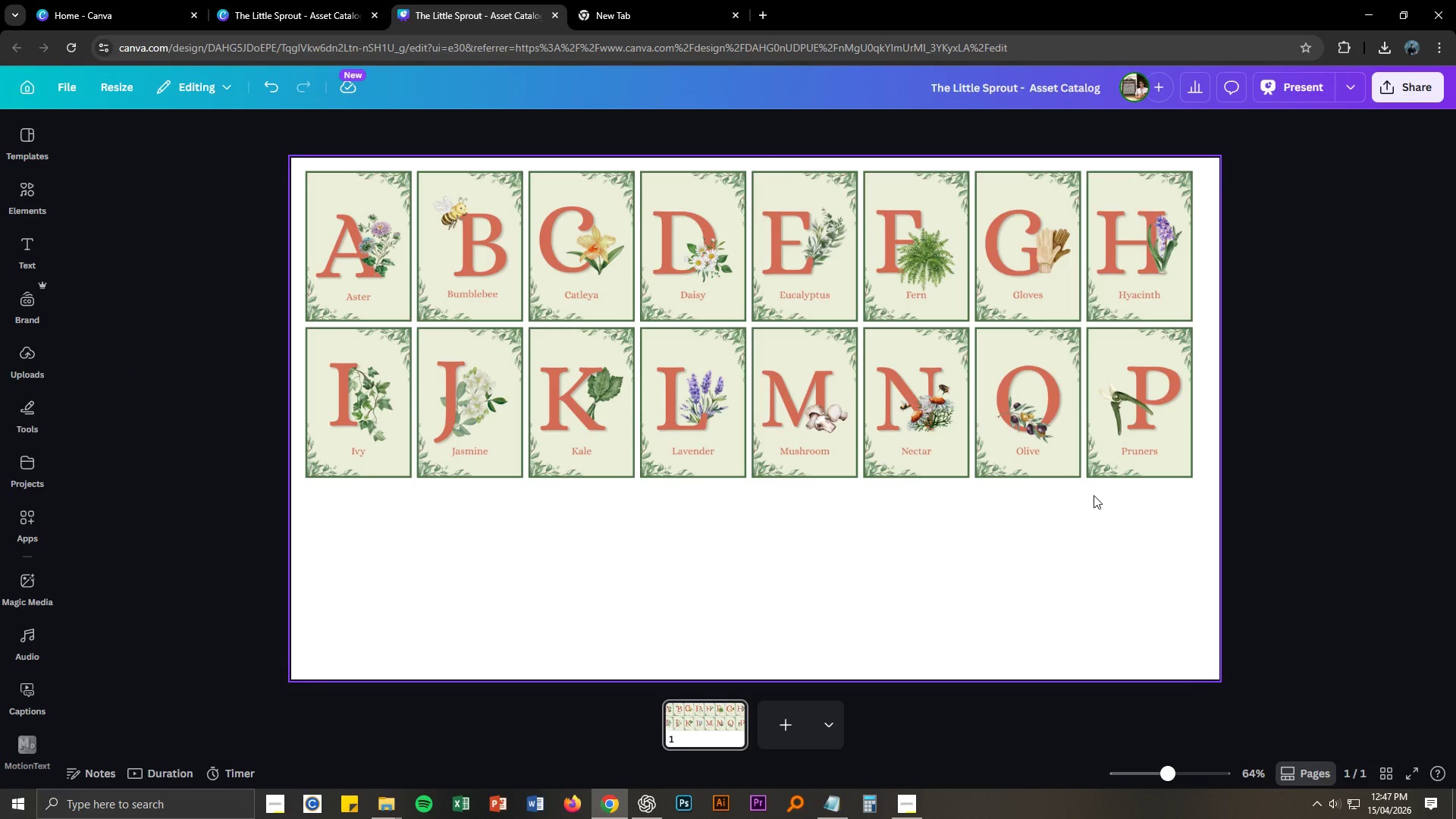 
scroll: coordinate [1094, 495], scroll_direction: down, amount: 1.0
 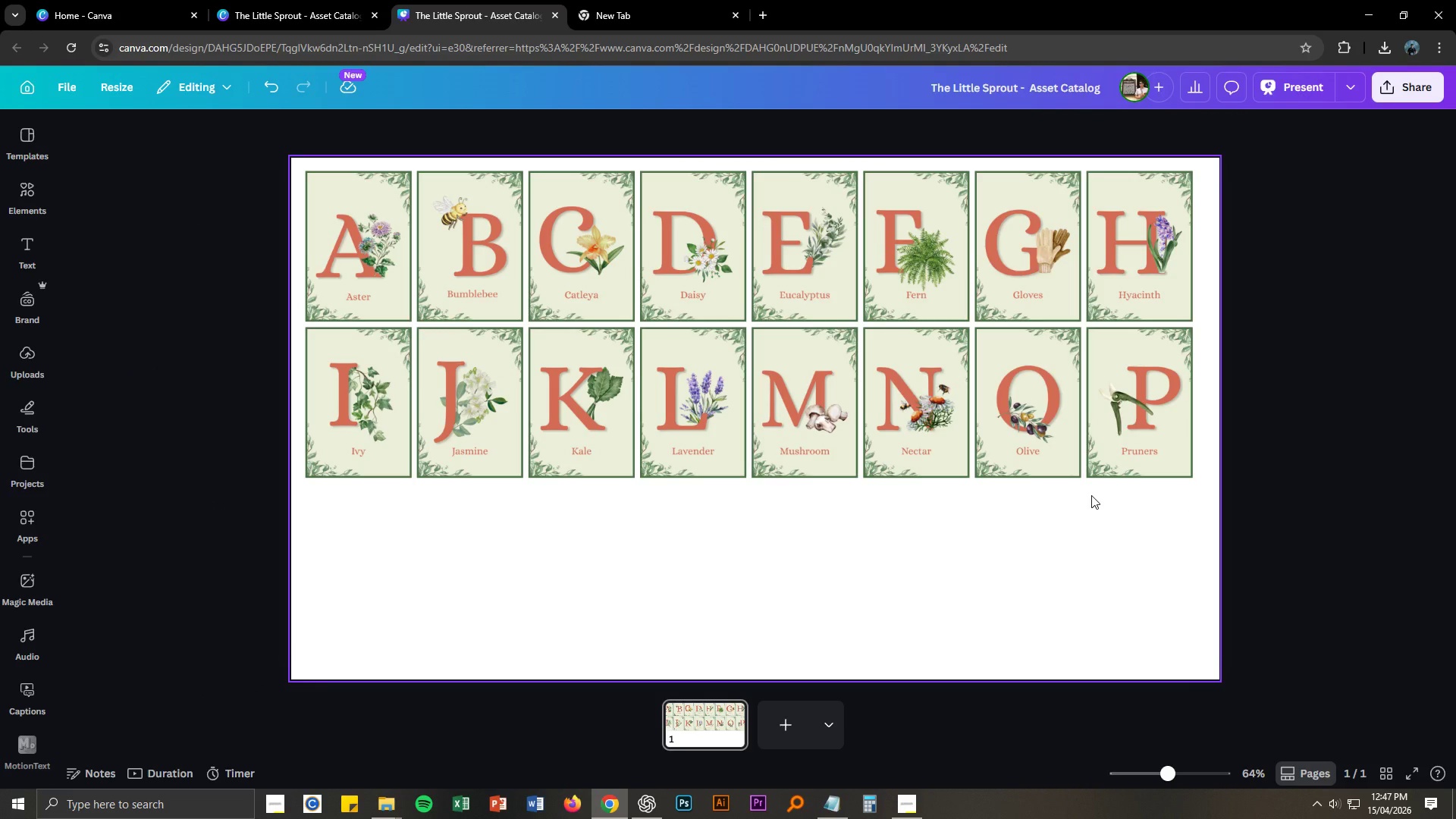 
key(Alt+AltLeft)
 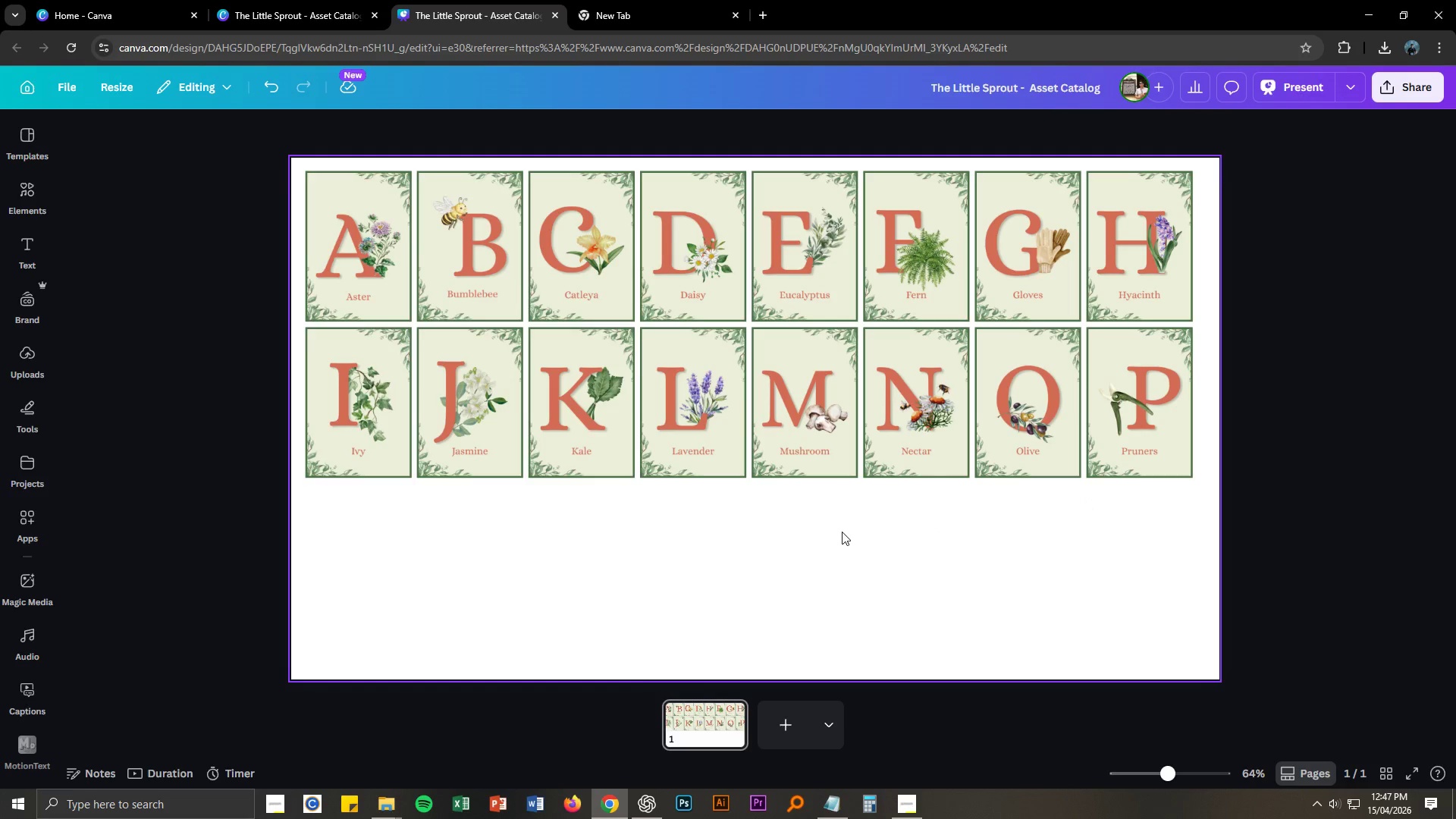 
key(Alt+Tab)
 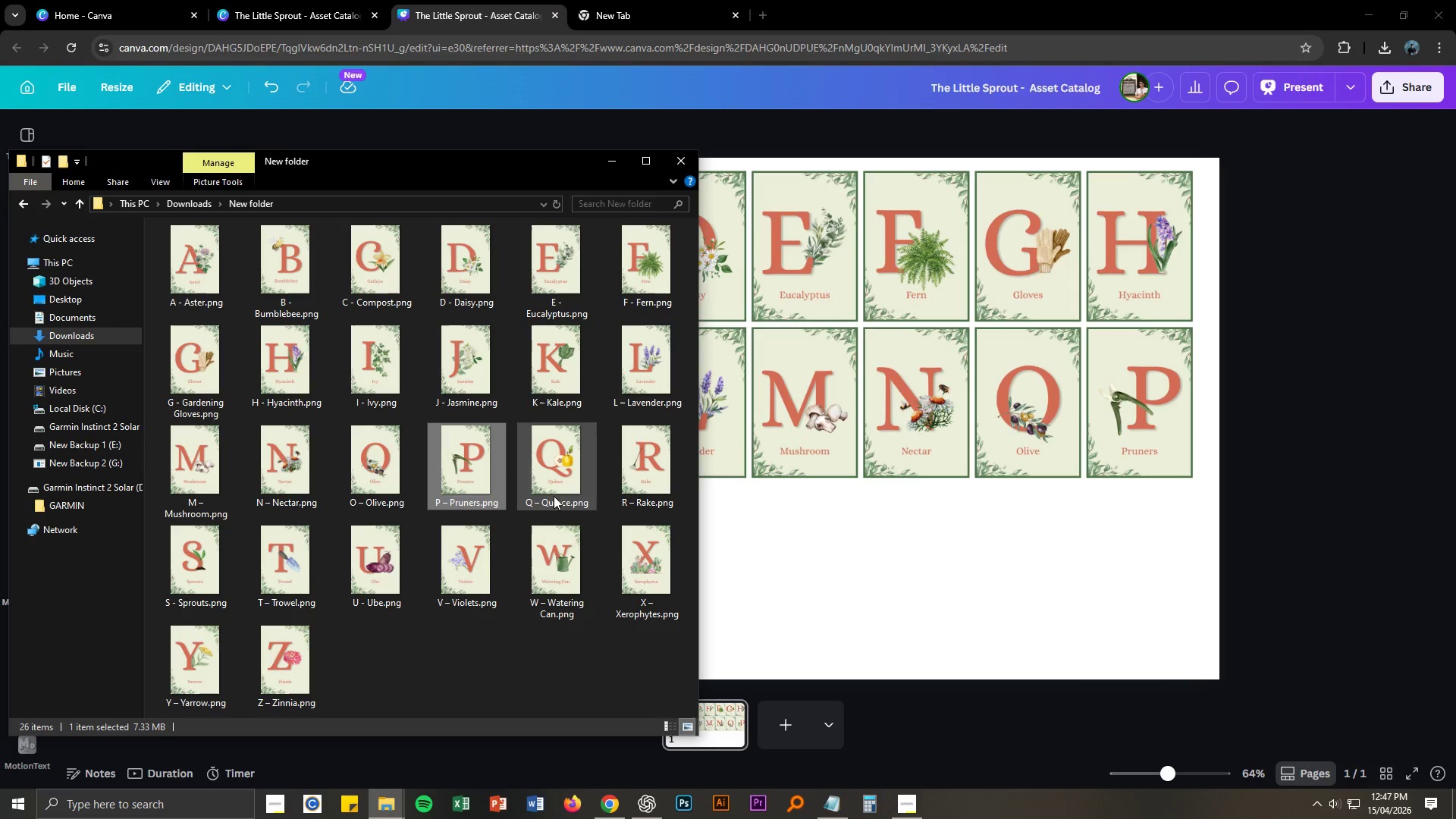 
left_click_drag(start_coordinate=[549, 489], to_coordinate=[920, 591])
 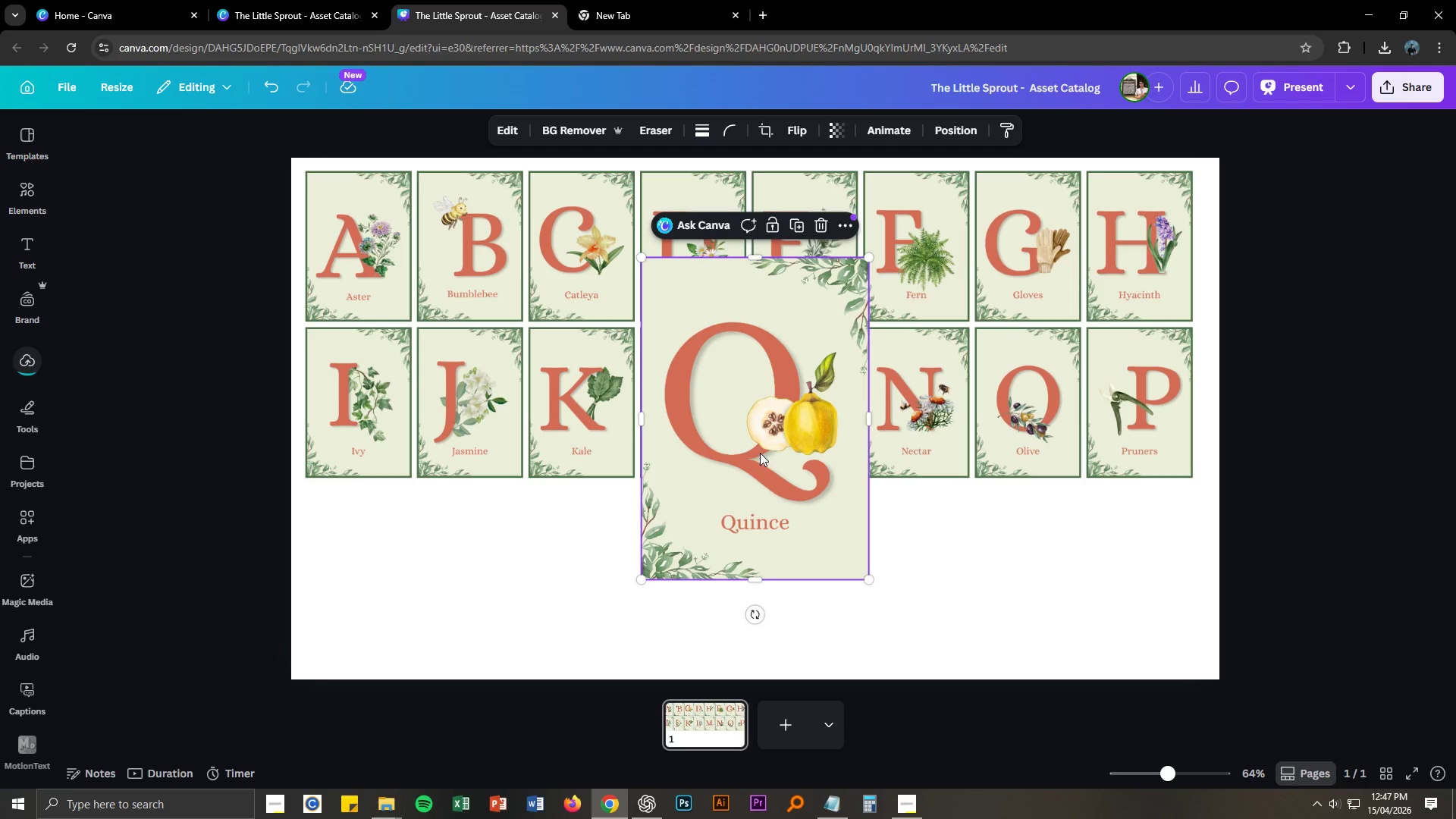 
left_click_drag(start_coordinate=[729, 297], to_coordinate=[392, 524])
 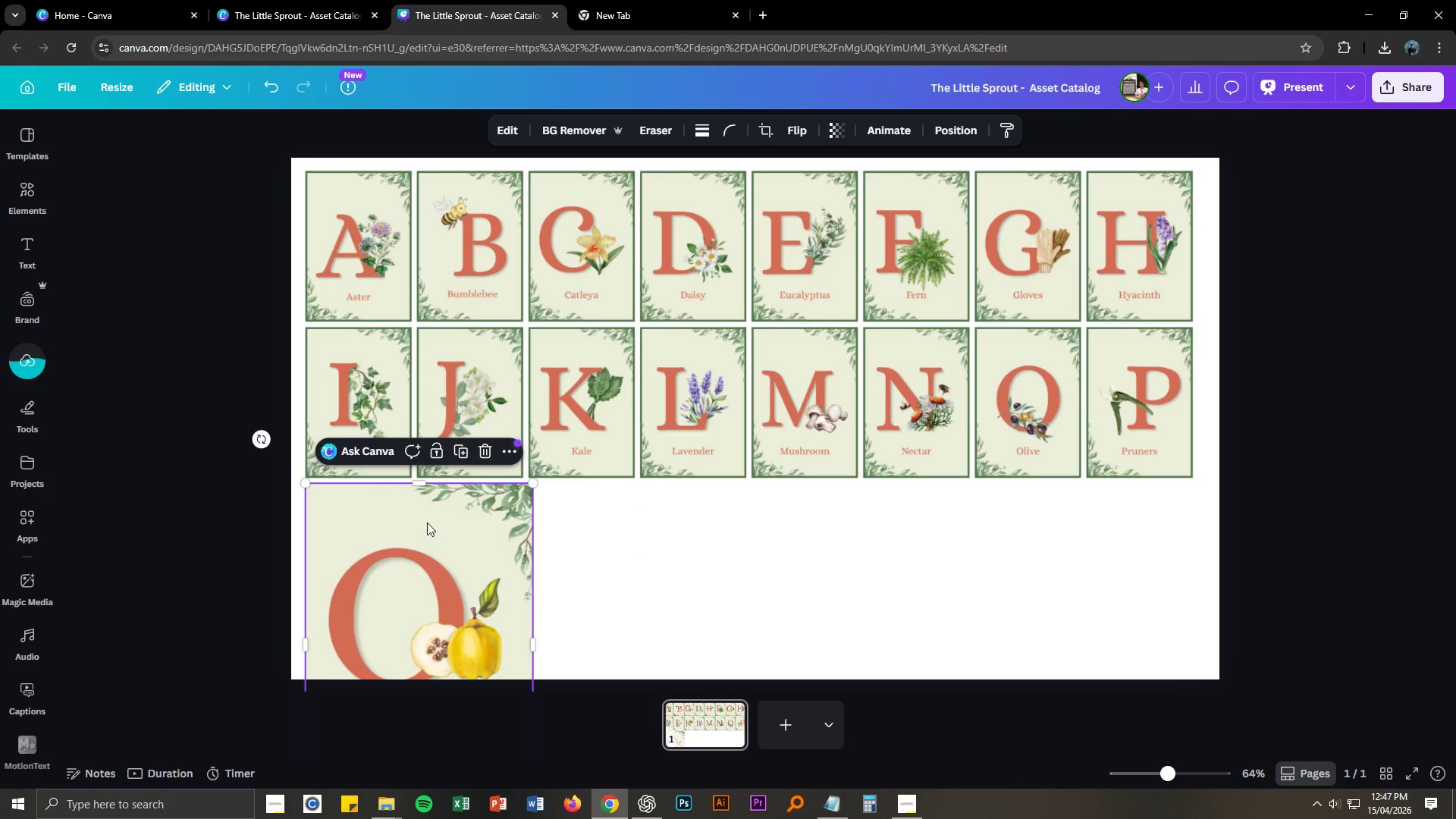 
scroll: coordinate [1235, 572], scroll_direction: down, amount: 11.0
 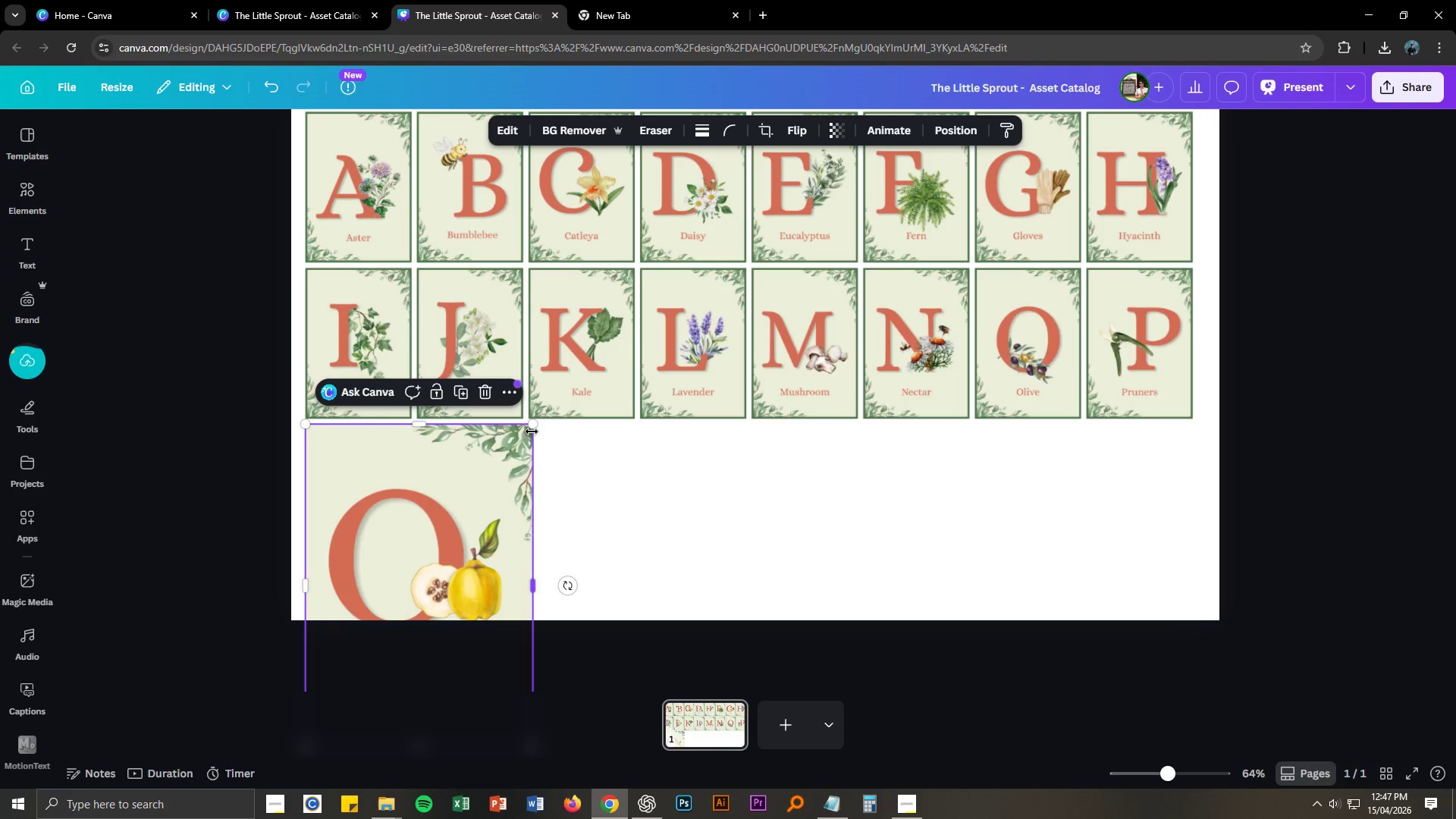 
left_click_drag(start_coordinate=[532, 430], to_coordinate=[468, 528])
 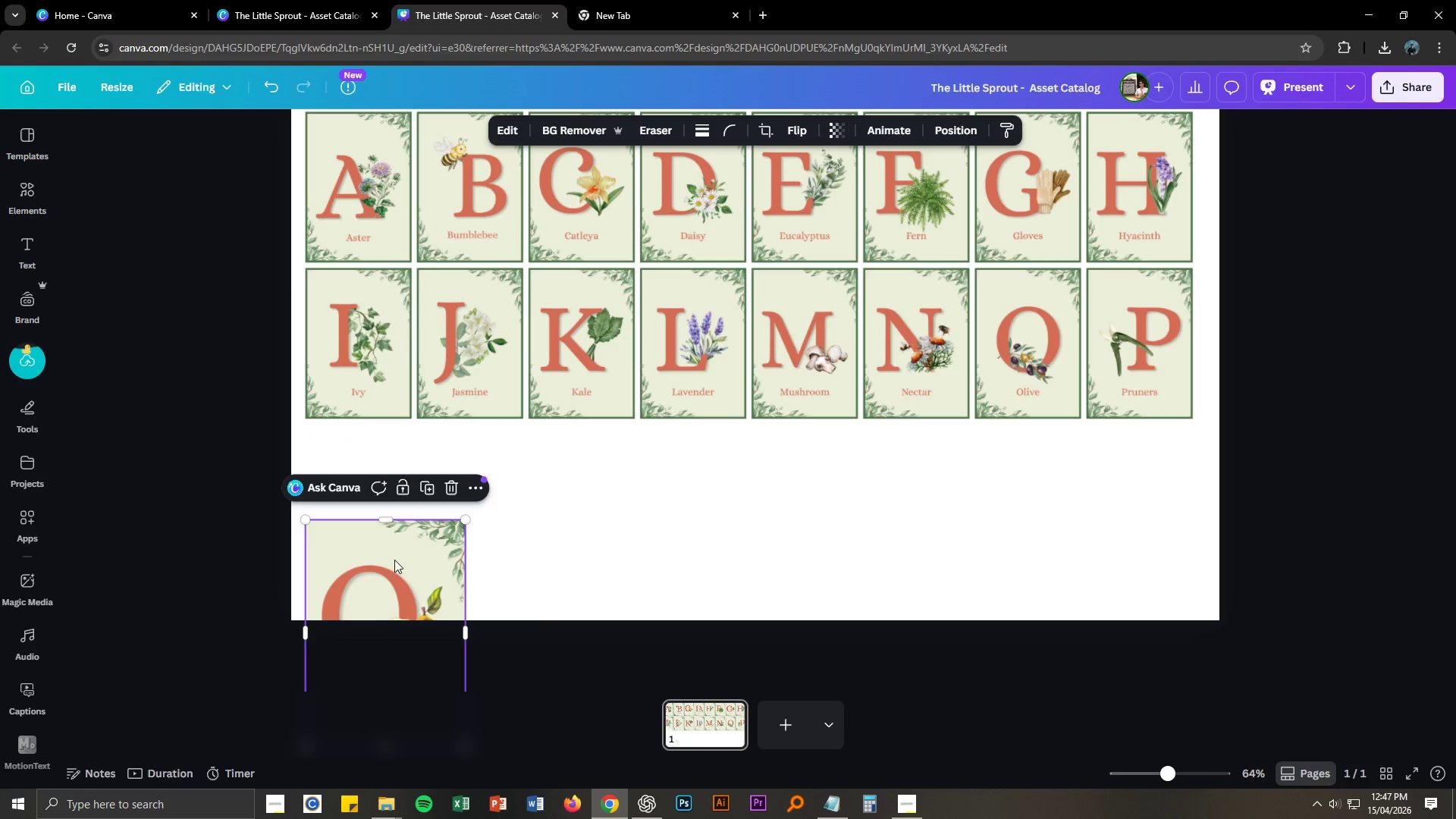 
left_click_drag(start_coordinate=[381, 548], to_coordinate=[382, 509])
 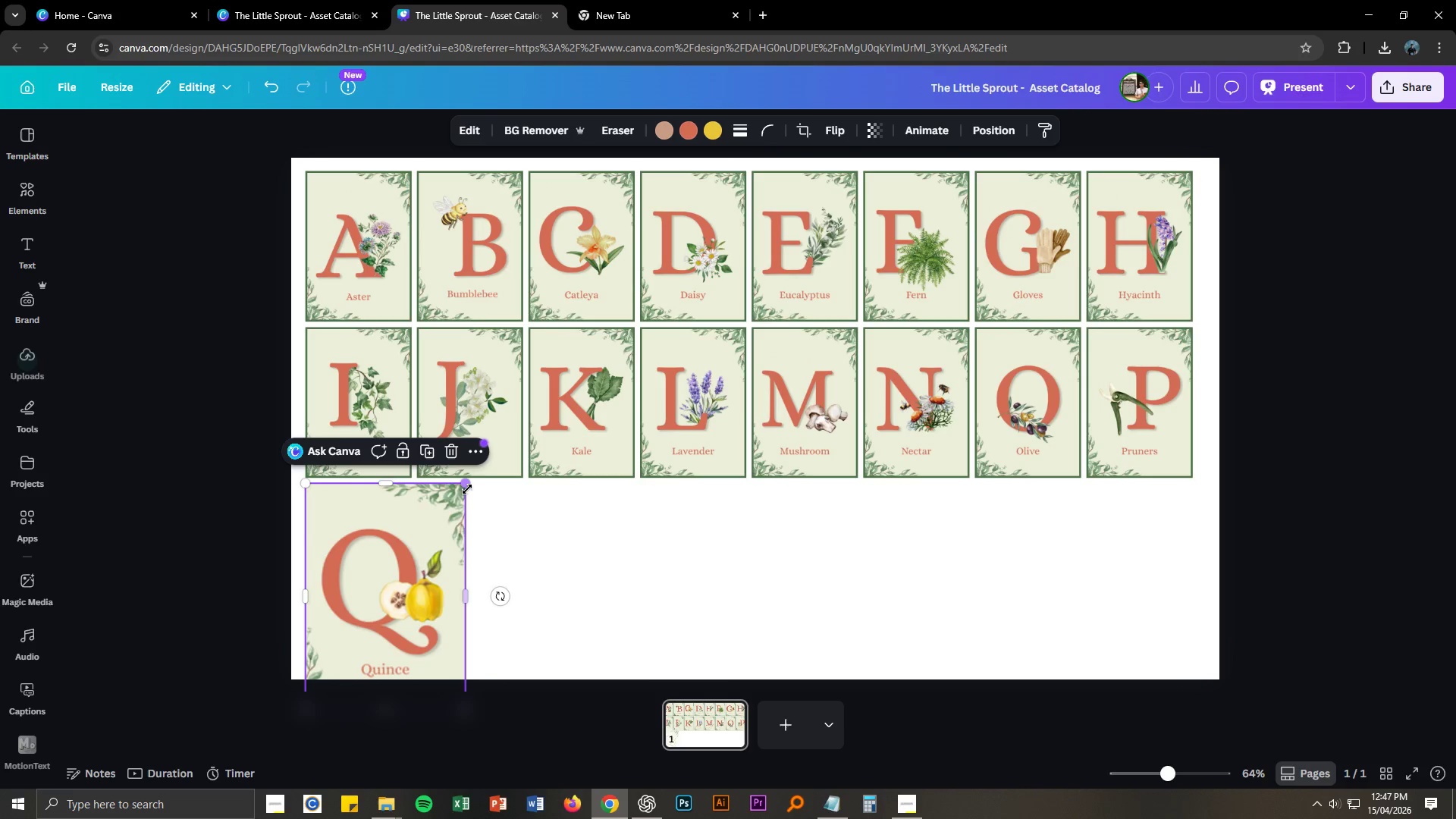 
left_click_drag(start_coordinate=[465, 488], to_coordinate=[397, 552])
 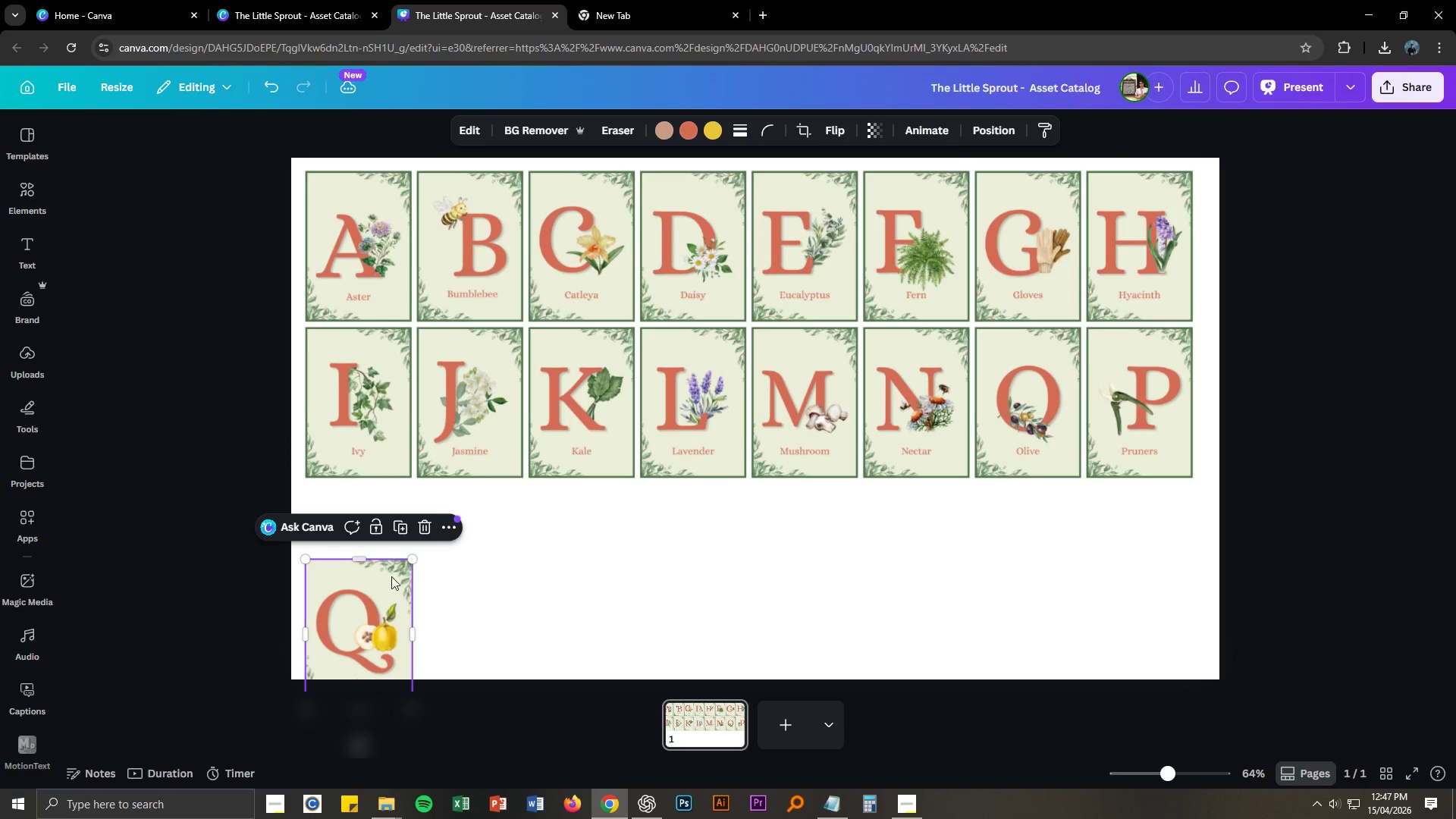 
left_click_drag(start_coordinate=[389, 579], to_coordinate=[389, 505])
 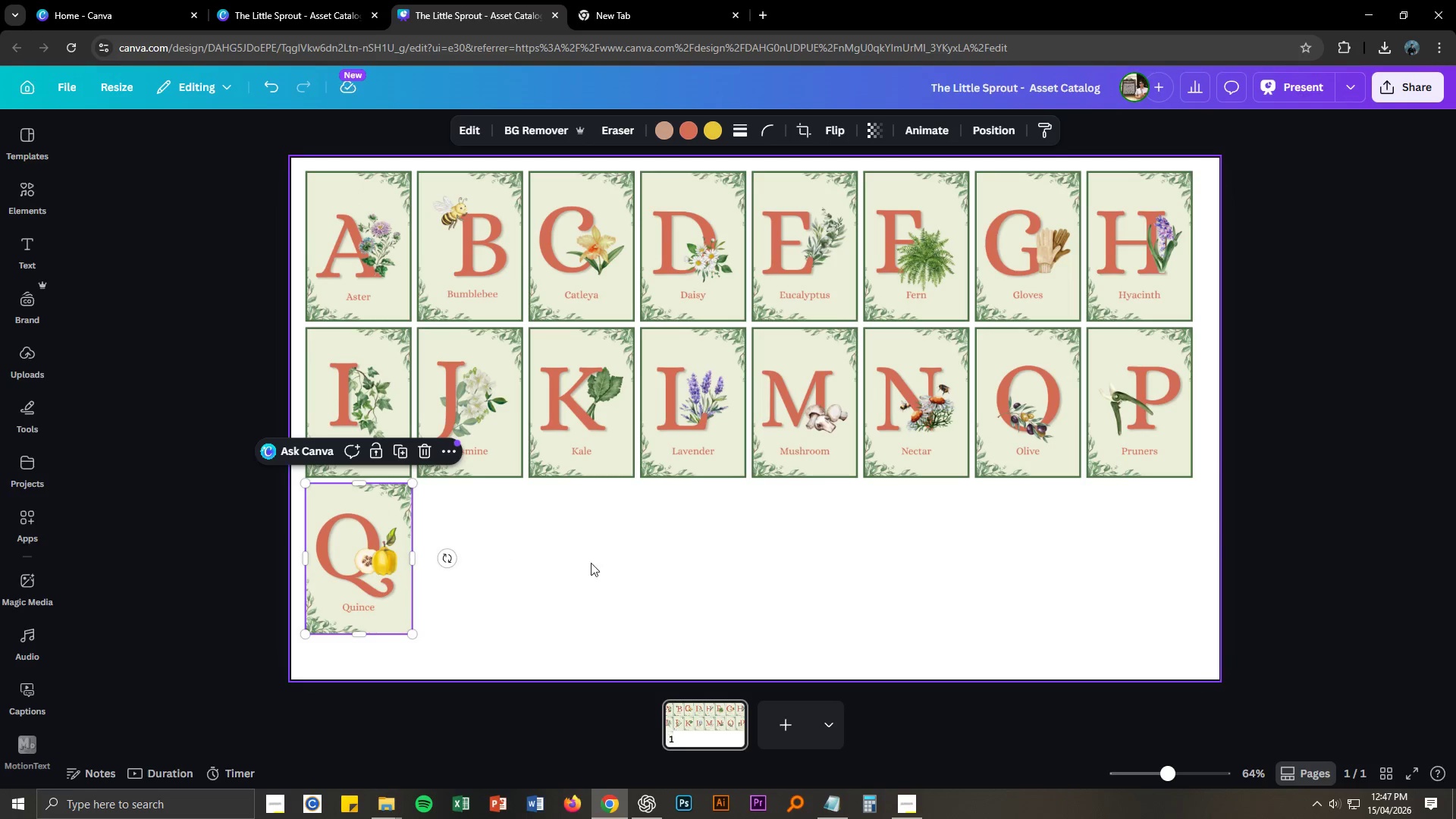 
left_click([607, 564])
 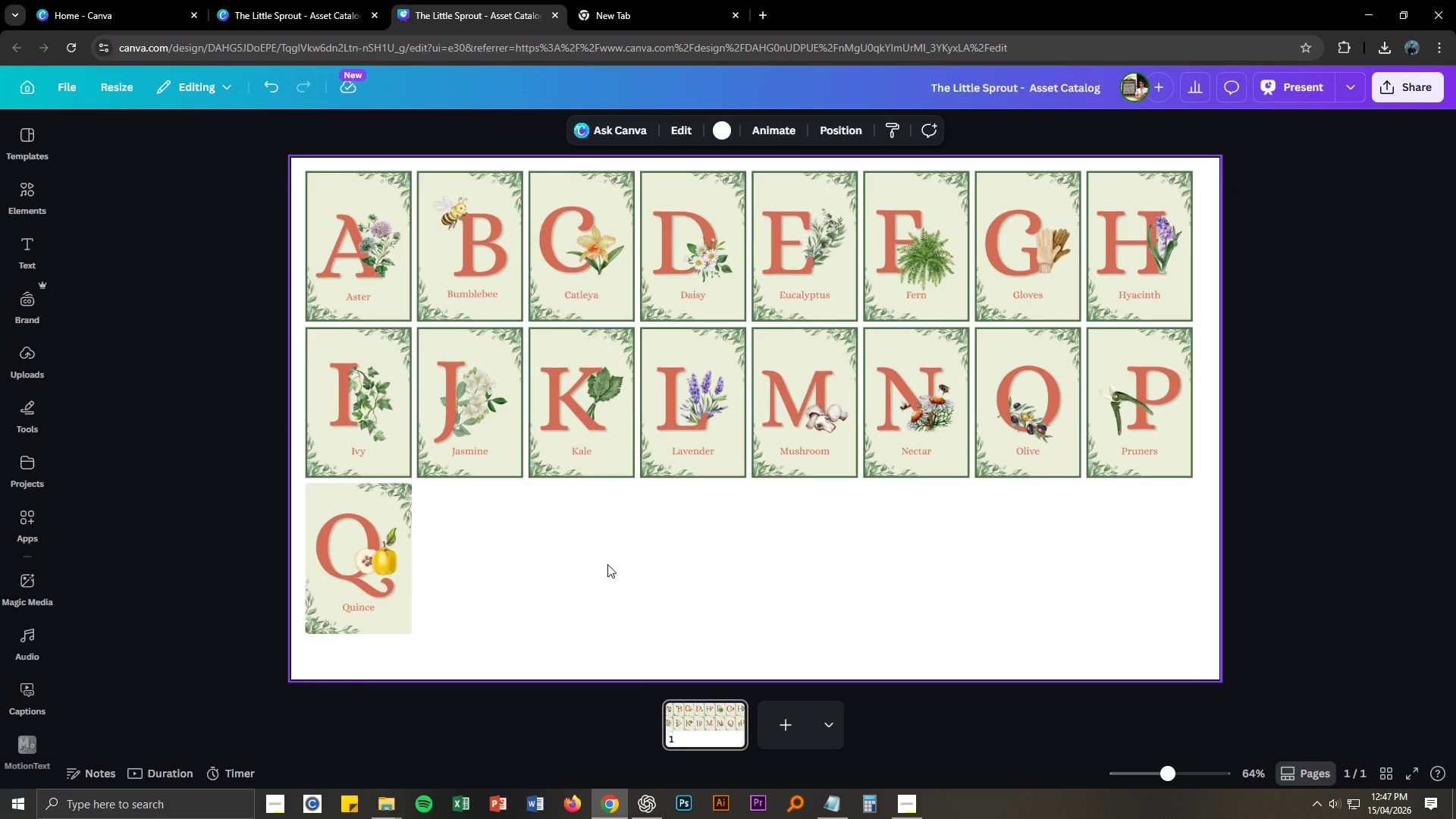 
key(Alt+AltLeft)
 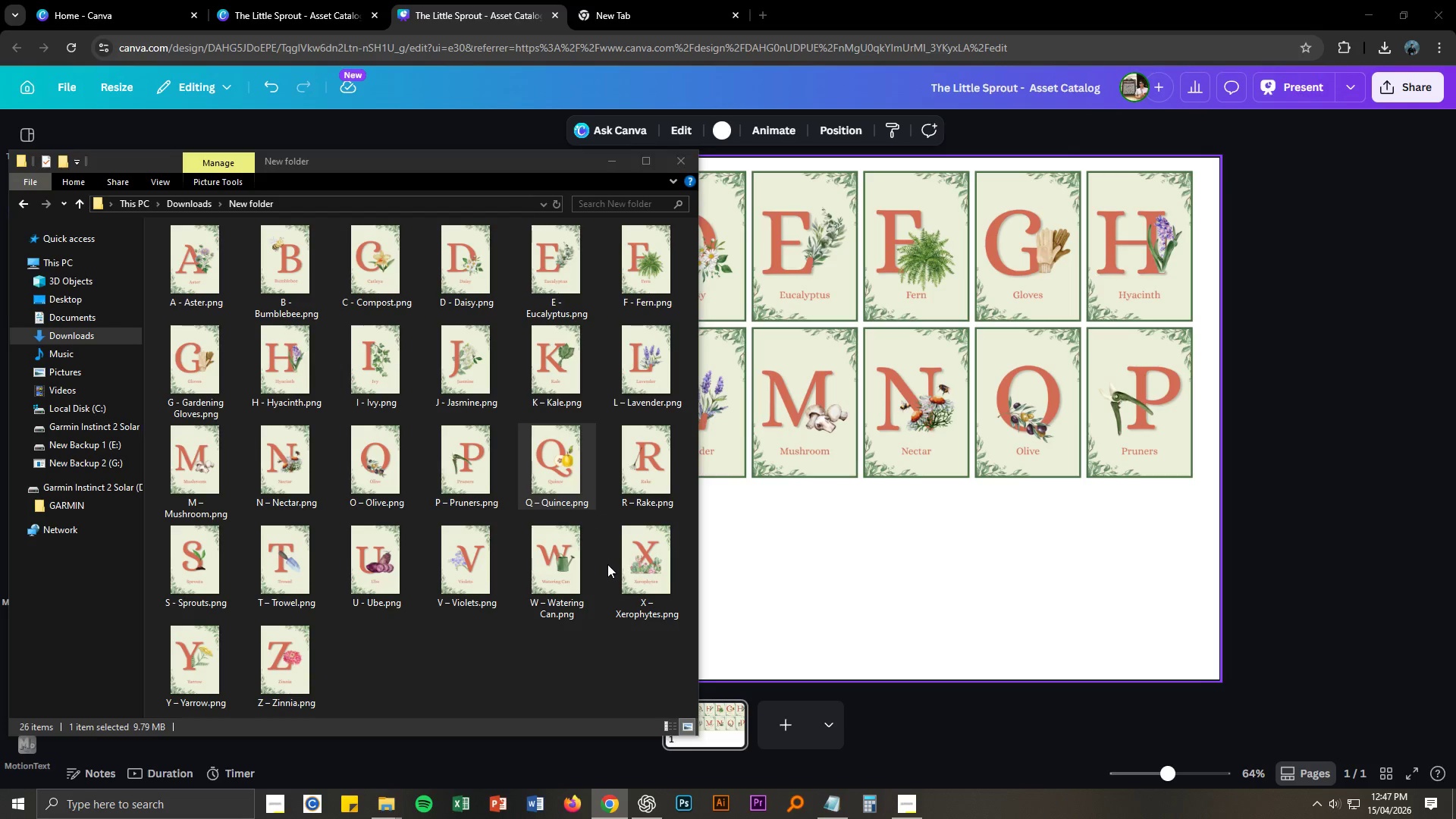 
key(Alt+Tab)
 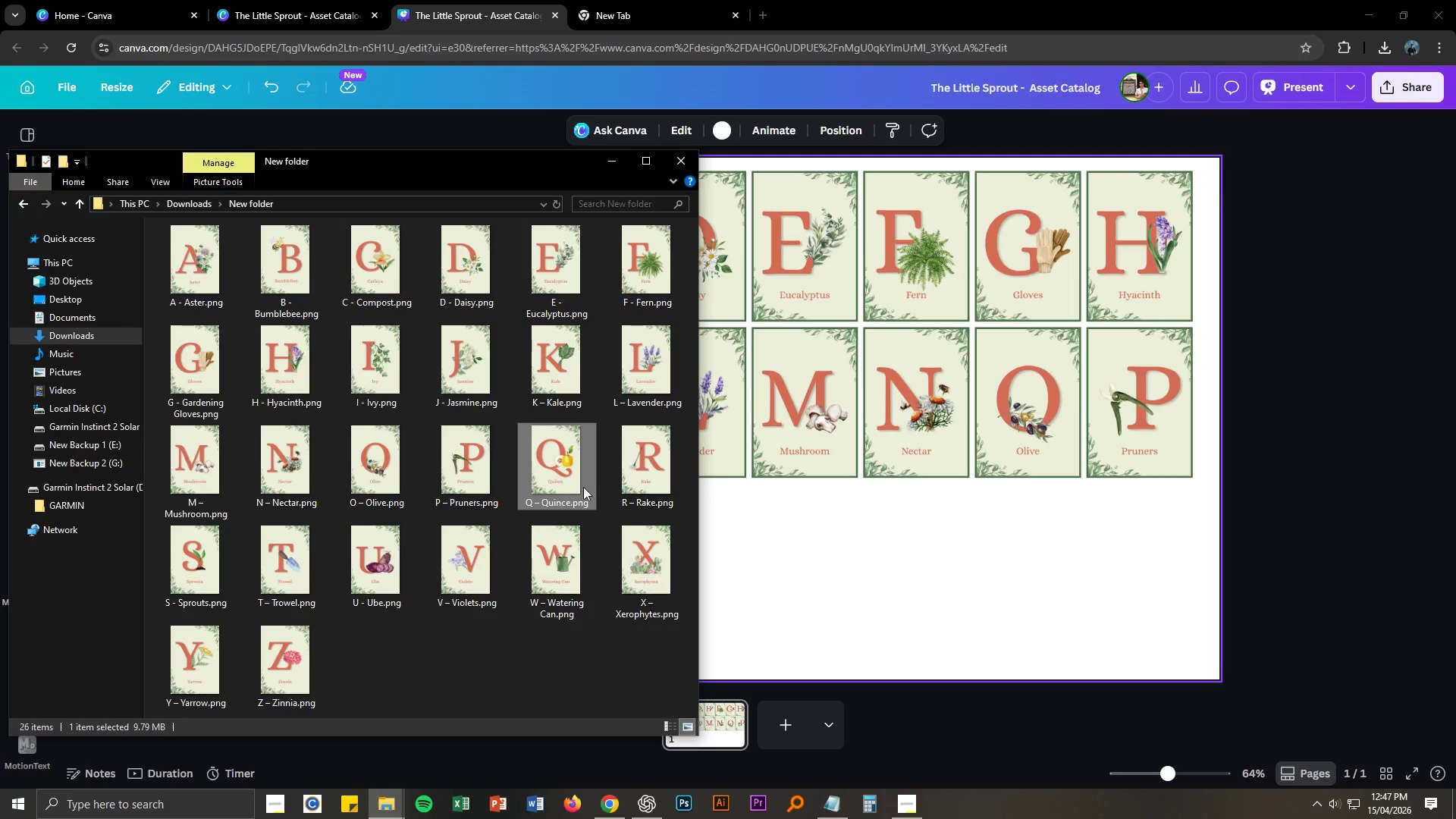 
left_click_drag(start_coordinate=[638, 475], to_coordinate=[833, 569])
 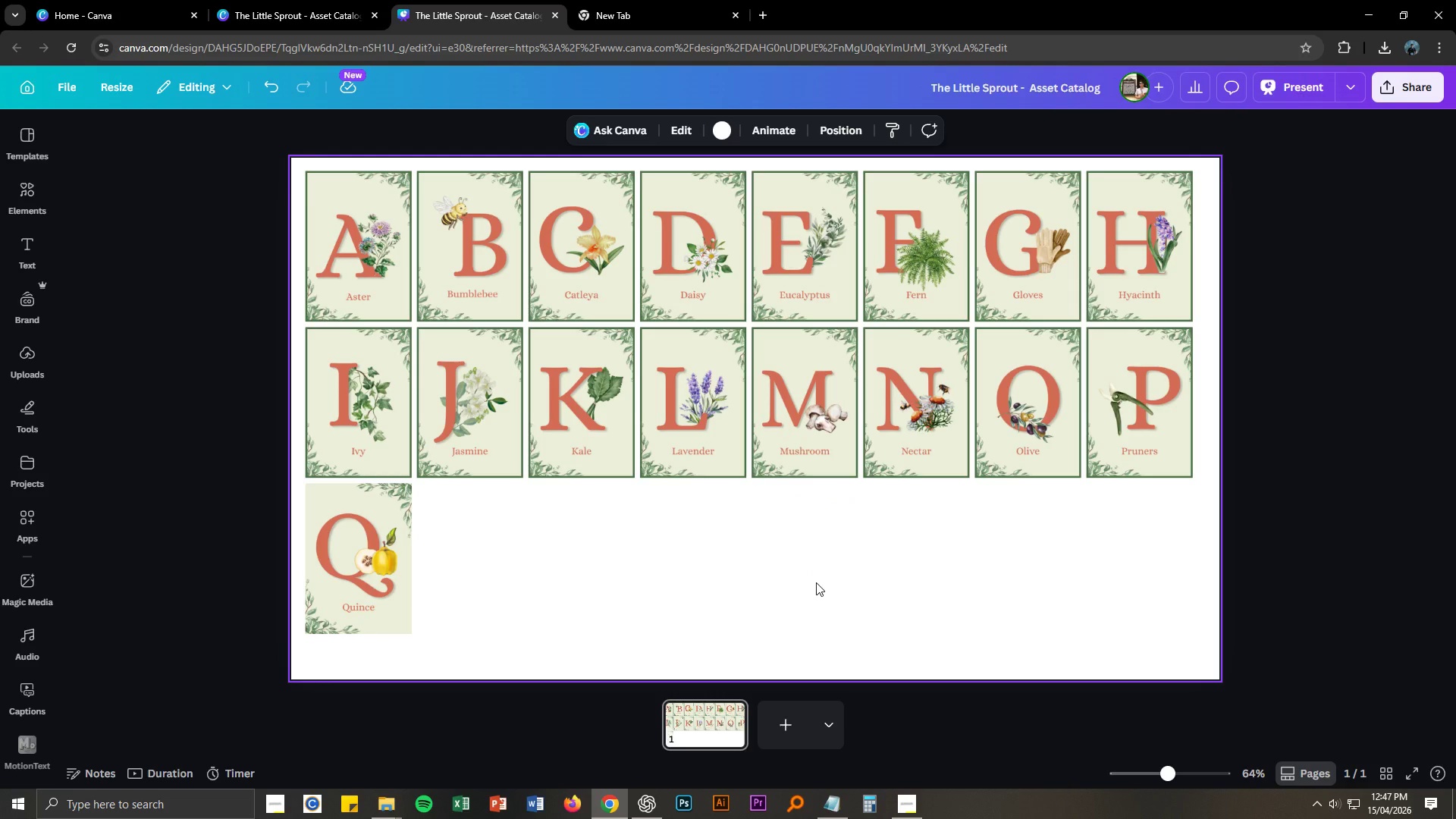 
key(Alt+AltLeft)
 